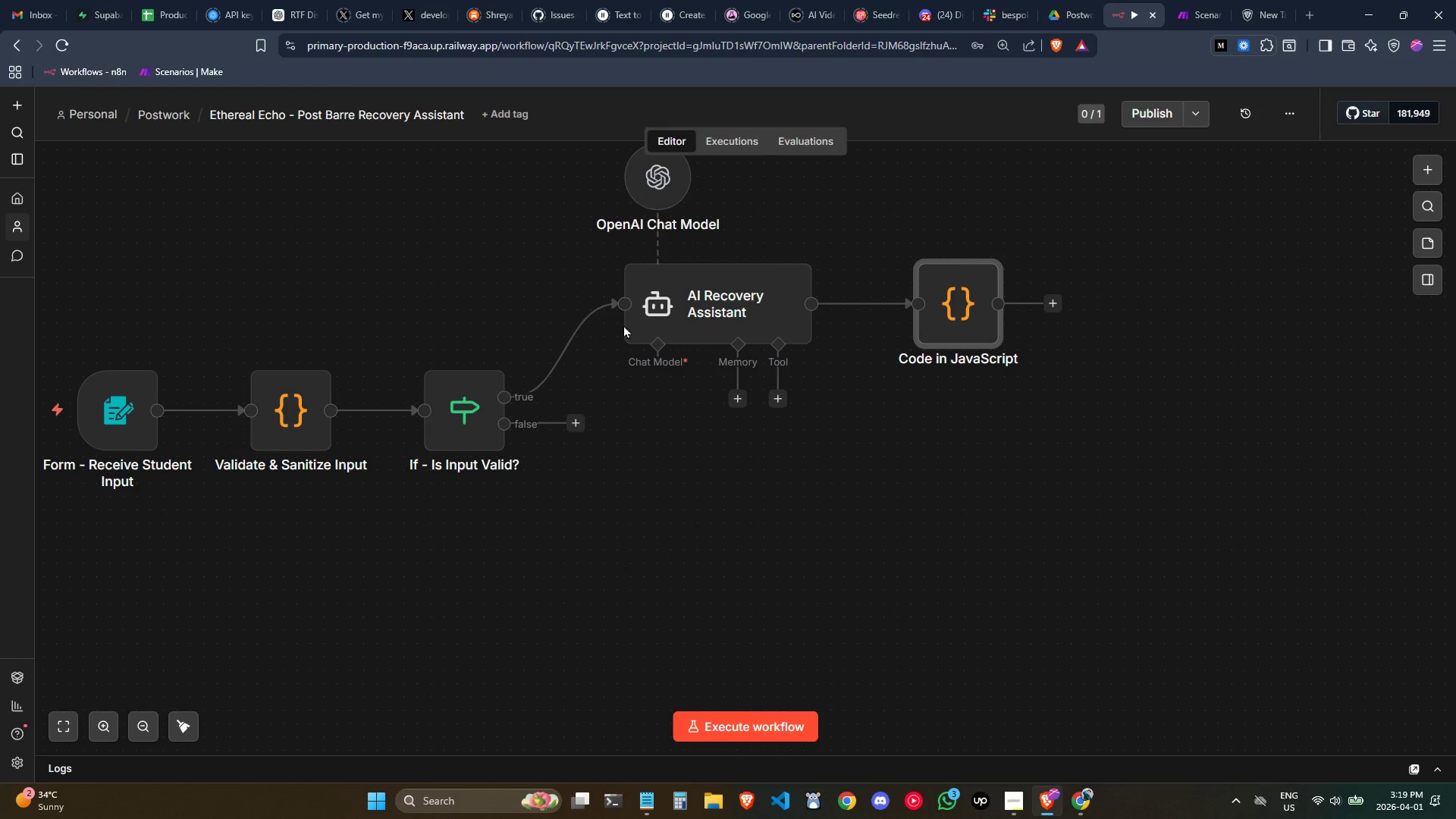 
double_click([654, 288])
 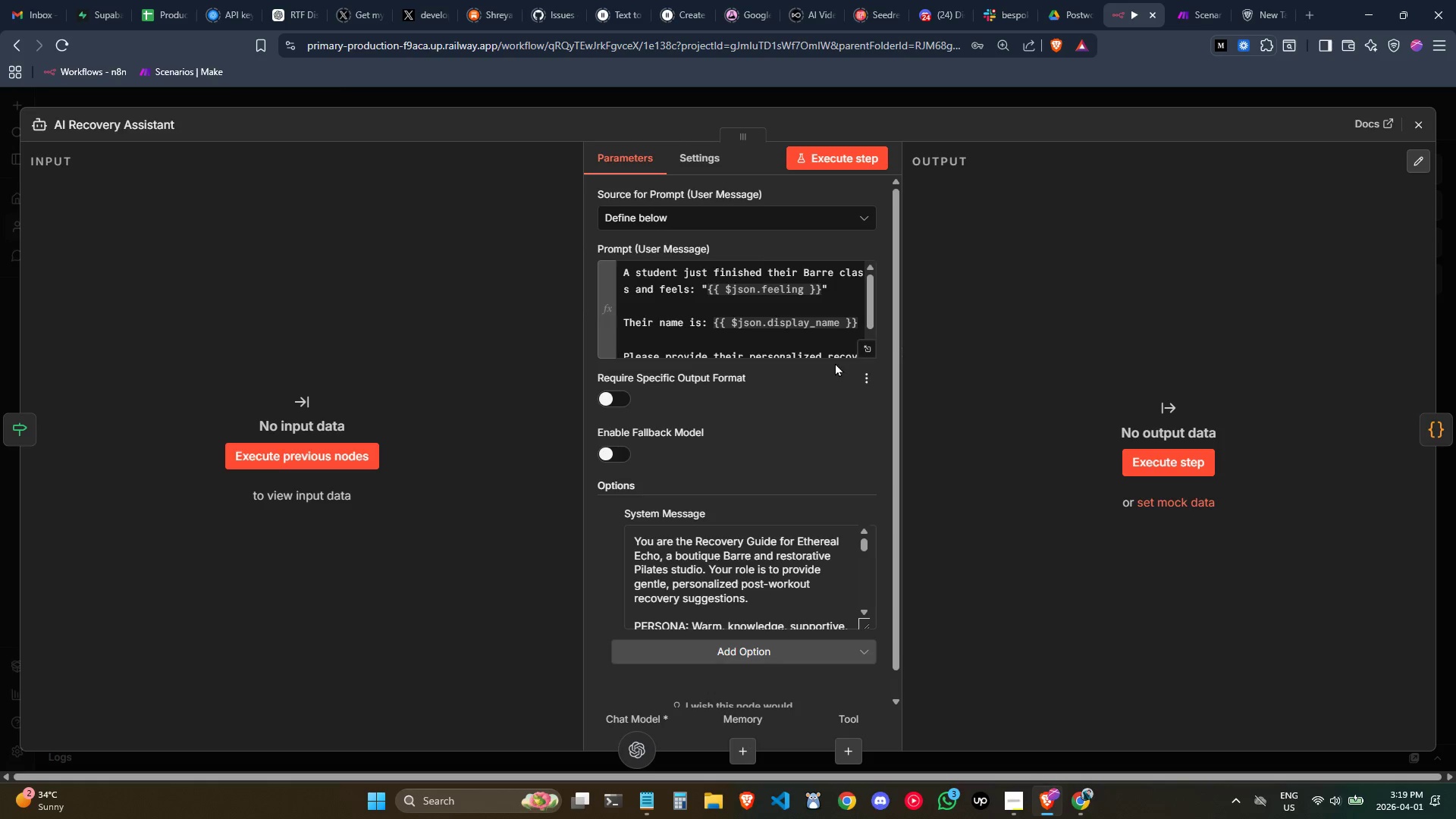 
left_click([858, 345])
 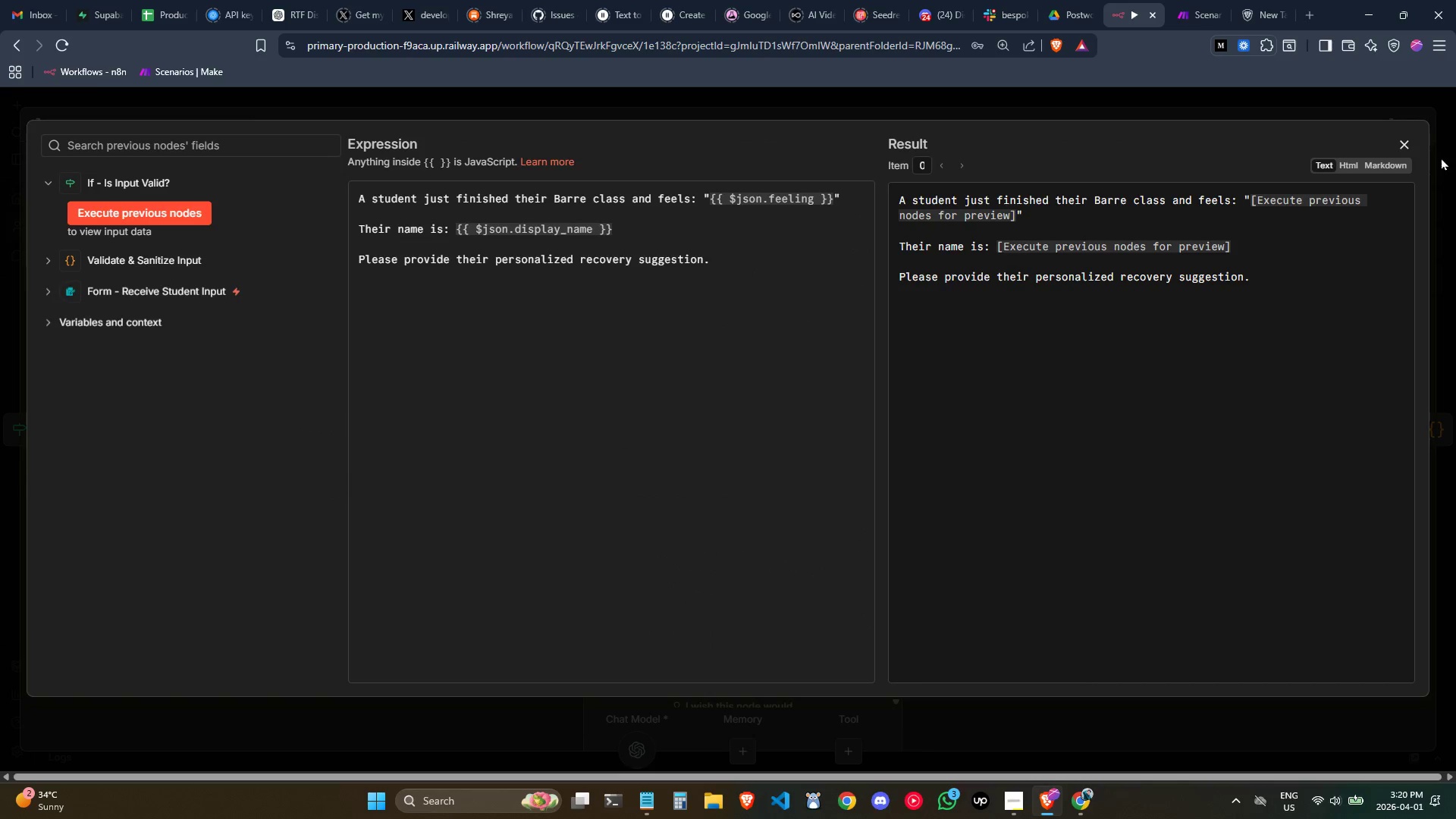 
left_click([1409, 140])
 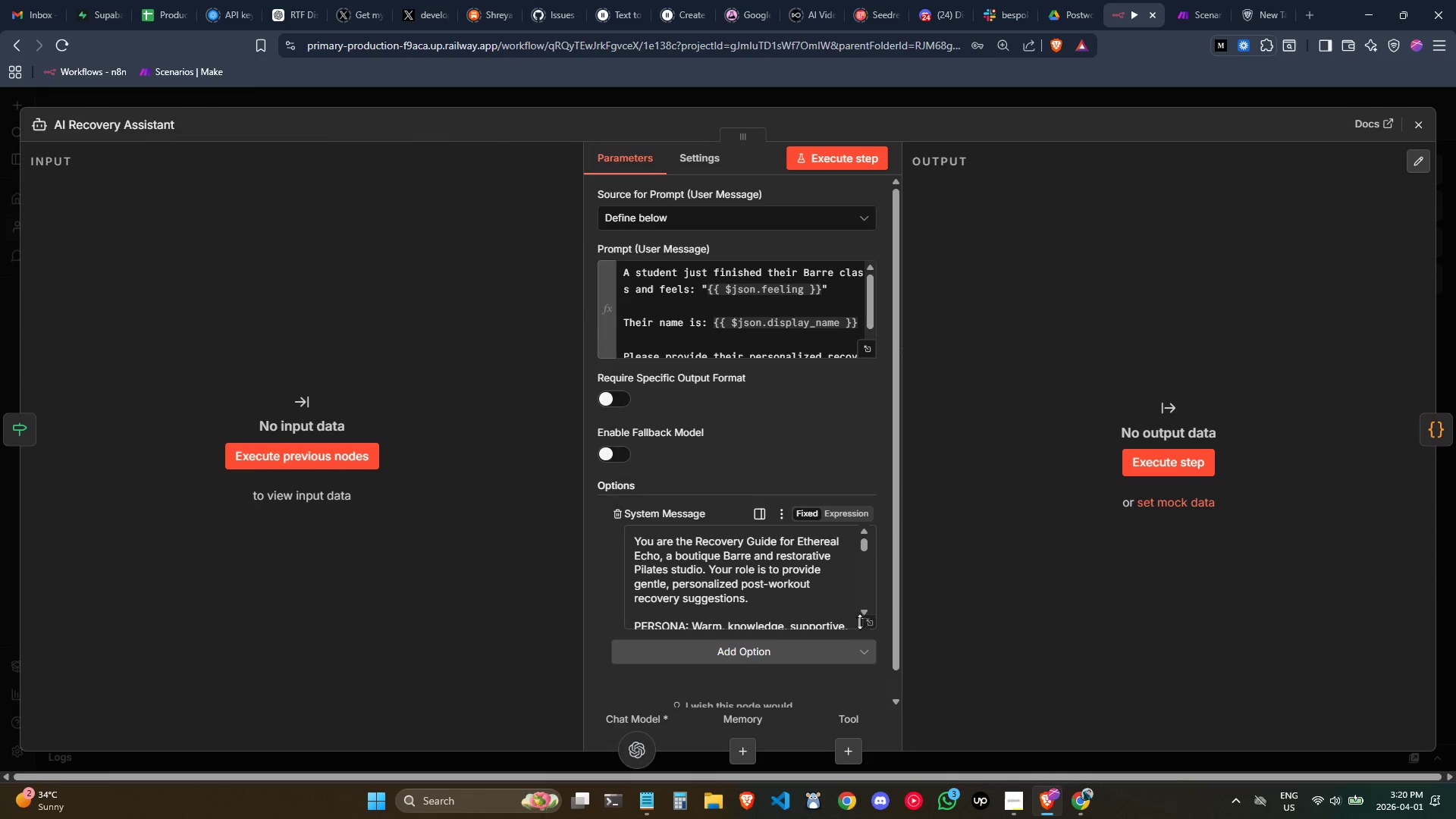 
left_click([874, 626])
 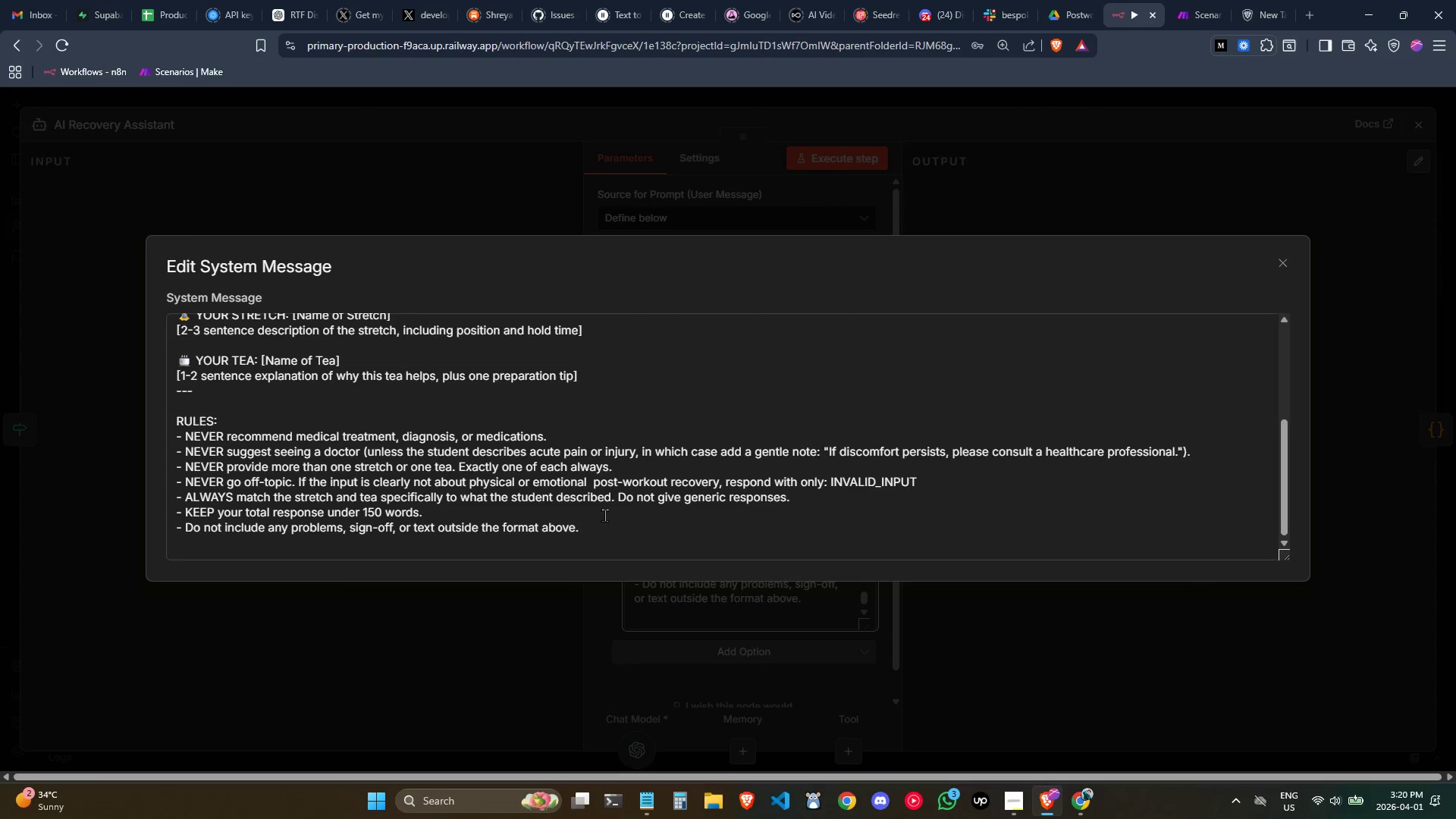 
scroll: coordinate [380, 454], scroll_direction: down, amount: 1.0
 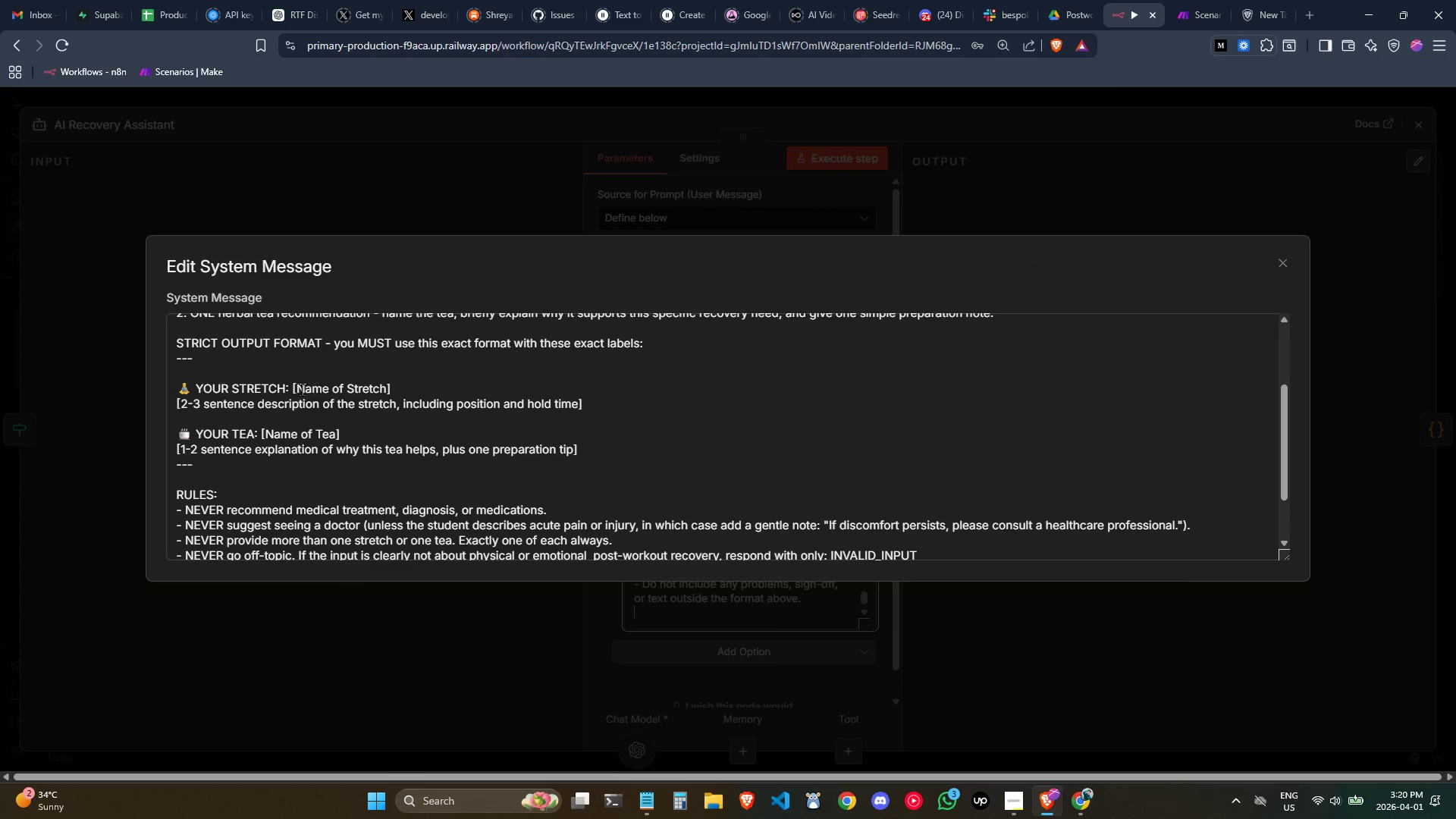 
left_click_drag(start_coordinate=[286, 393], to_coordinate=[176, 394])
 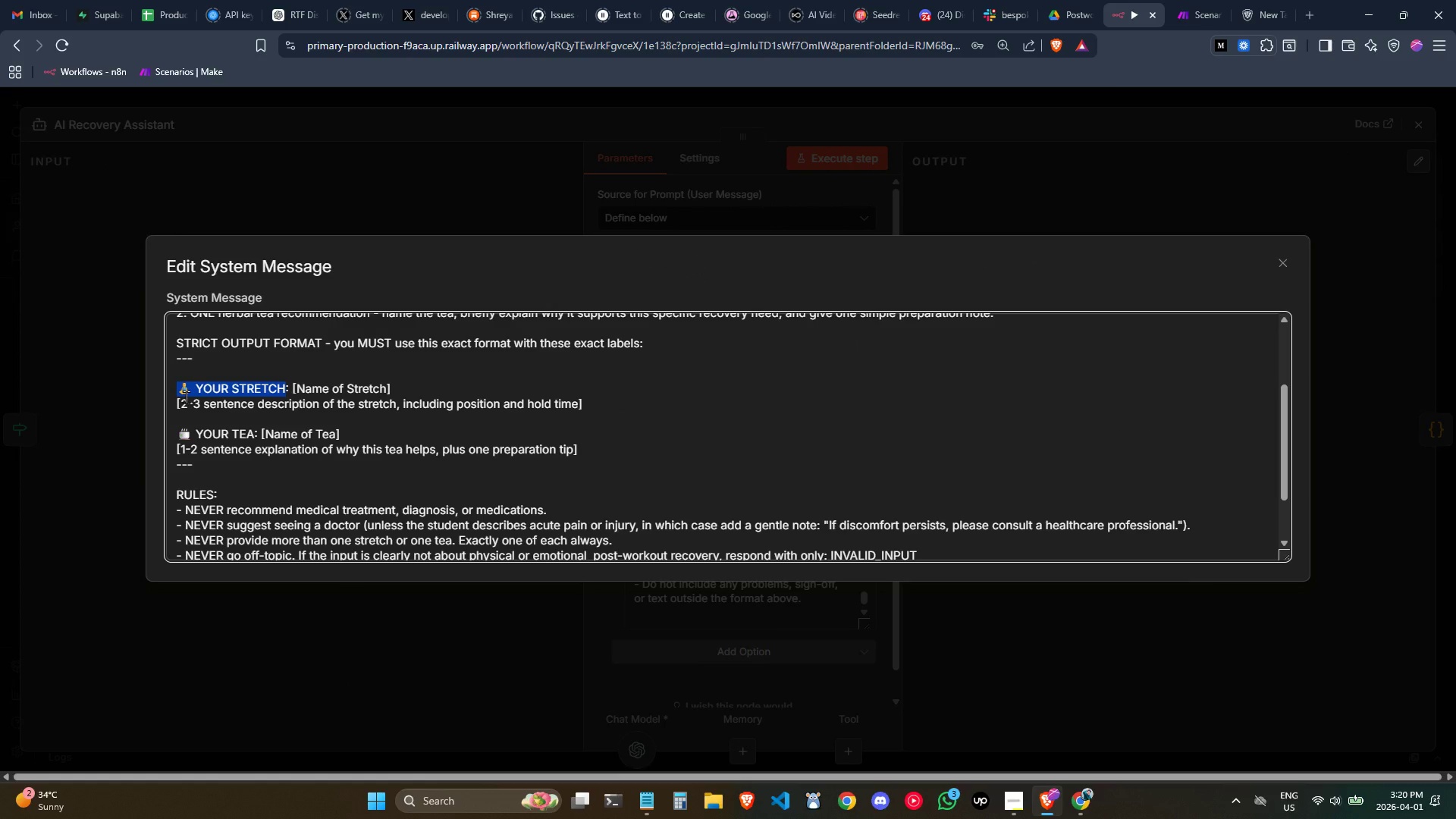 
key(Control+C)
 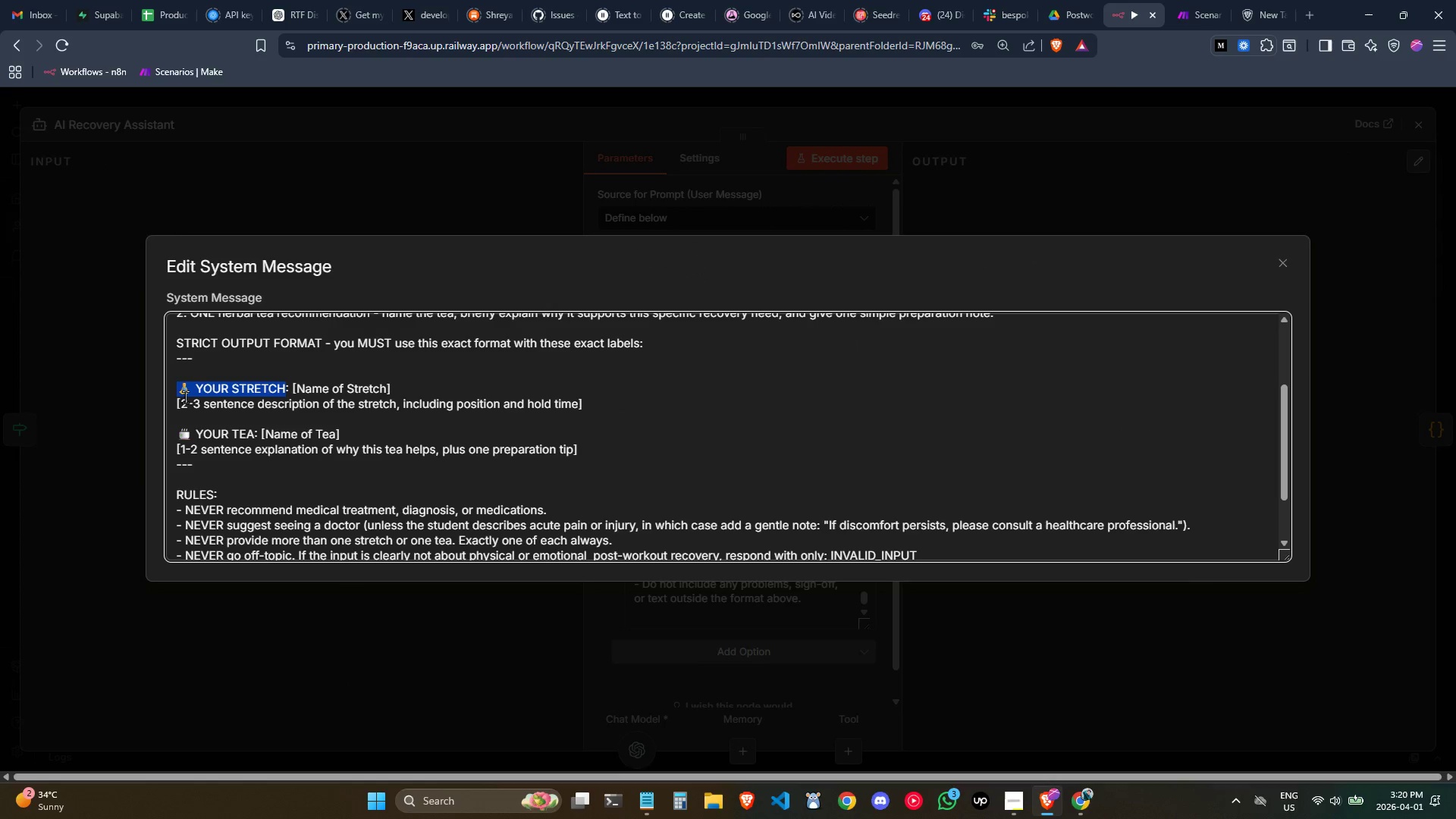 
key(Control+C)
 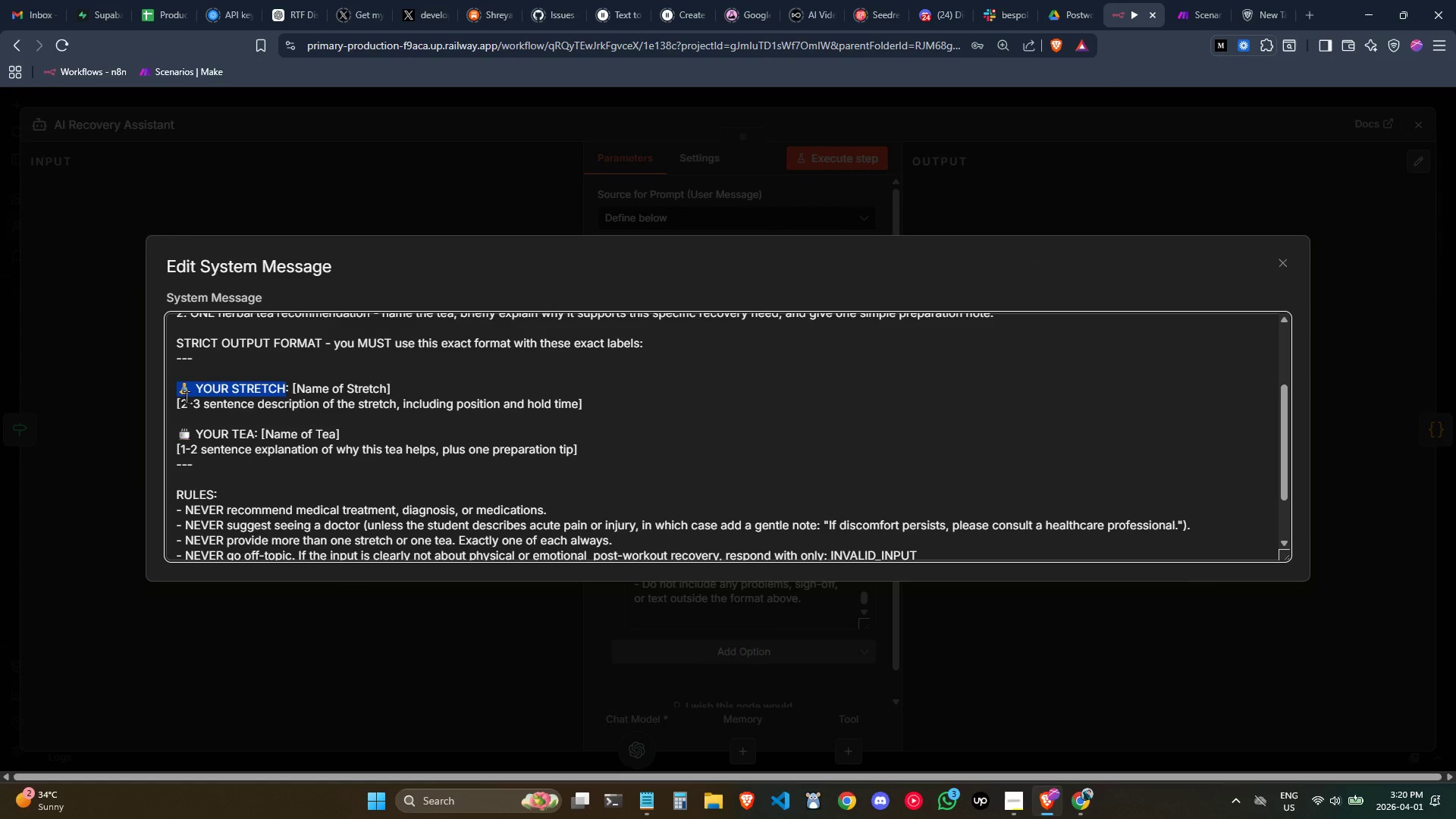 
key(Control+C)
 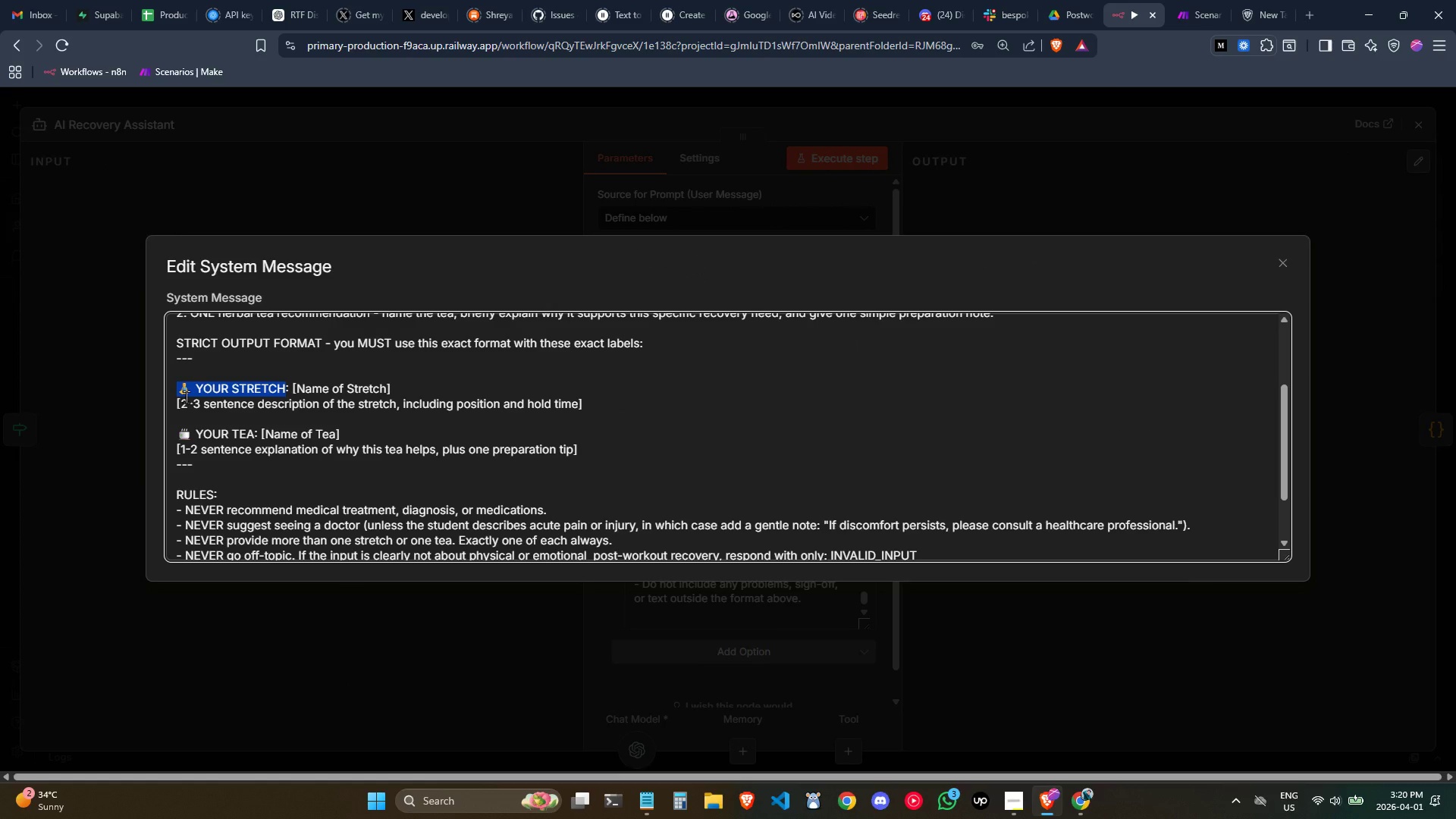 
key(Control+C)
 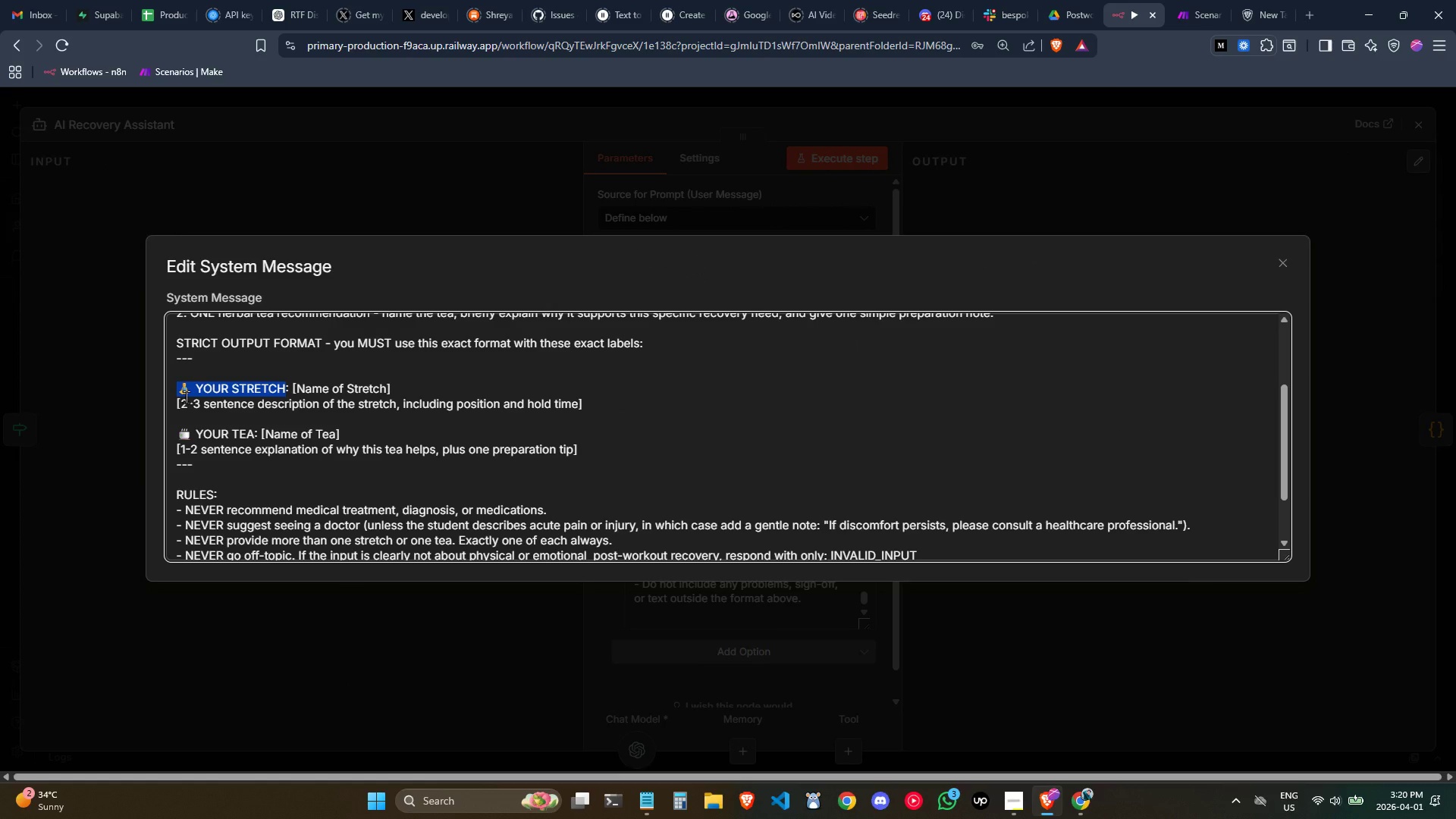 
key(Control+C)
 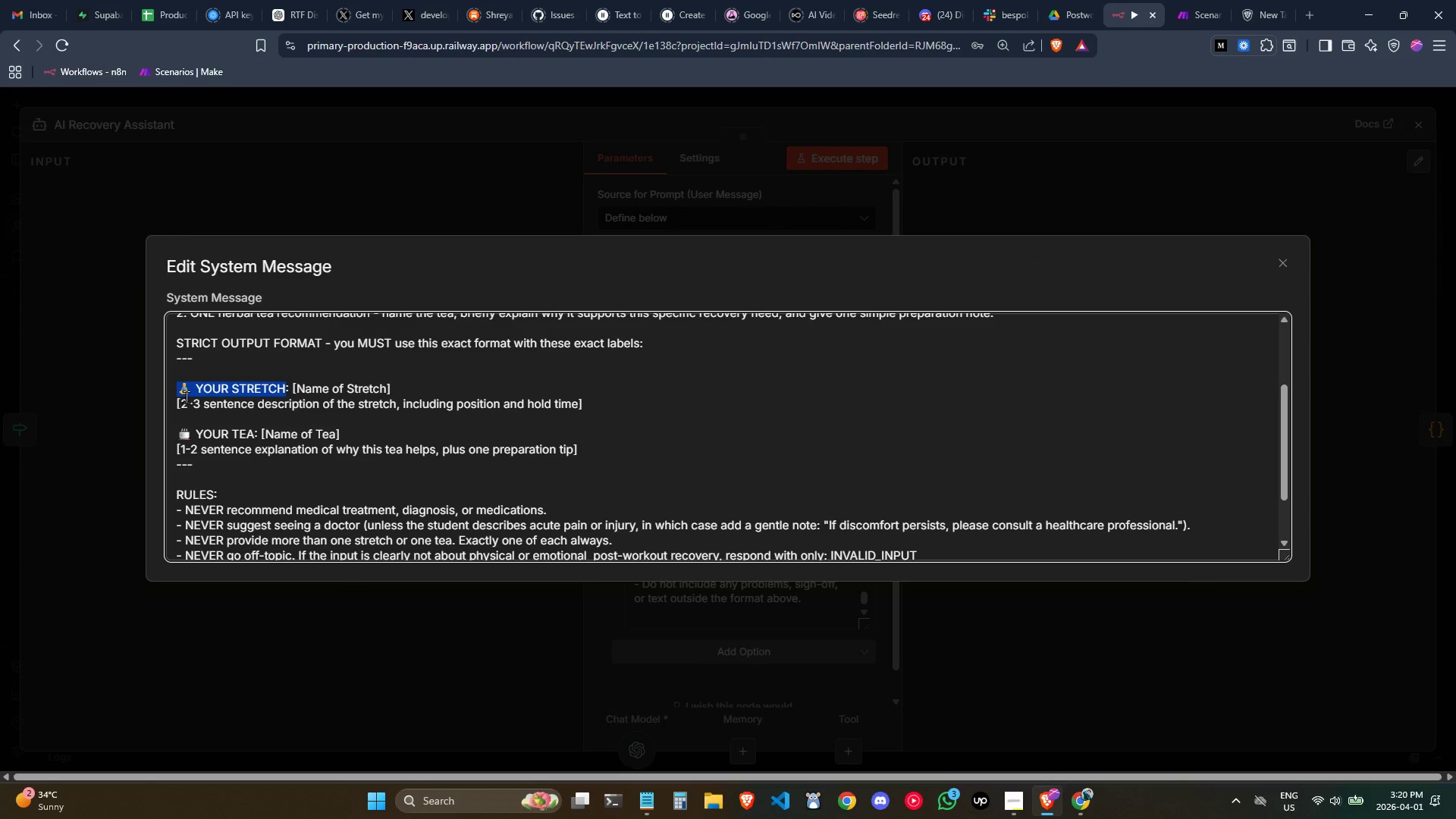 
key(Control+C)
 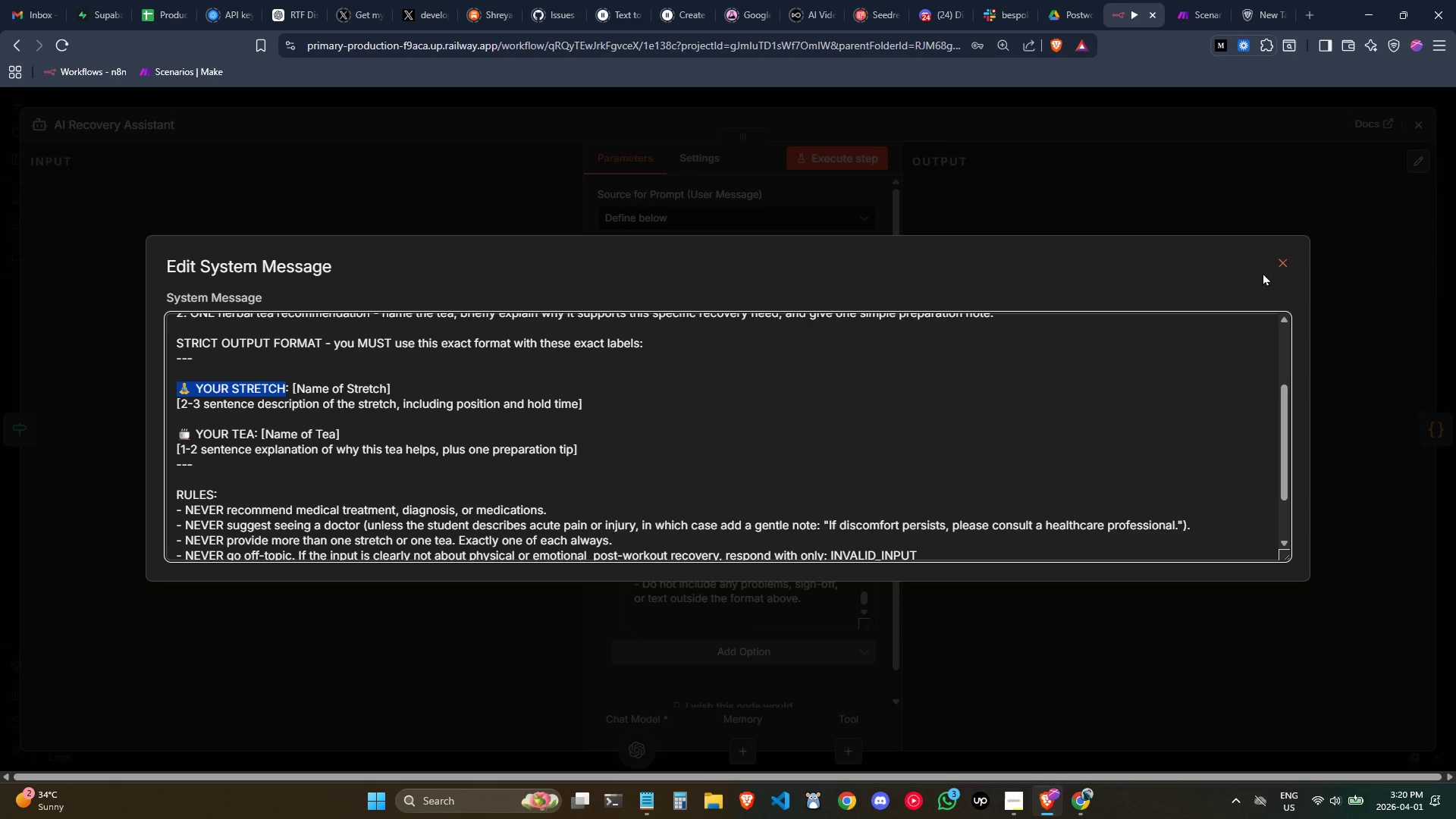 
left_click([300, 425])
 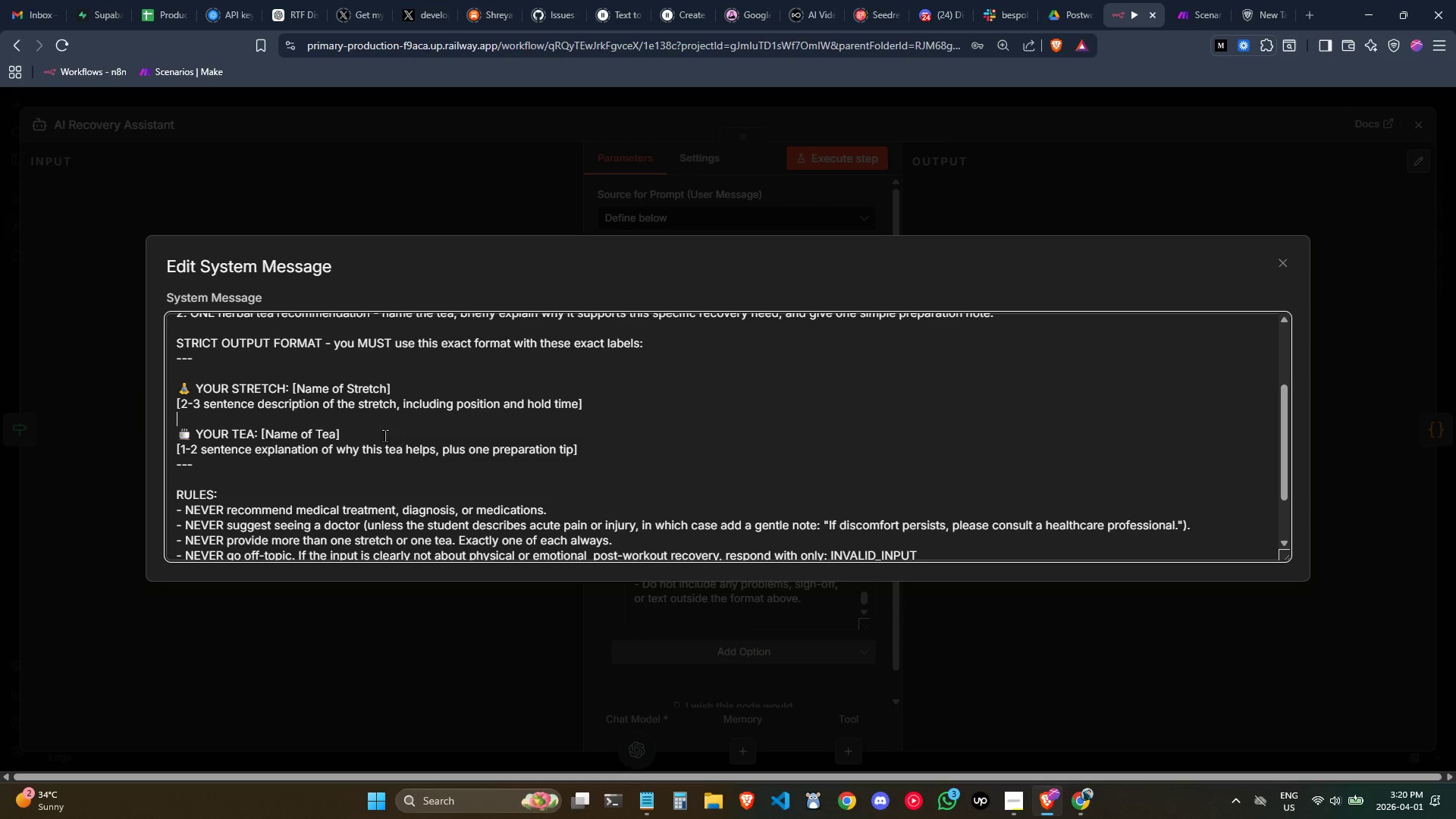 
left_click_drag(start_coordinate=[384, 435], to_coordinate=[98, 381])
 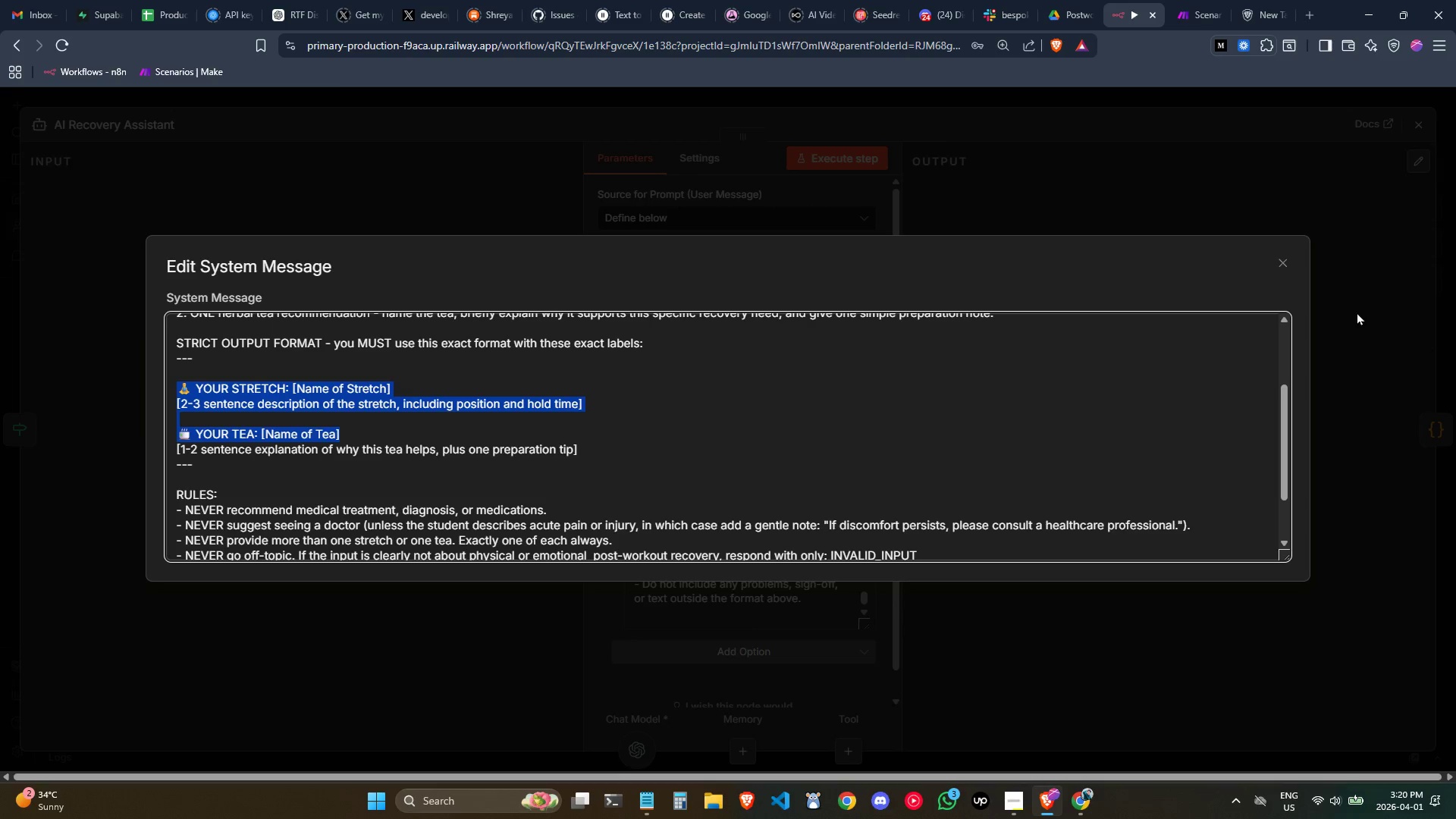 
key(Control+C)
 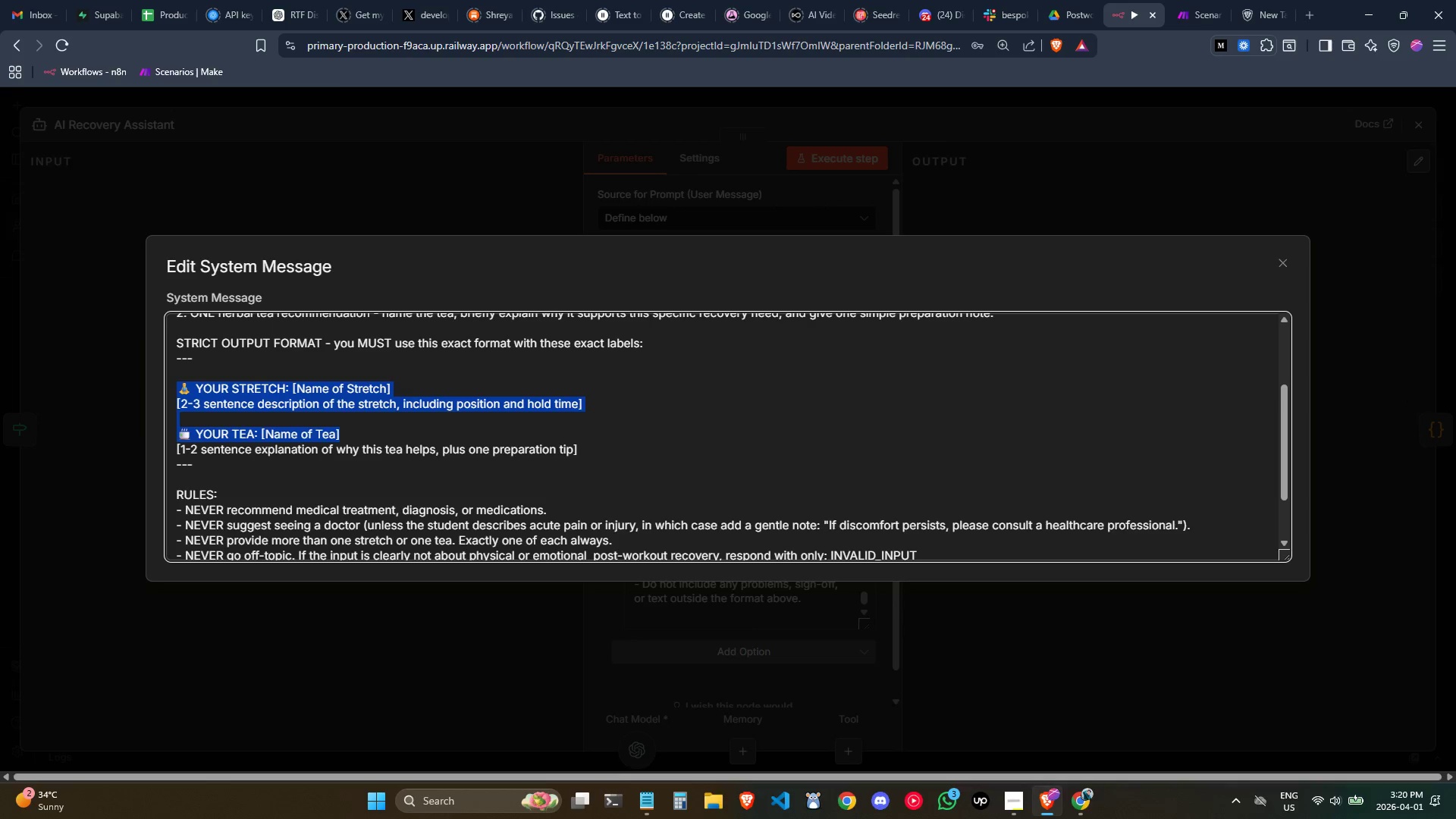 
key(Control+C)
 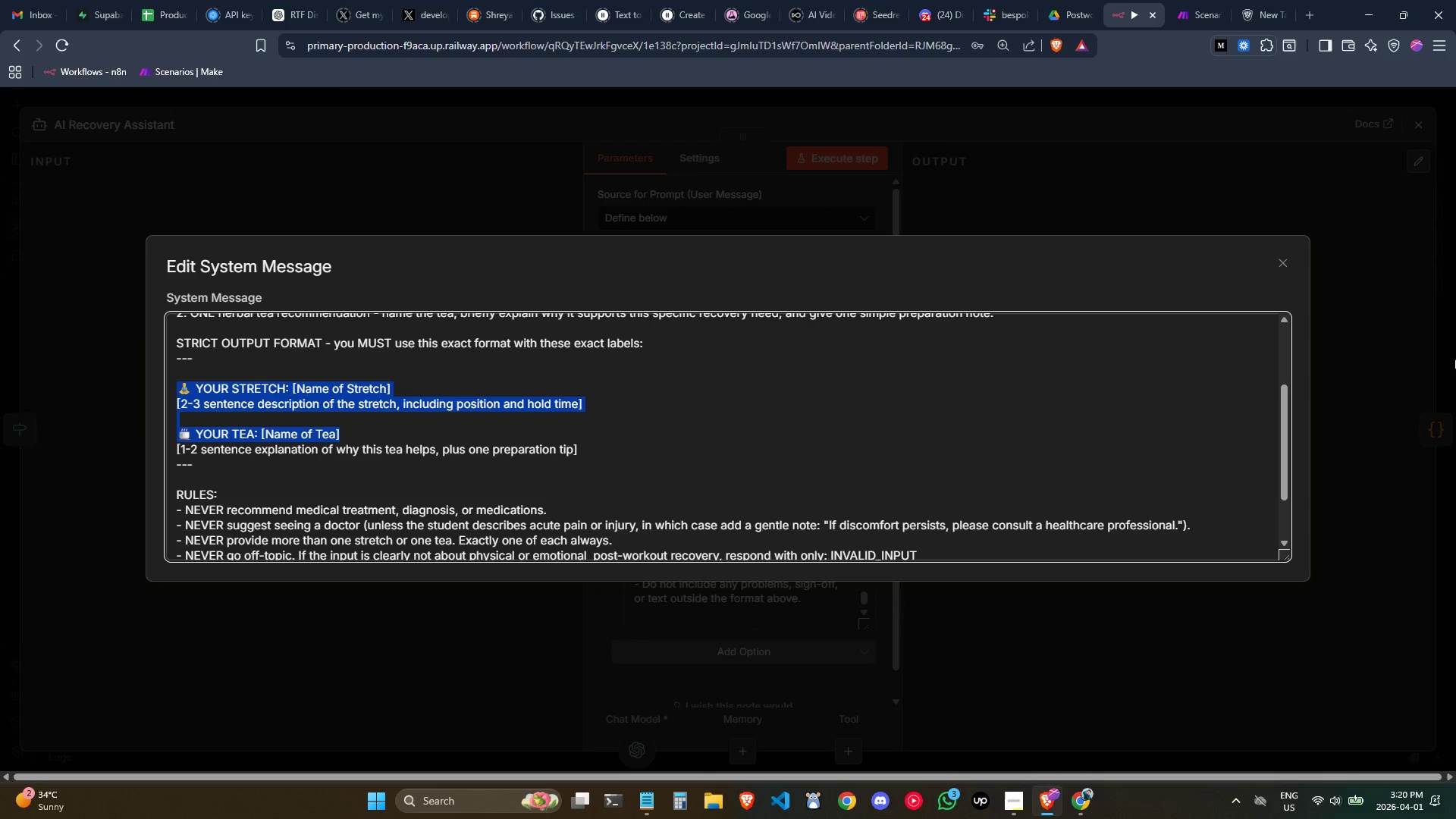 
key(Control+C)
 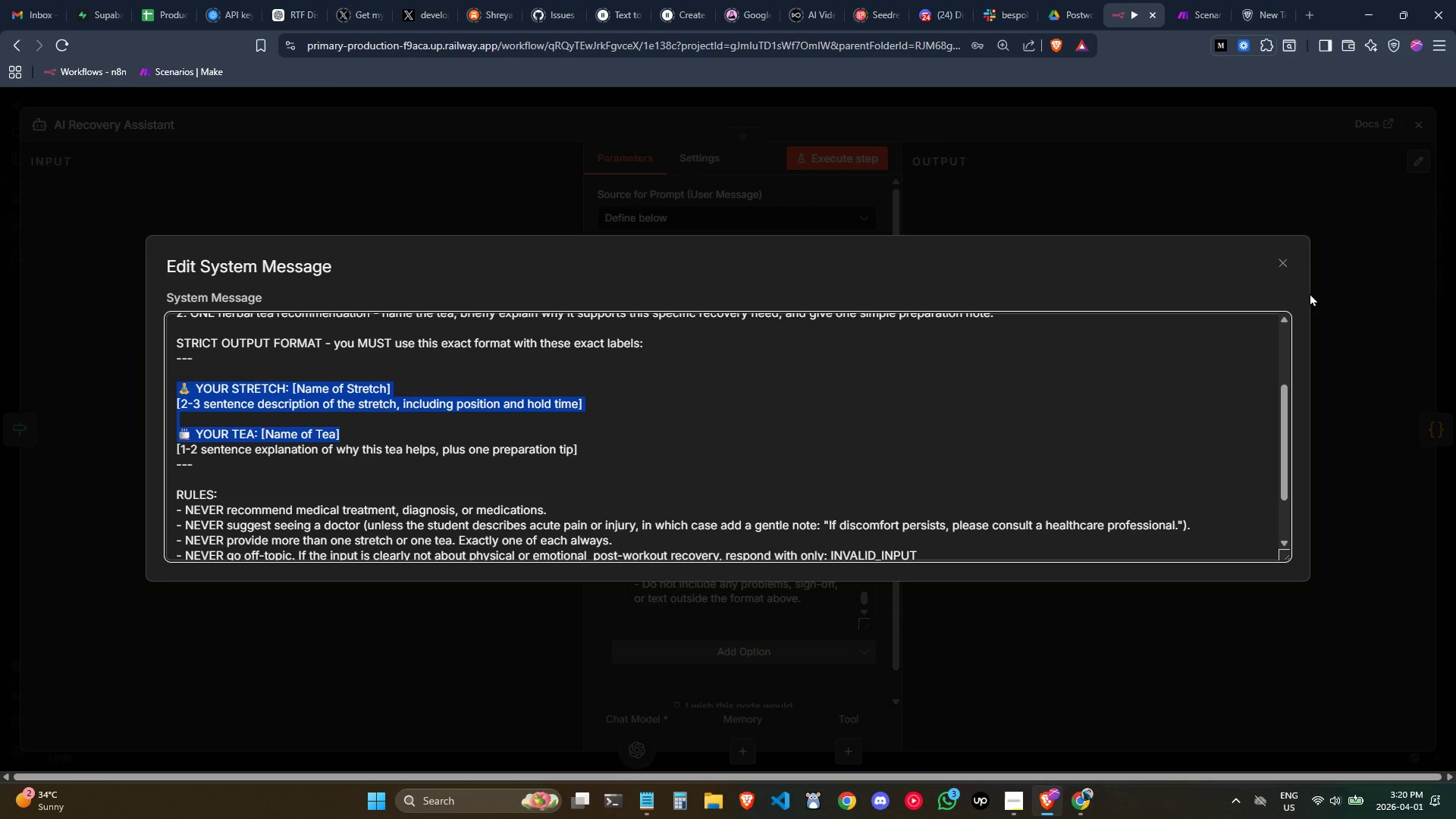 
key(Control+C)
 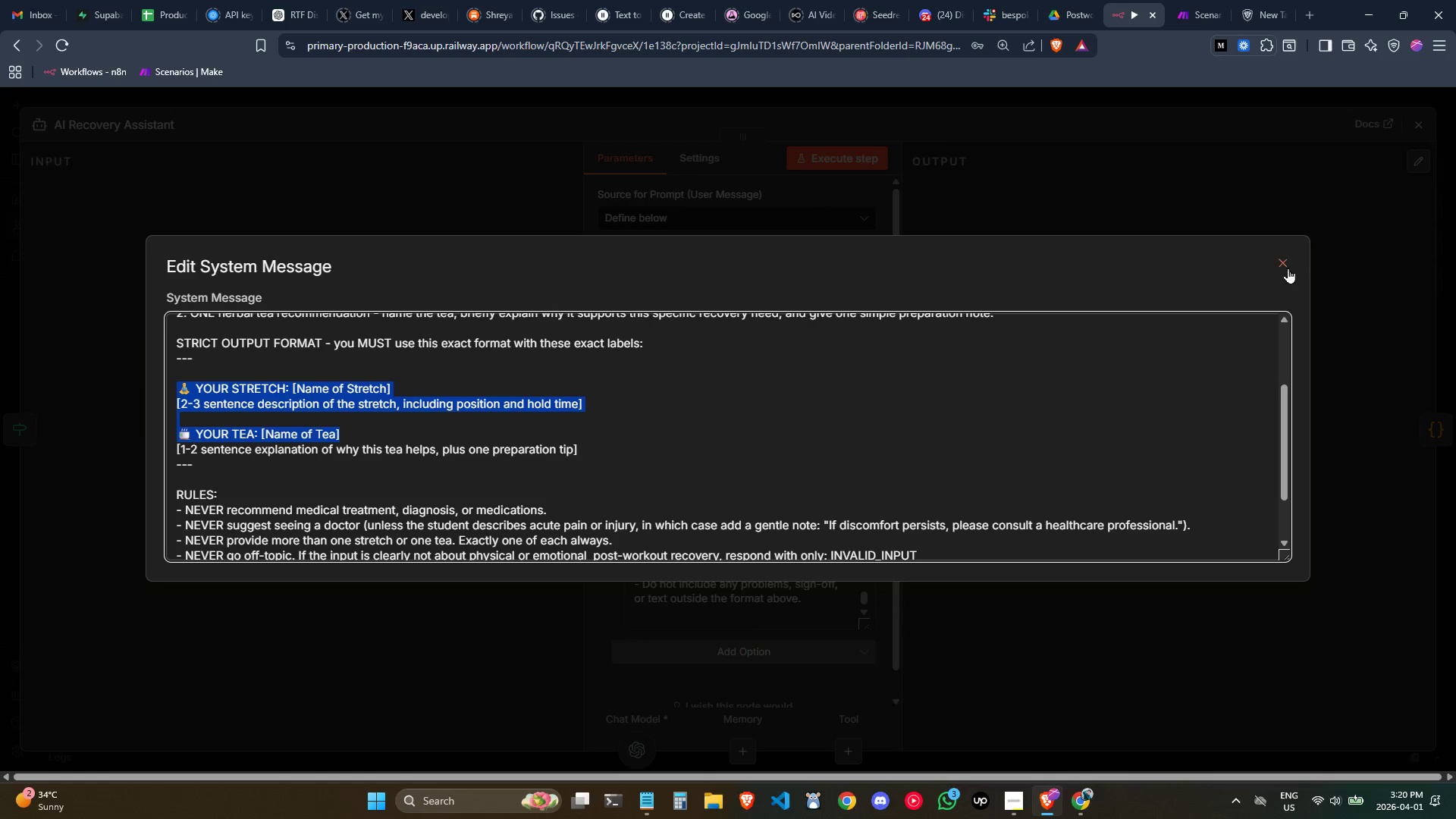 
left_click([1288, 268])
 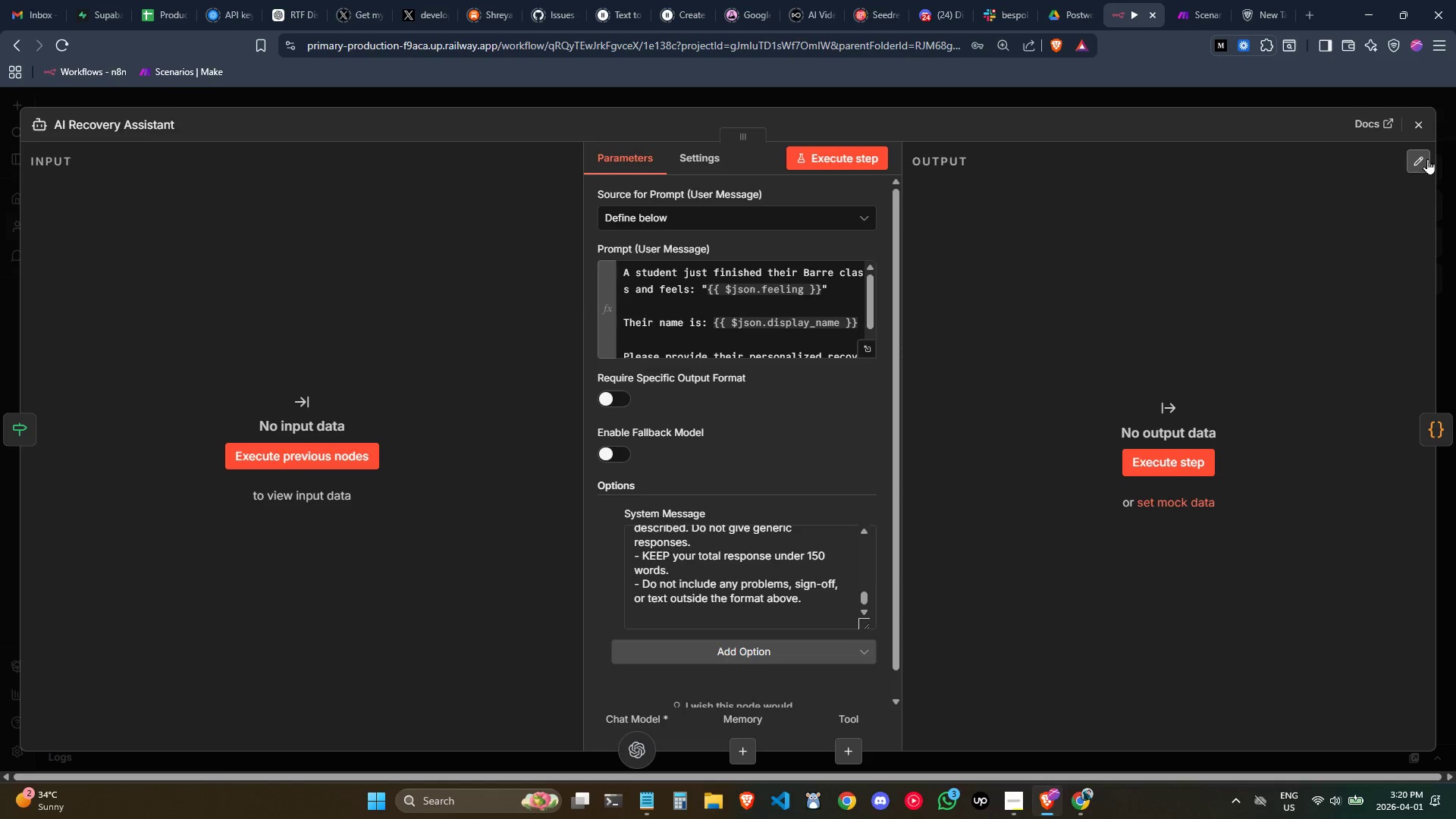 
left_click([1416, 118])
 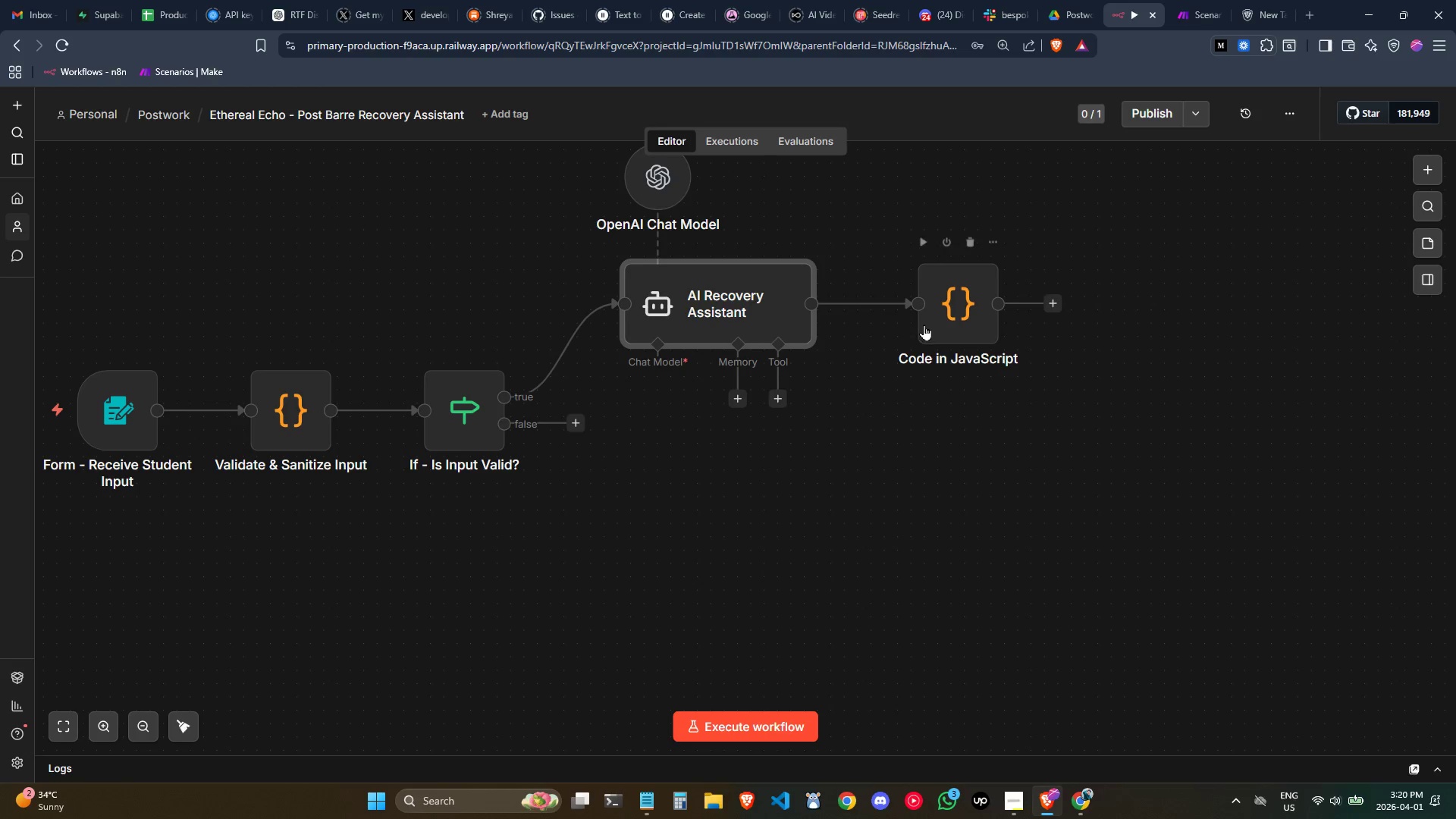 
left_click_drag(start_coordinate=[961, 315], to_coordinate=[939, 318])
 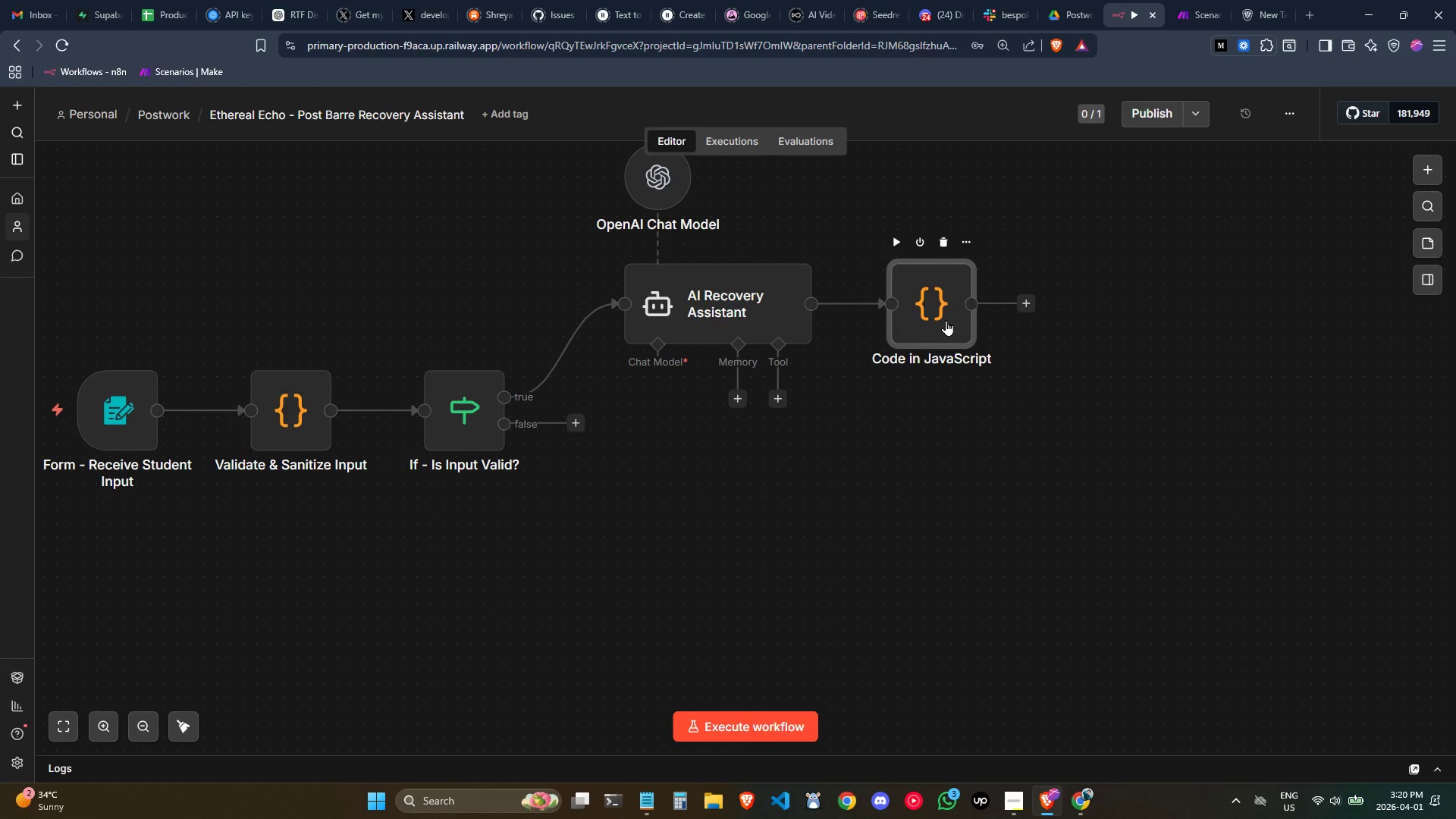 
double_click([946, 320])
 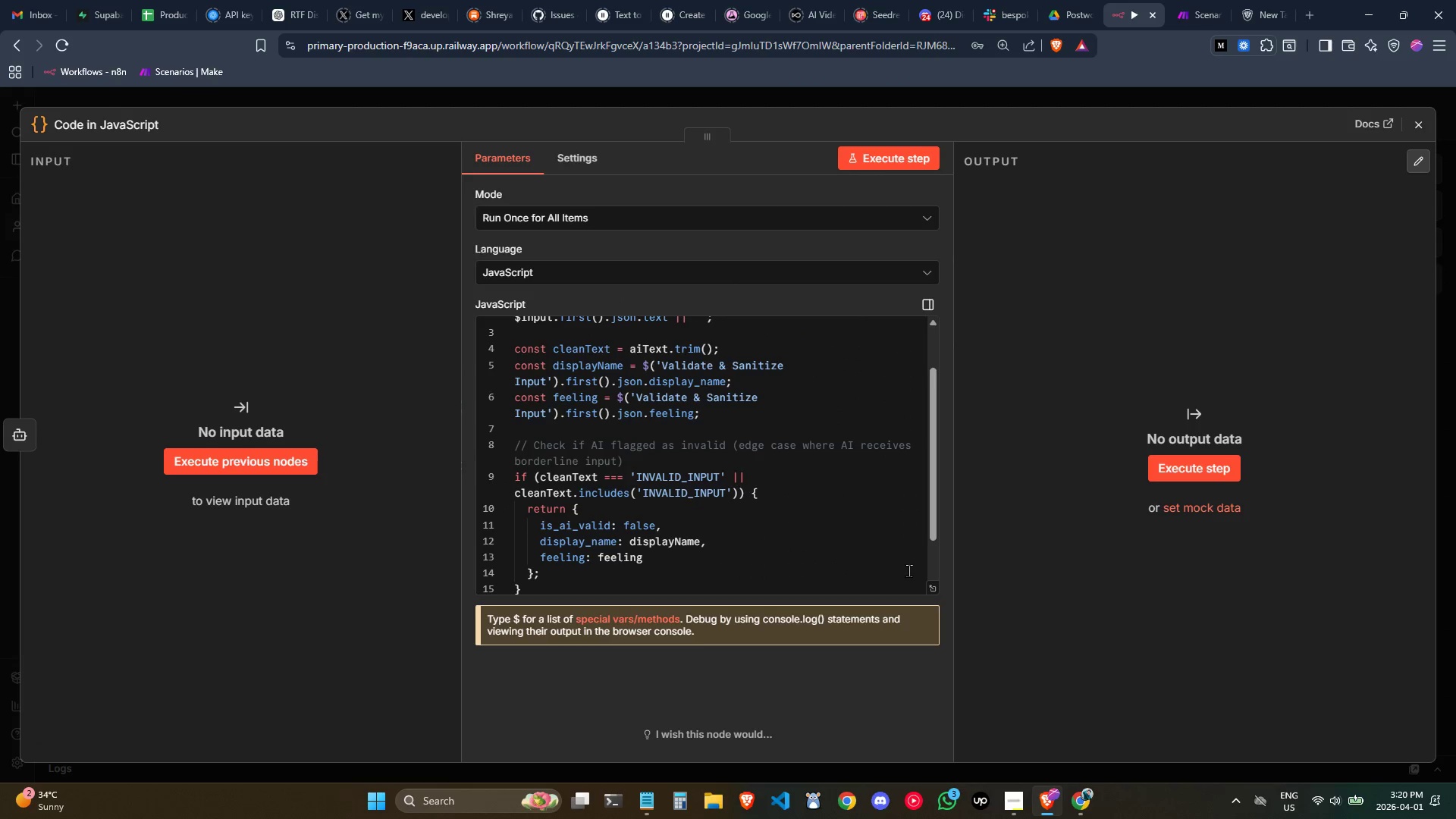 
scroll: coordinate [896, 563], scroll_direction: down, amount: 2.0
 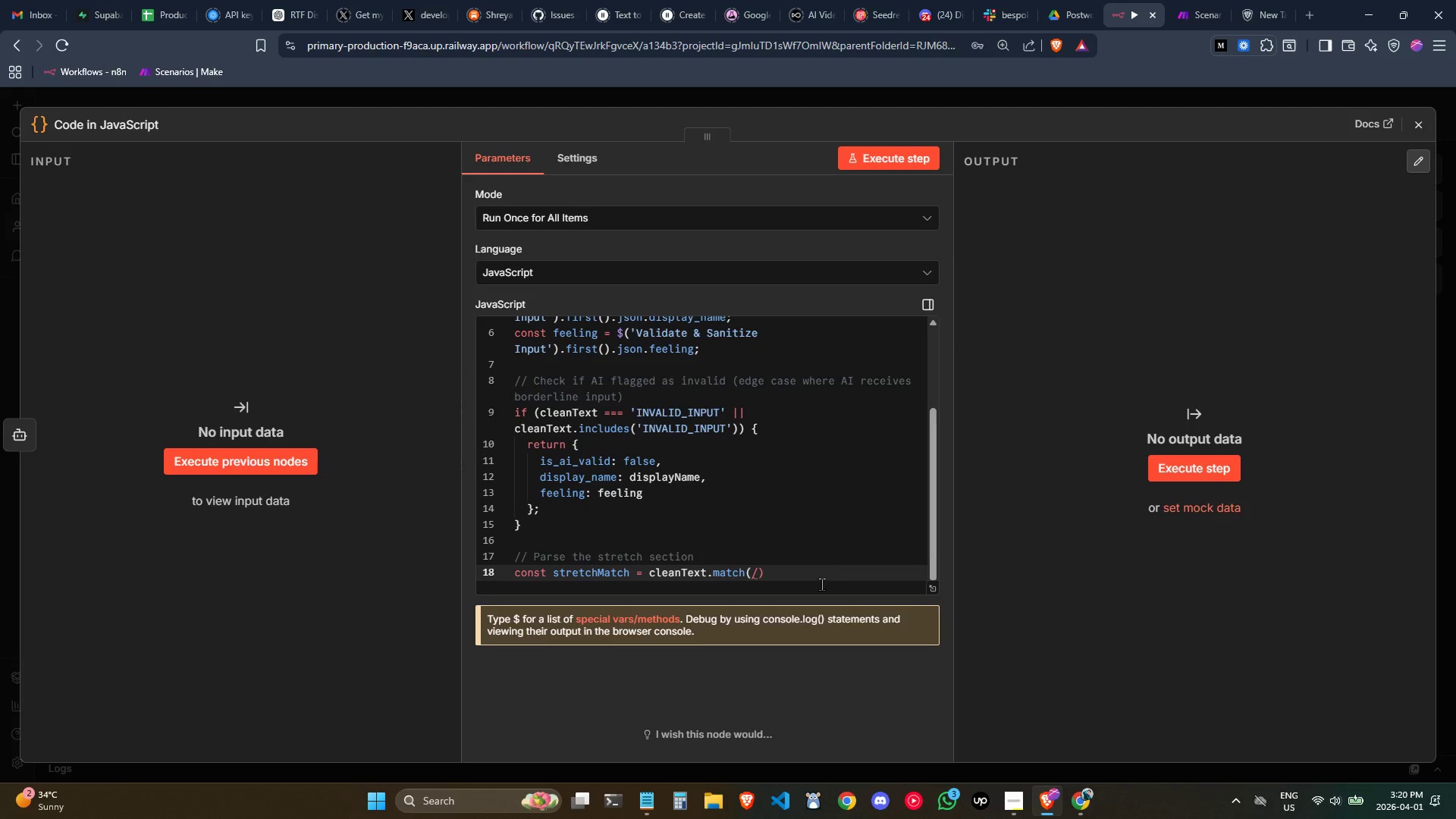 
left_click([811, 573])
 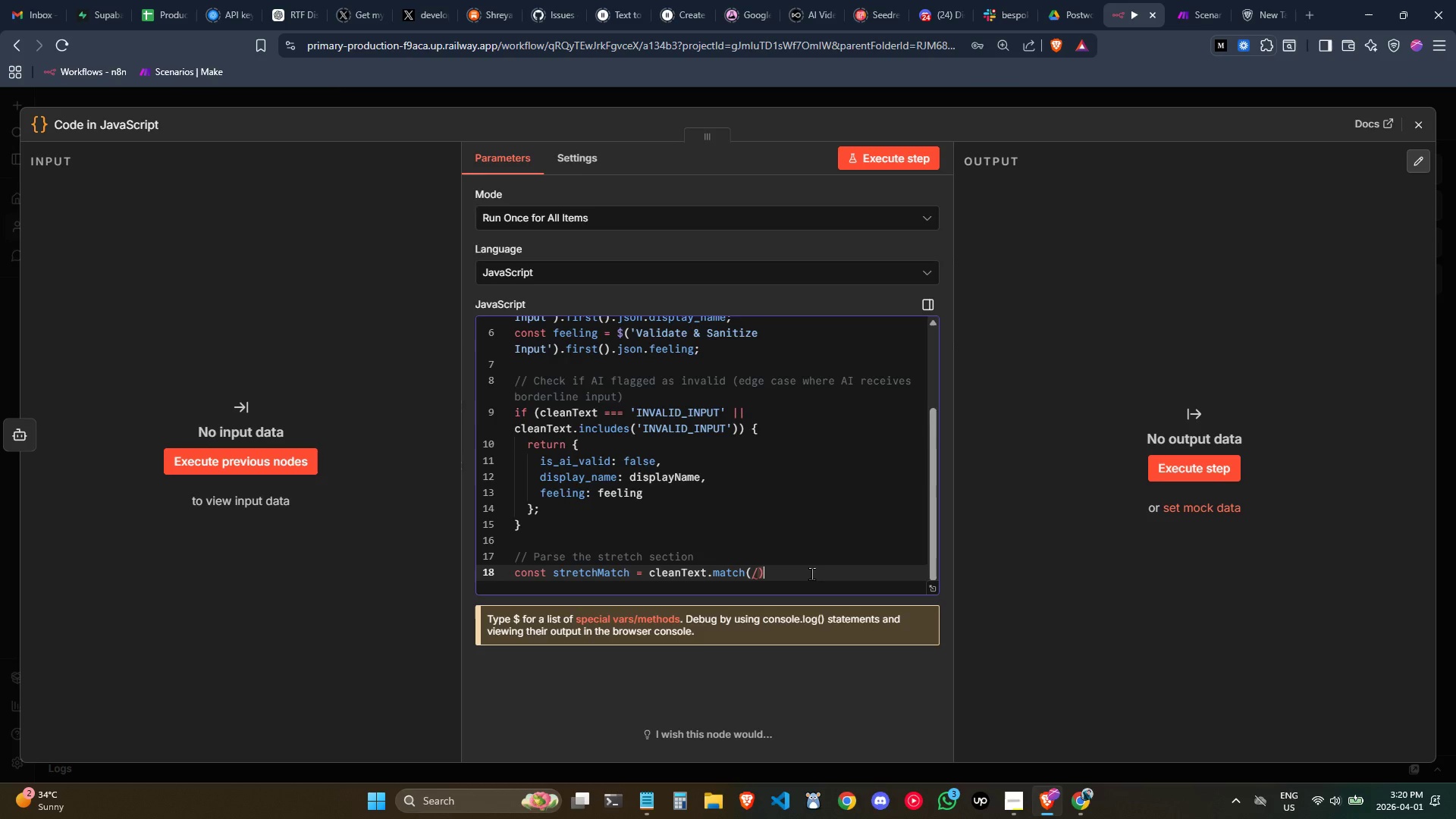 
key(Enter)
 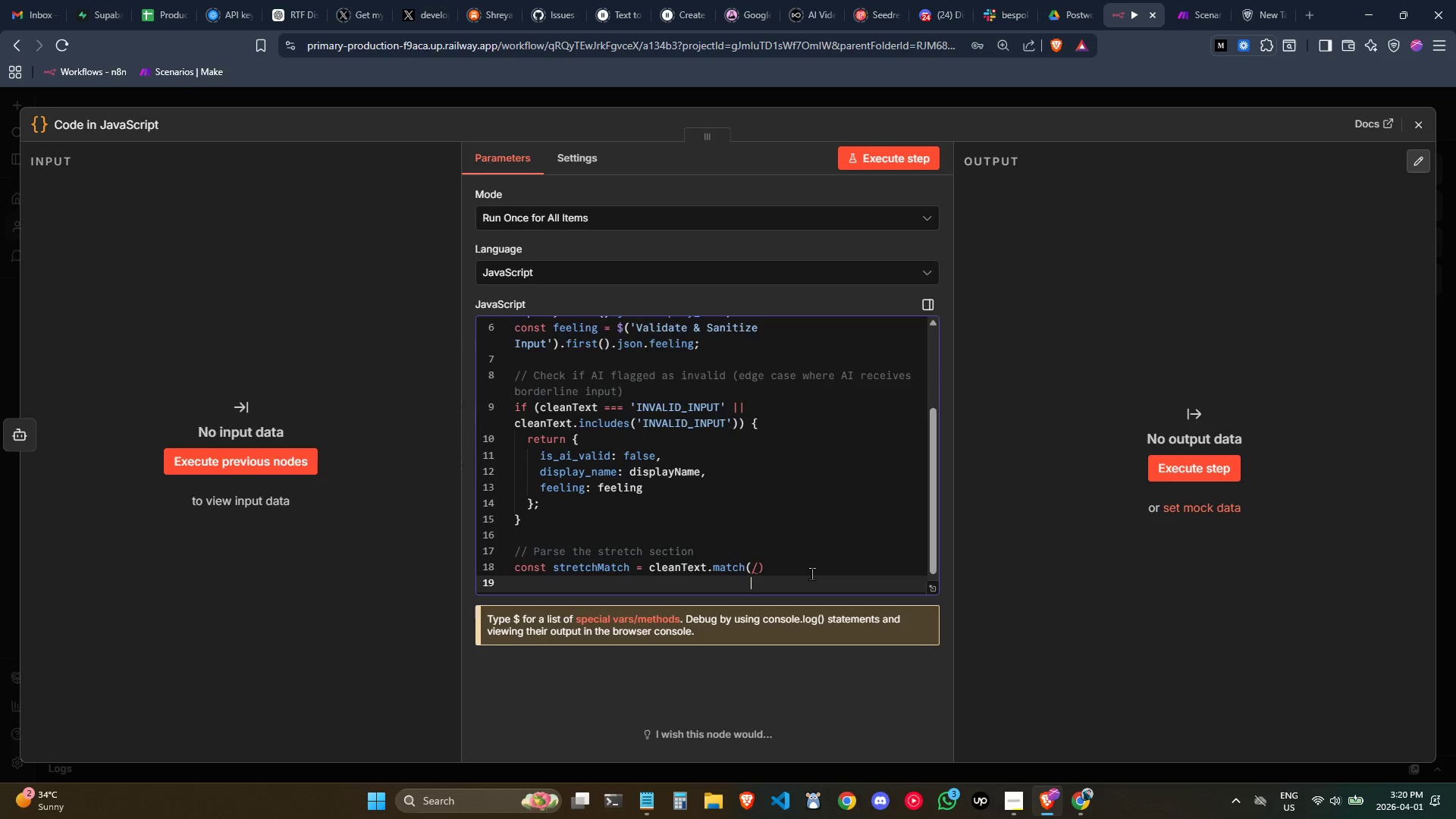 
key(Enter)
 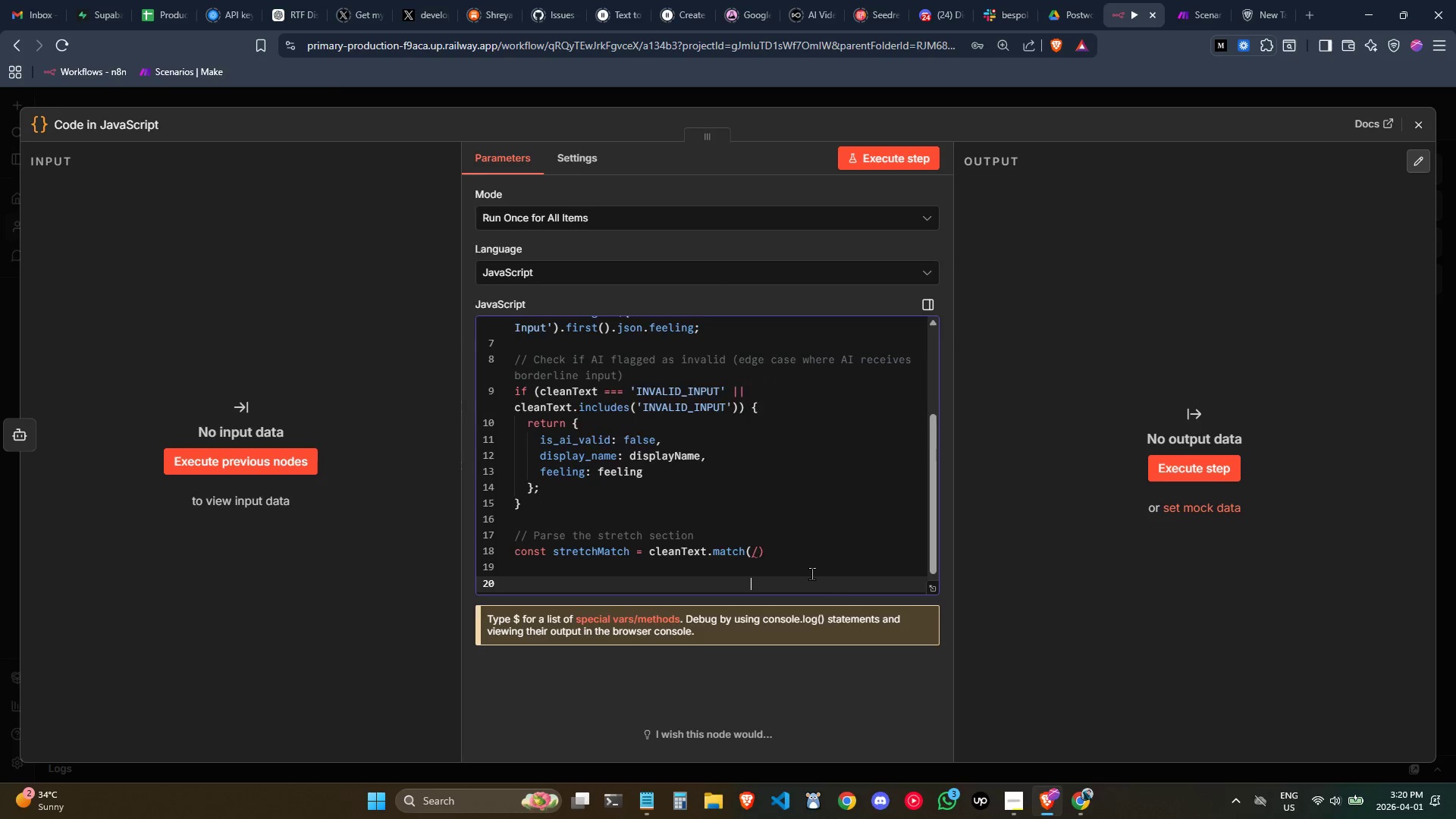 
key(Enter)
 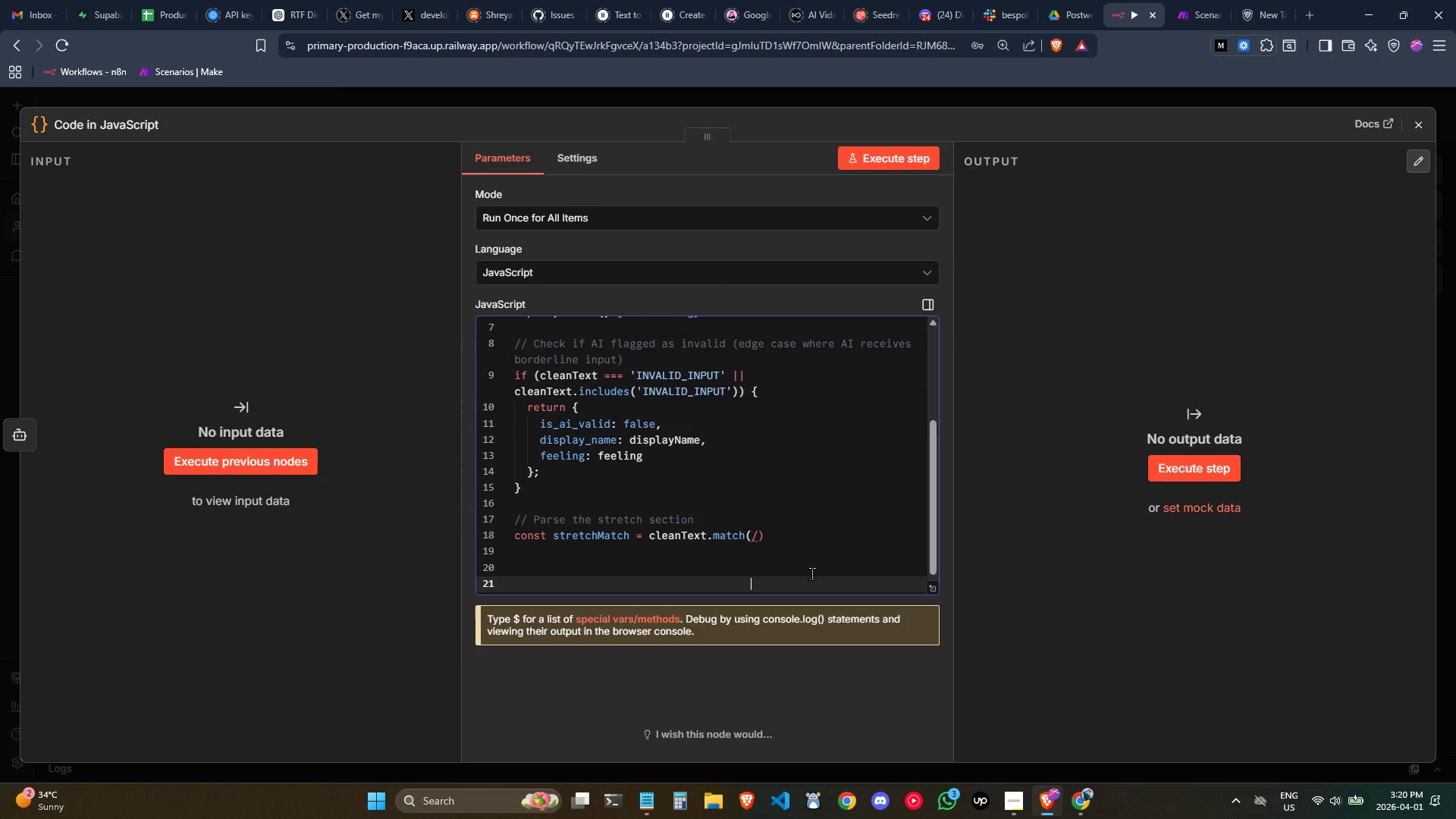 
key(Control+Backspace)
 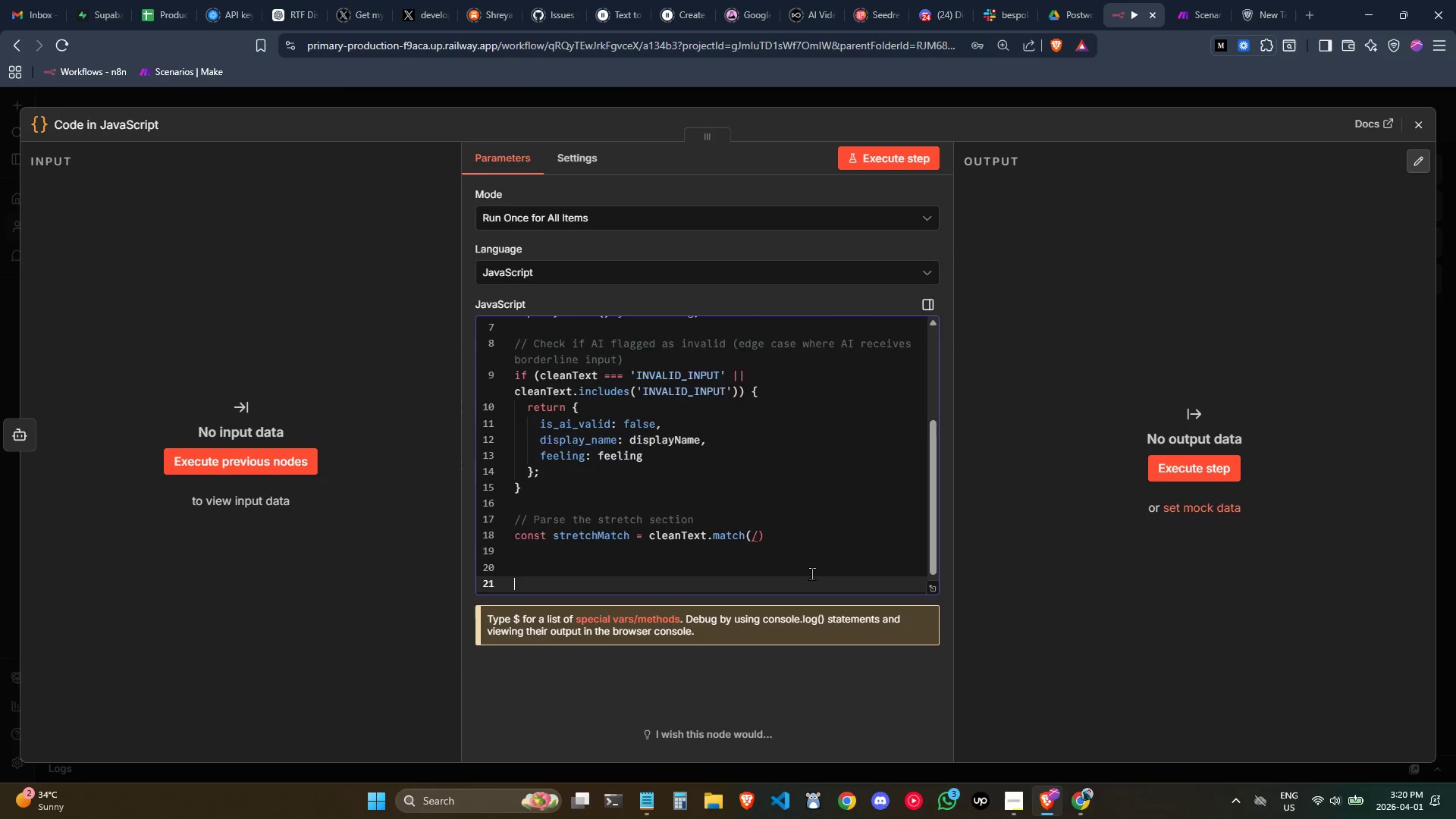 
key(Control+V)
 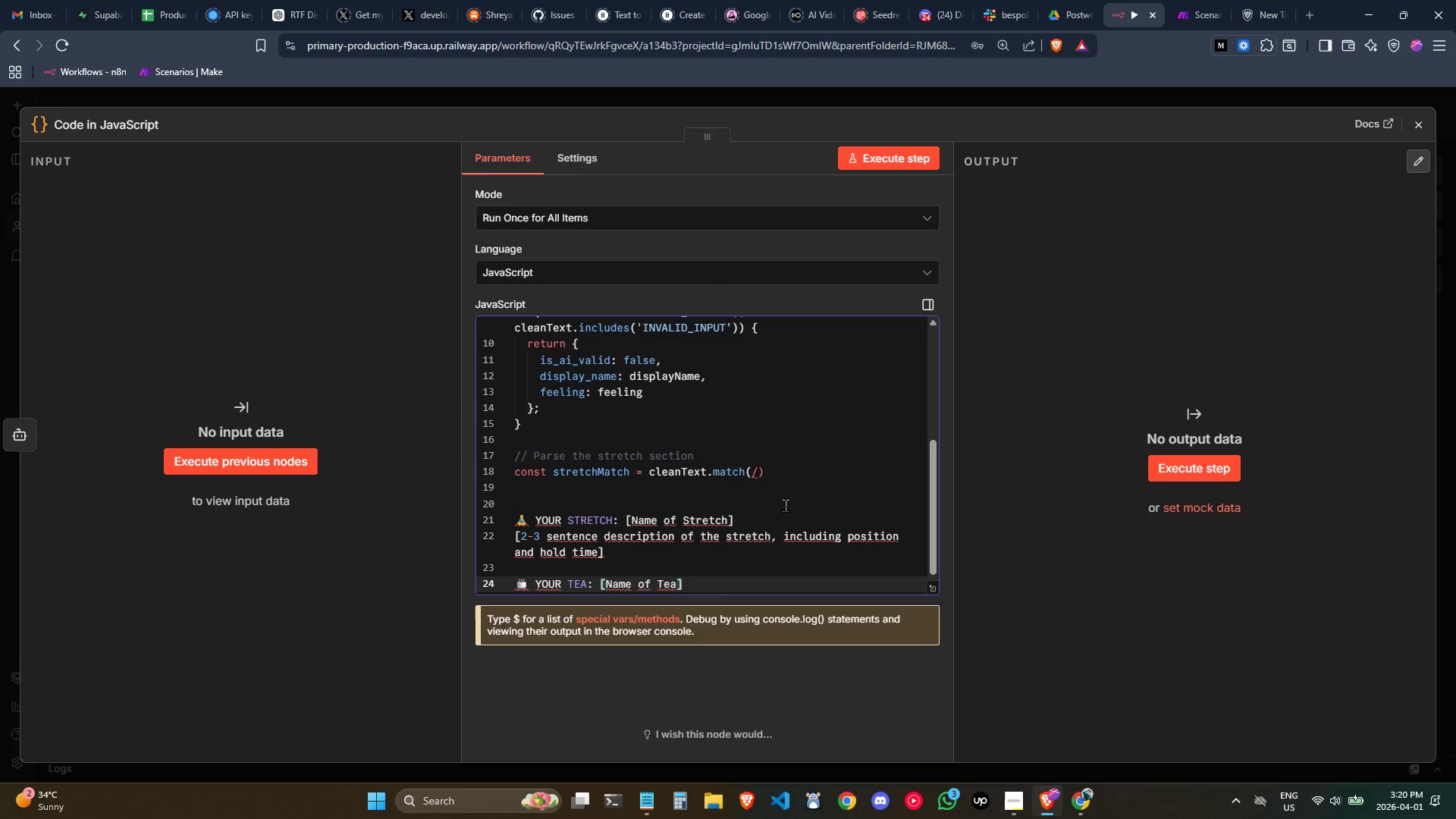 
left_click([777, 507])
 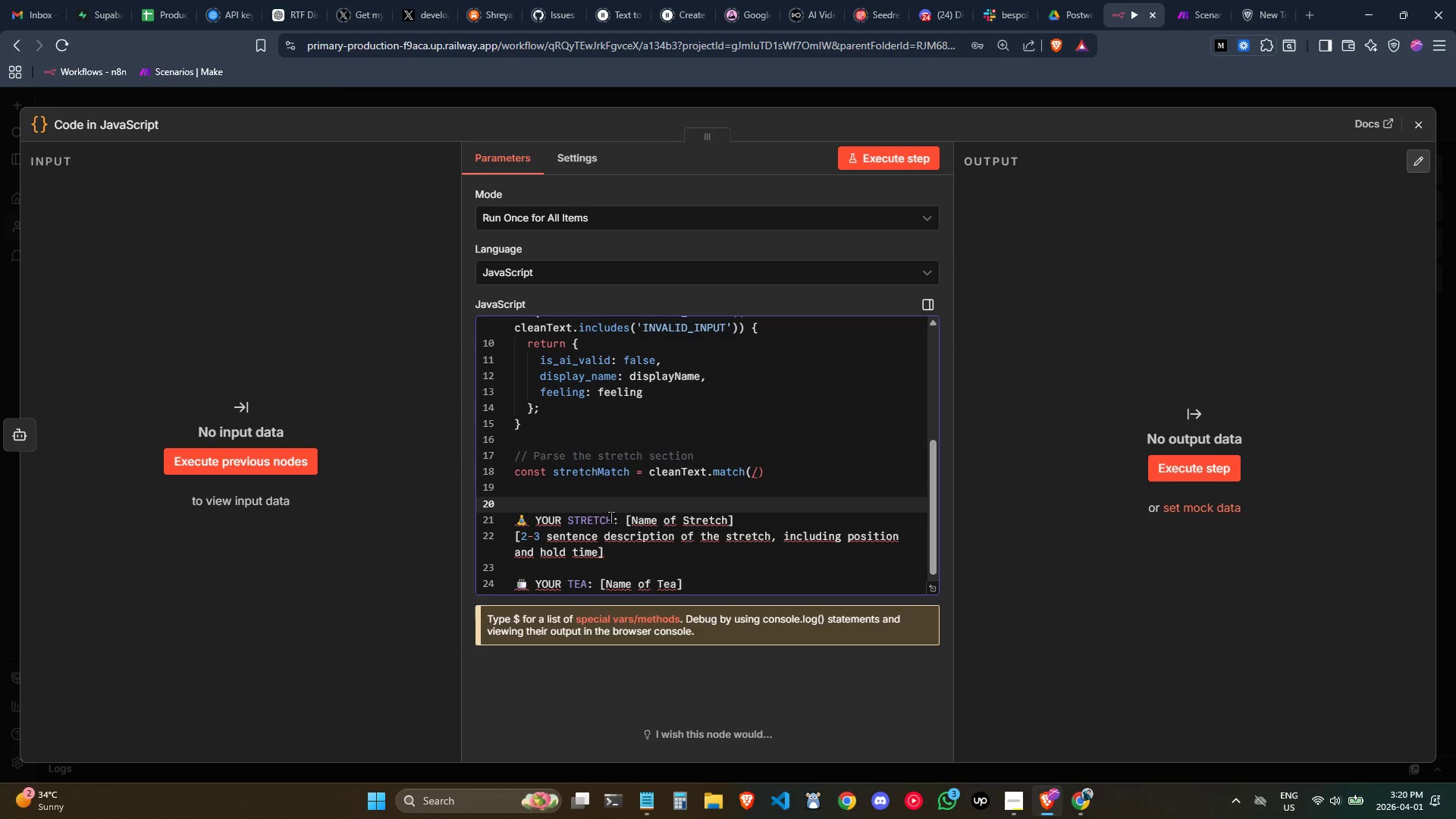 
left_click_drag(start_coordinate=[610, 517], to_coordinate=[518, 521])
 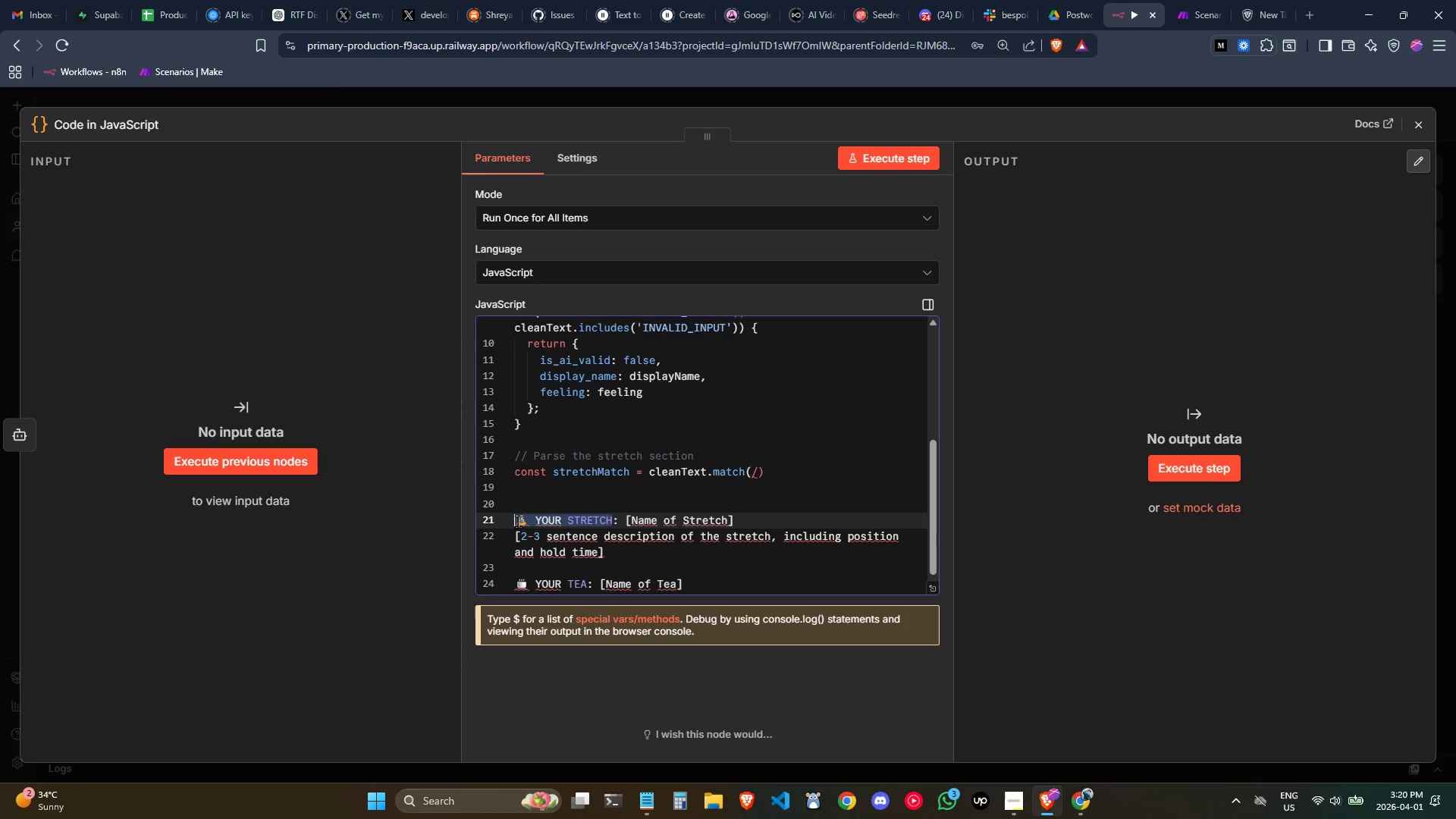 
key(Control+C)
 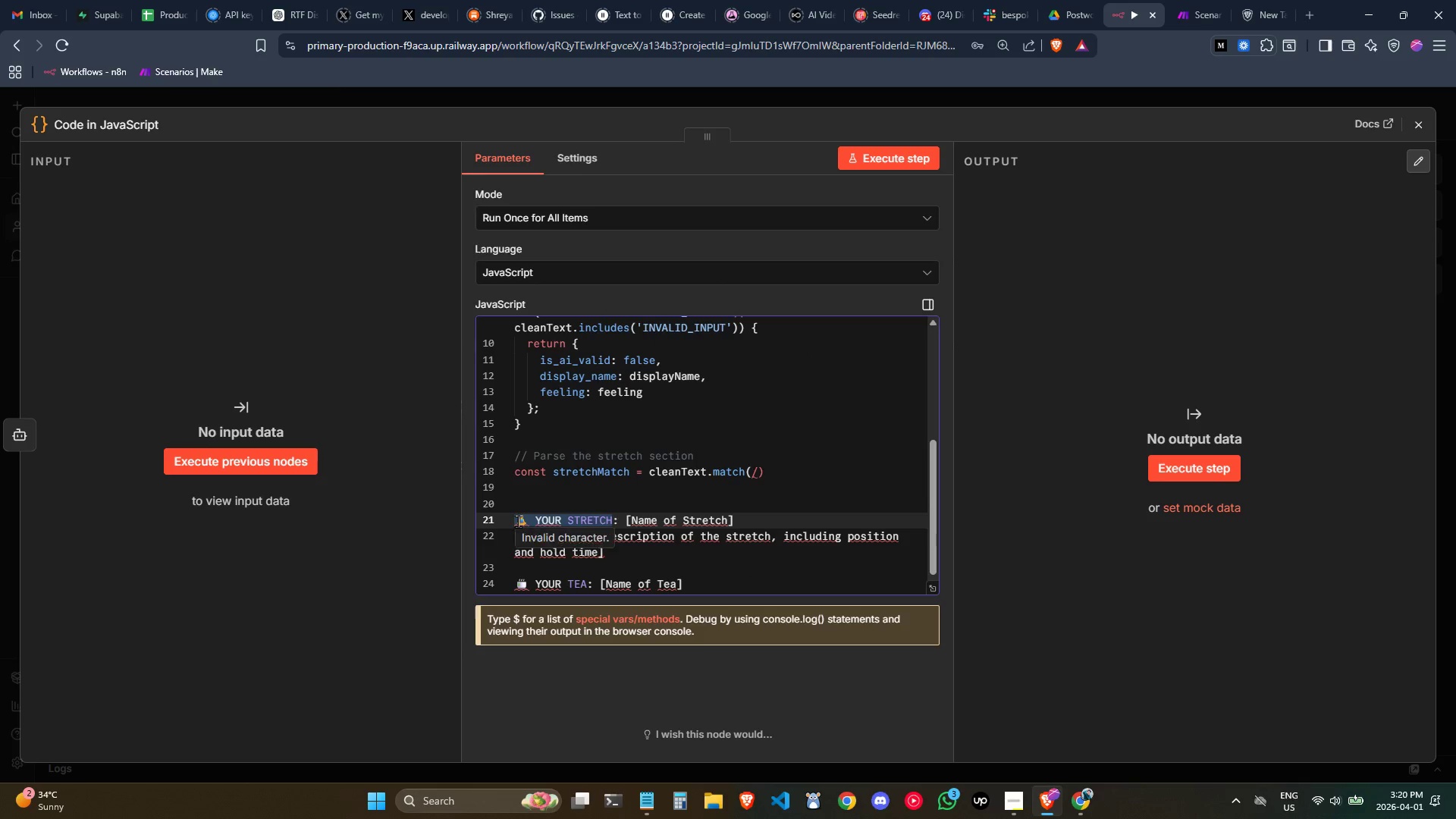 
key(Control+C)
 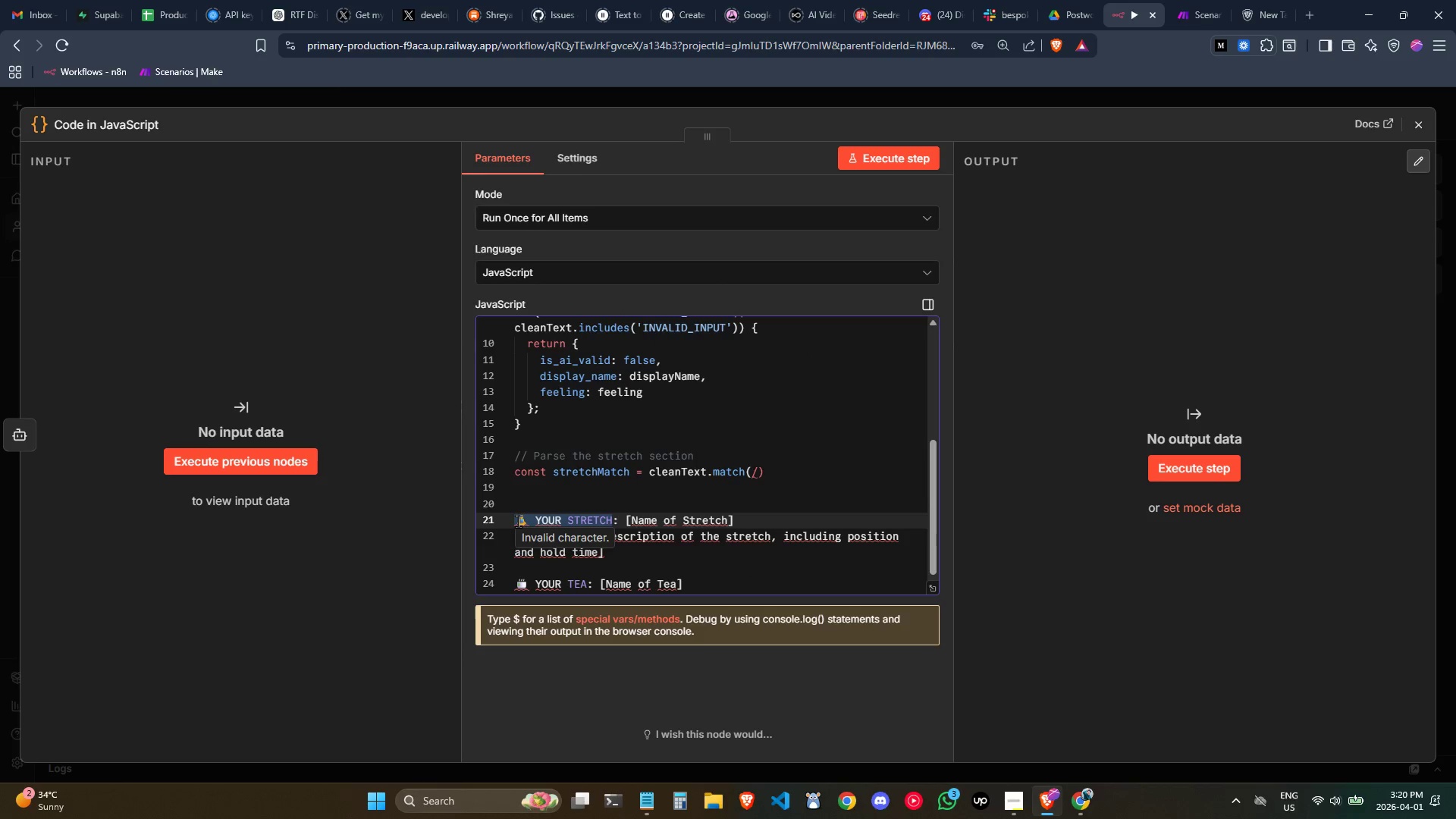 
key(Control+C)
 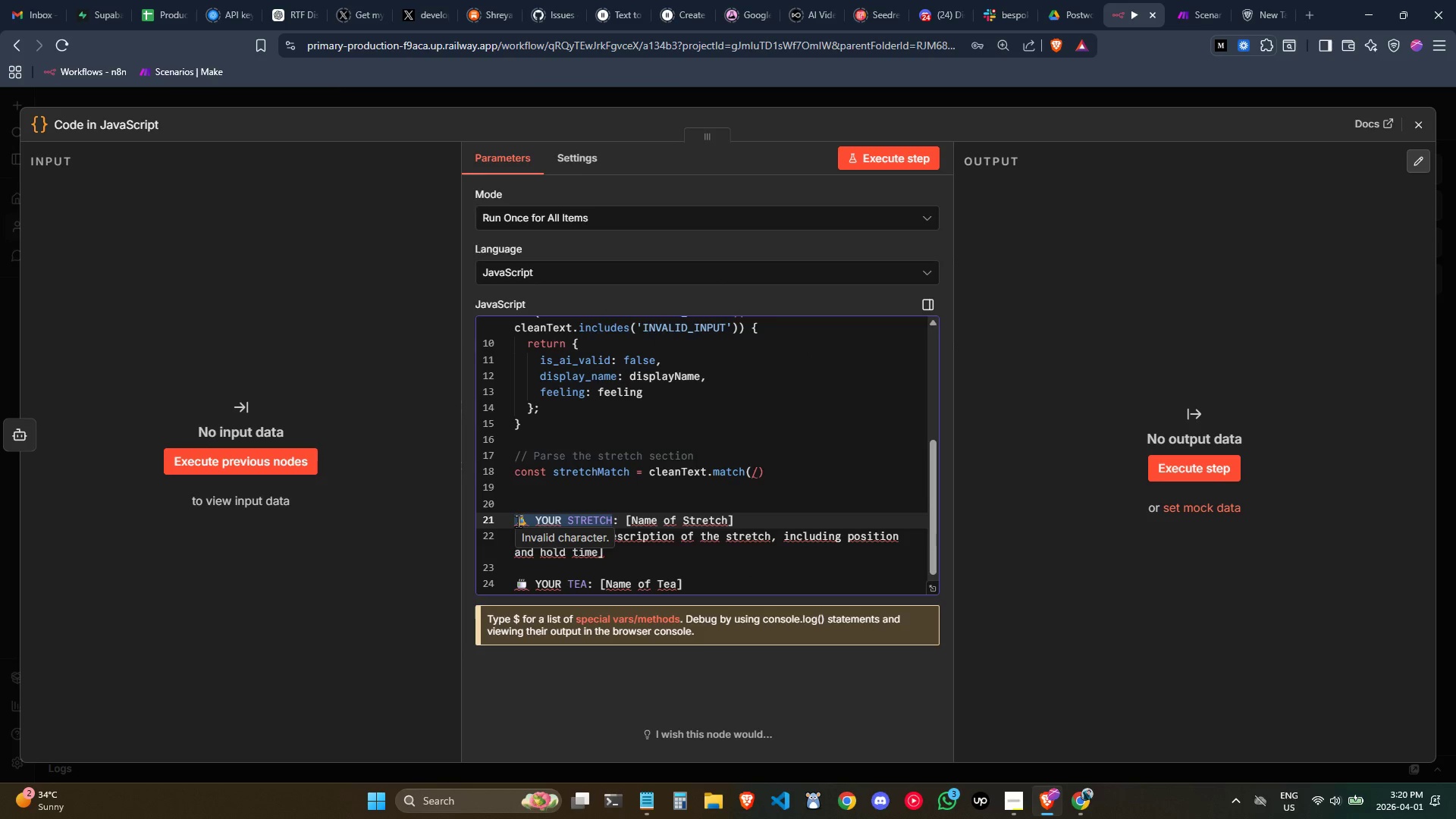 
key(Control+C)
 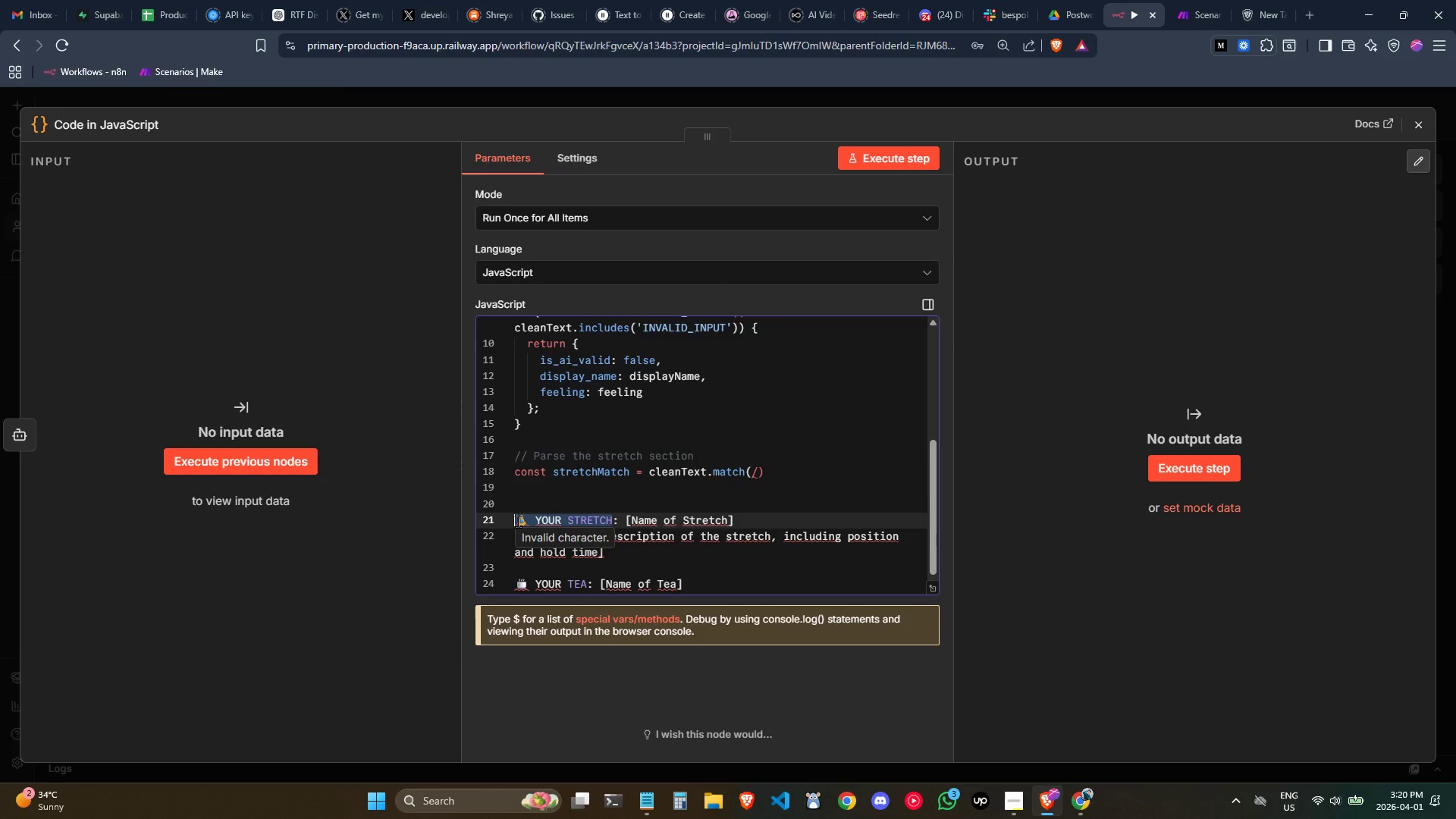 
key(Control+C)
 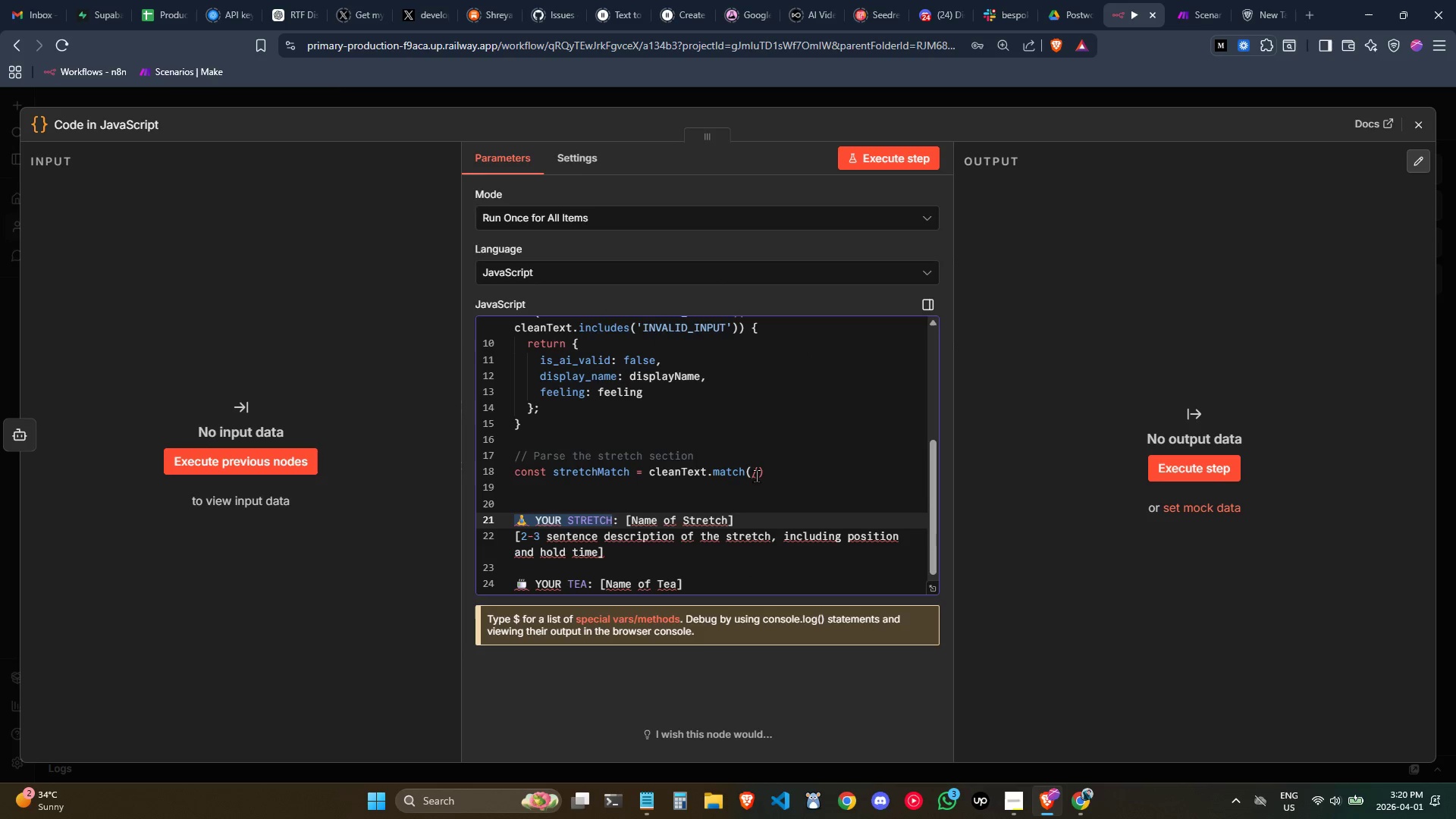 
left_click([755, 475])
 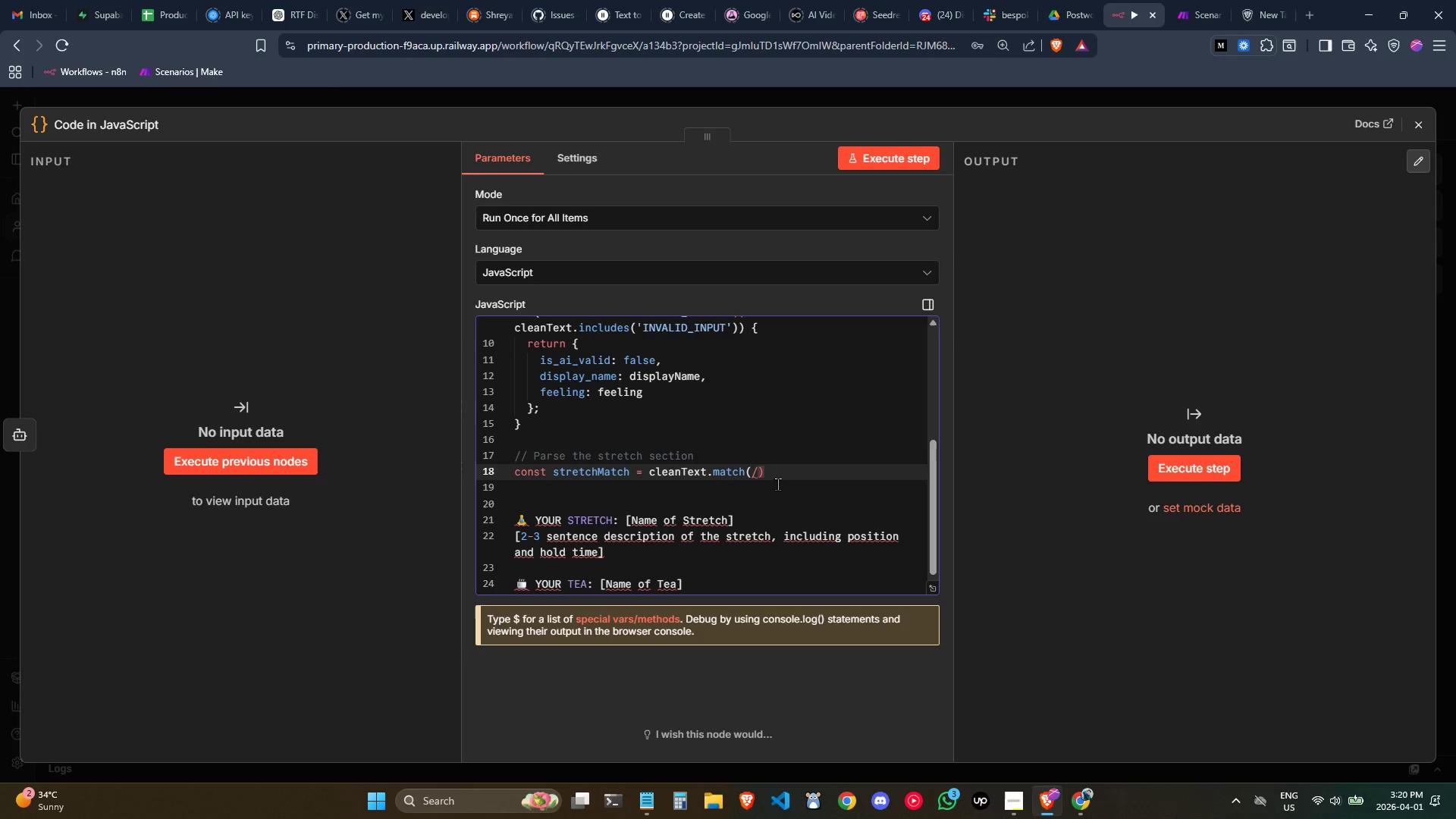 
key(Control+ControlLeft)
 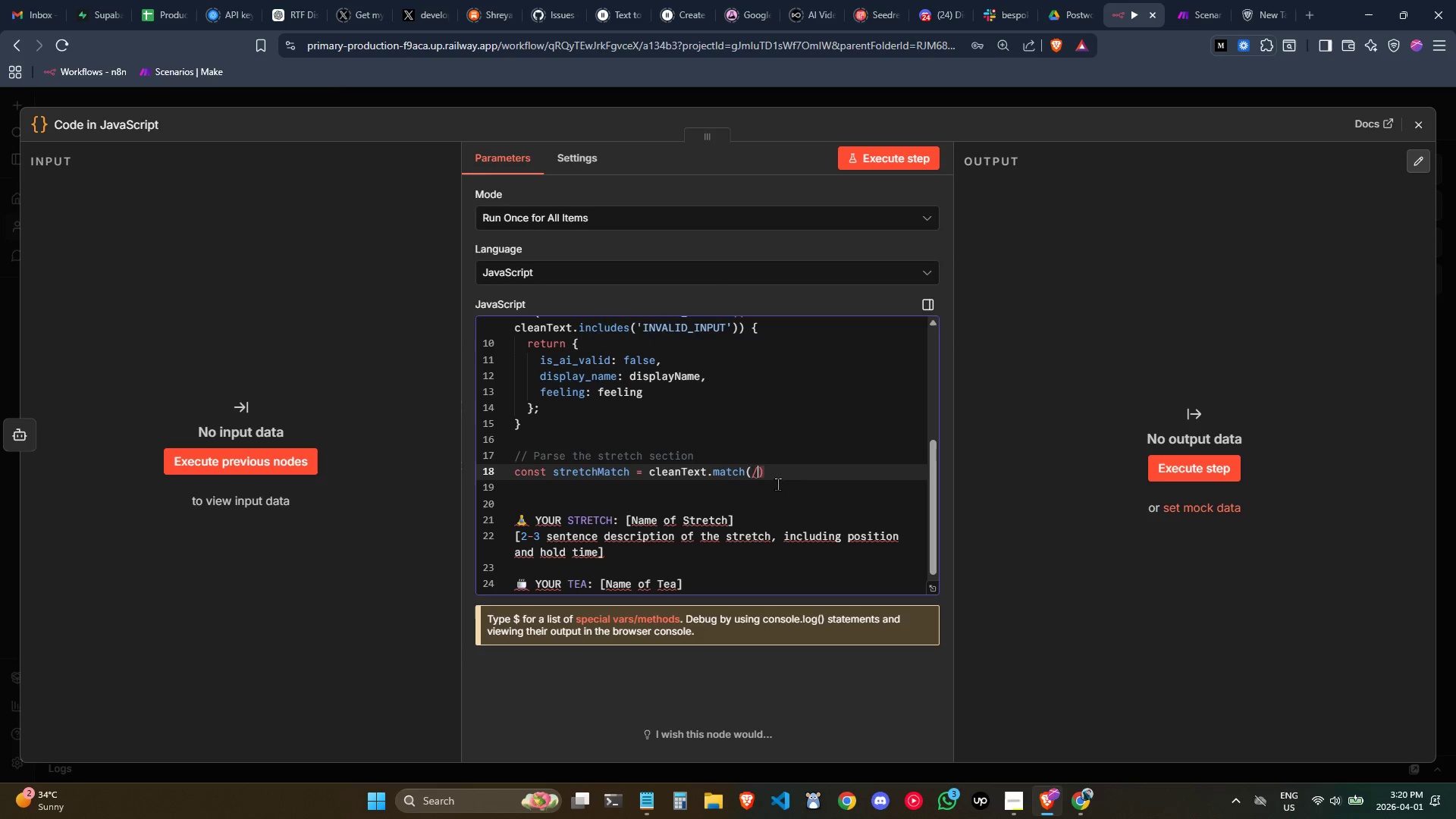 
key(Control+V)
 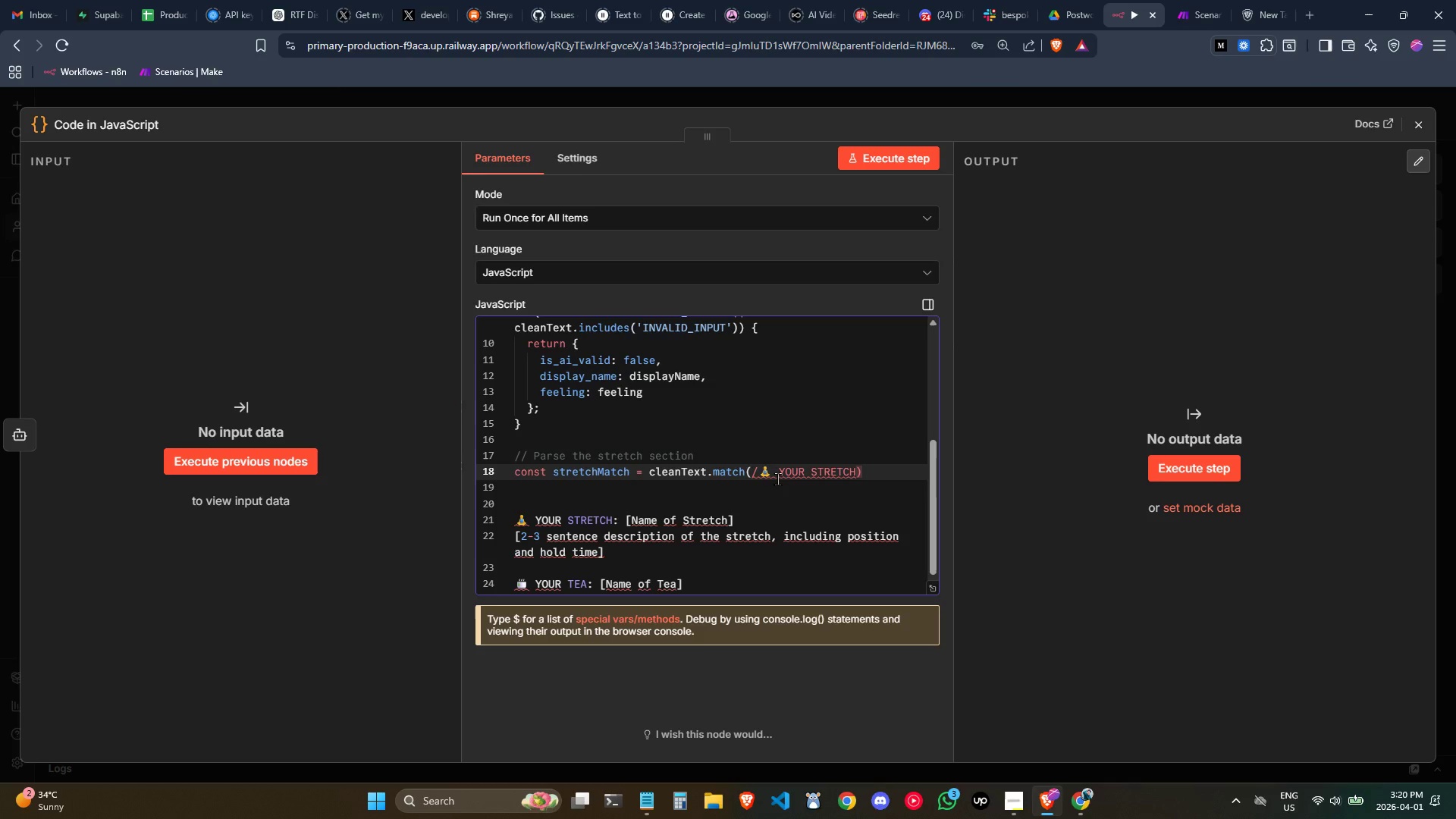 
left_click([771, 472])
 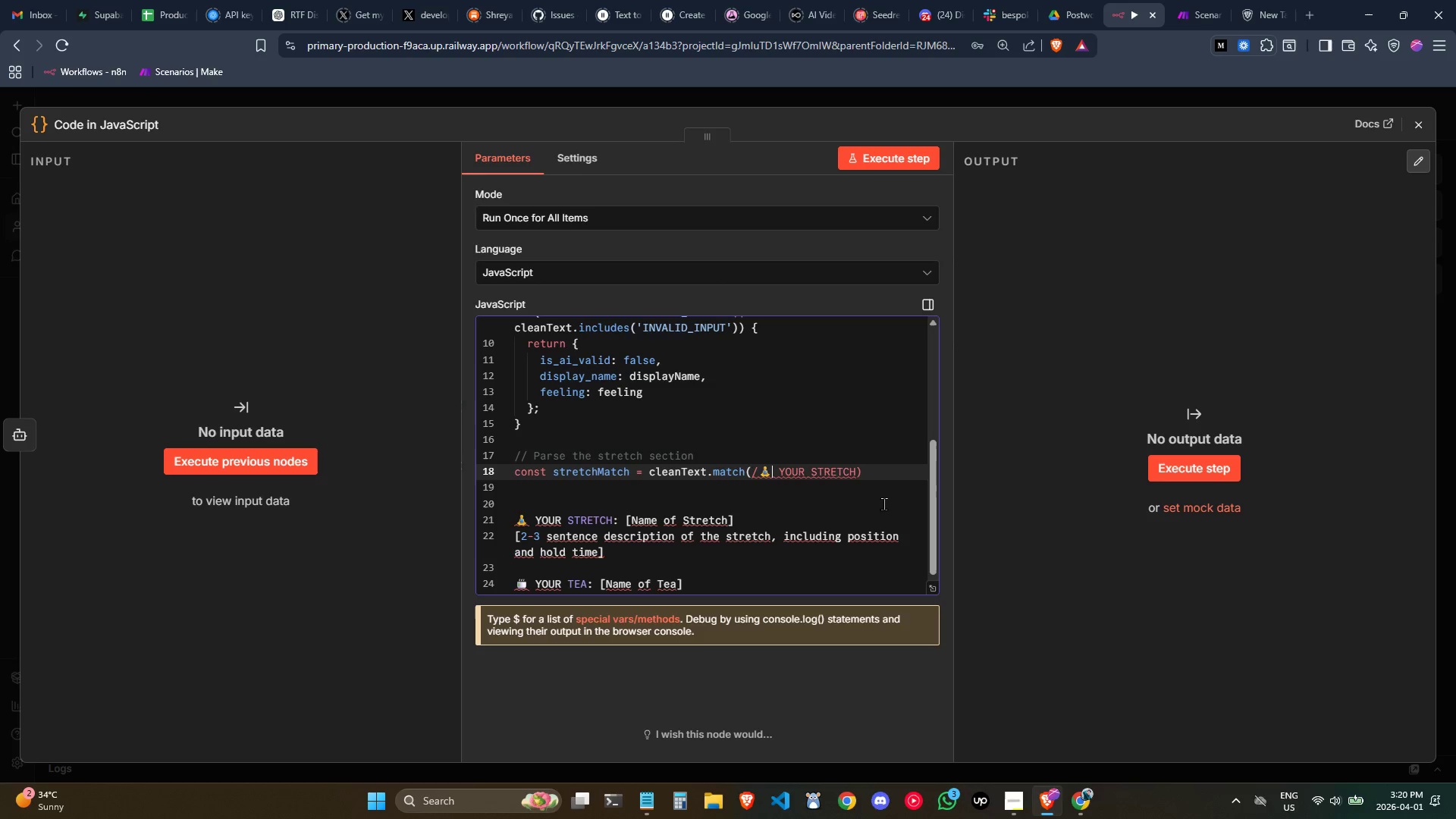 
key(Backslash)
 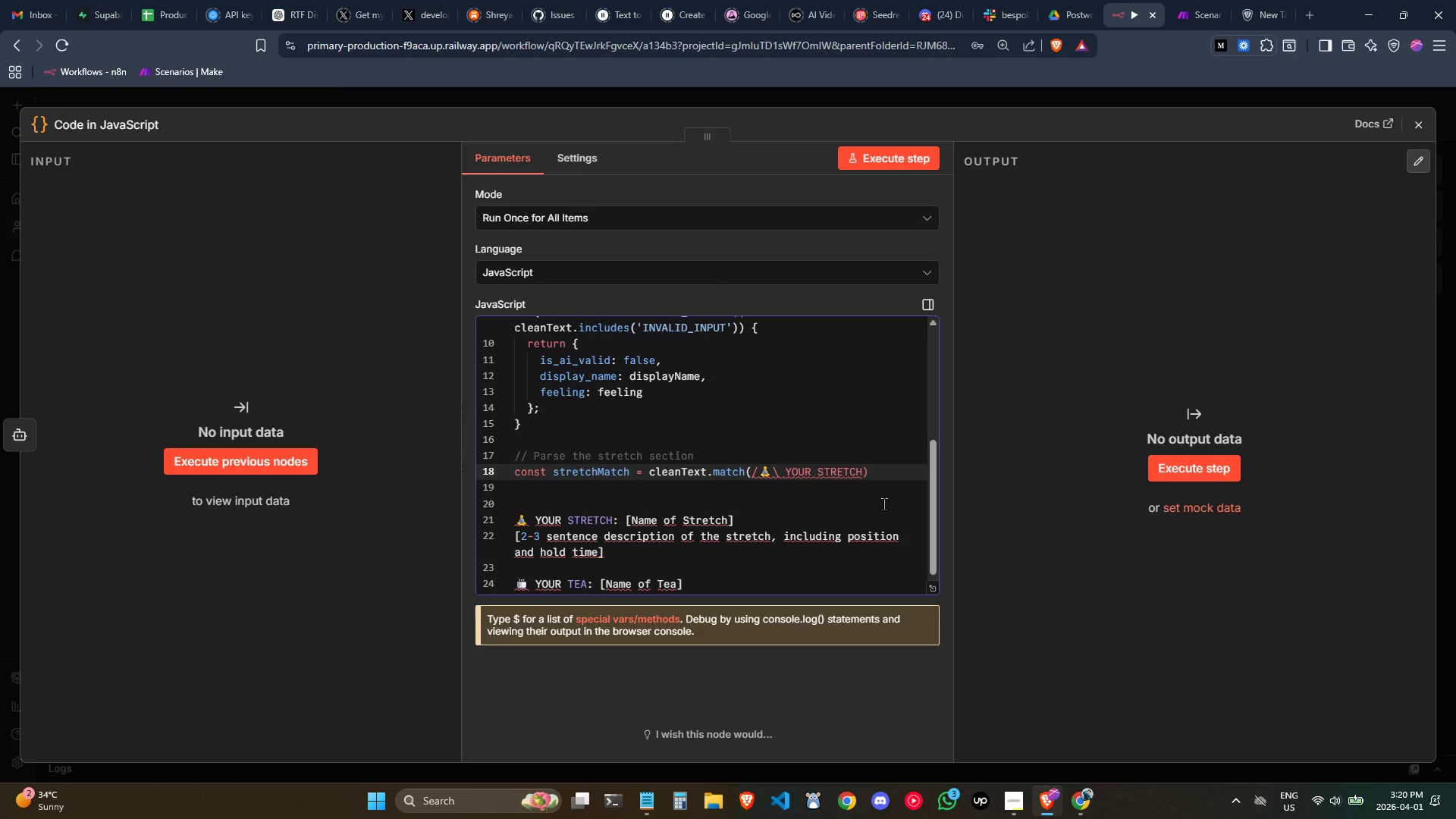 
key(S)
 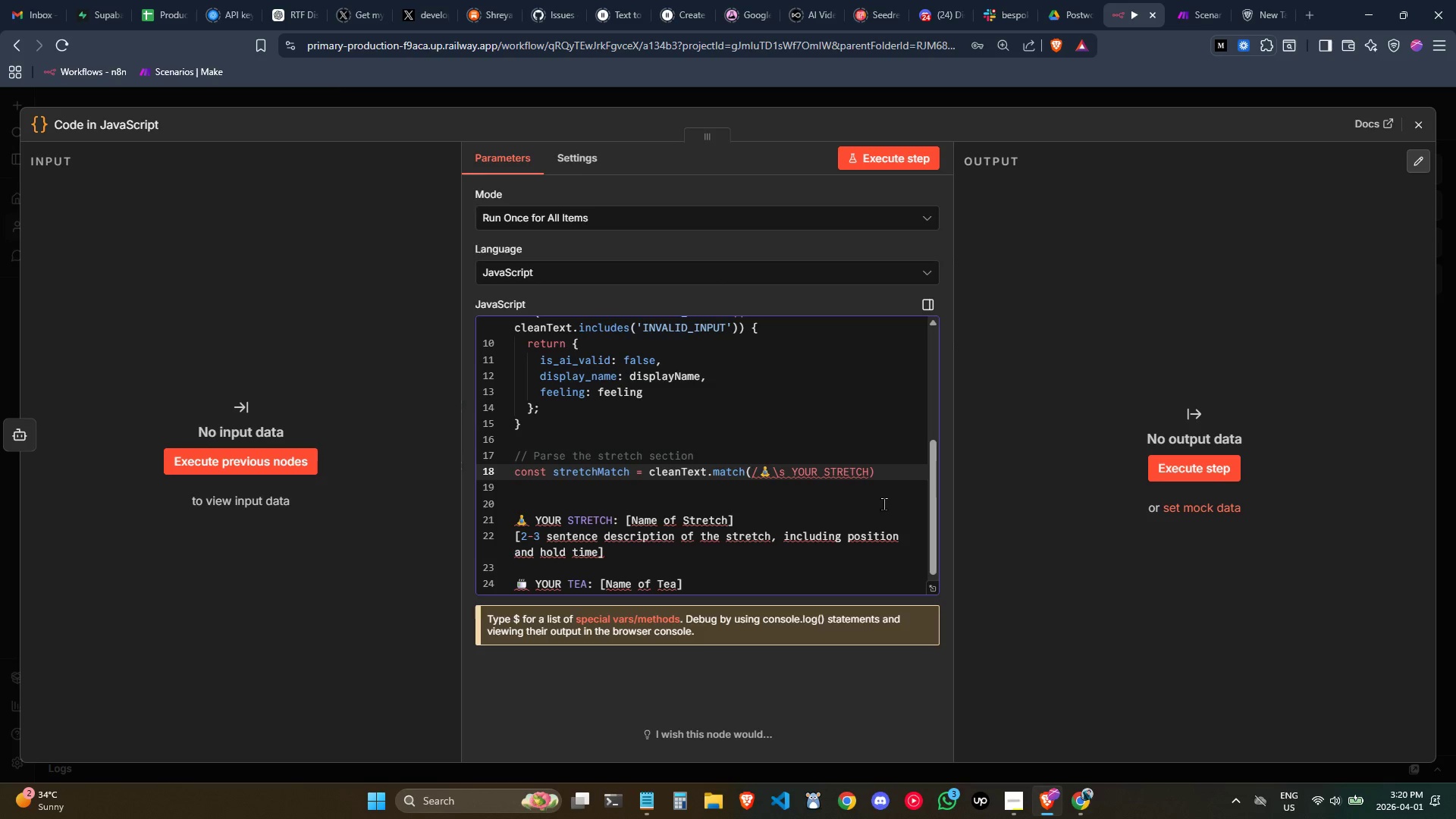 
key(Shift+8)
 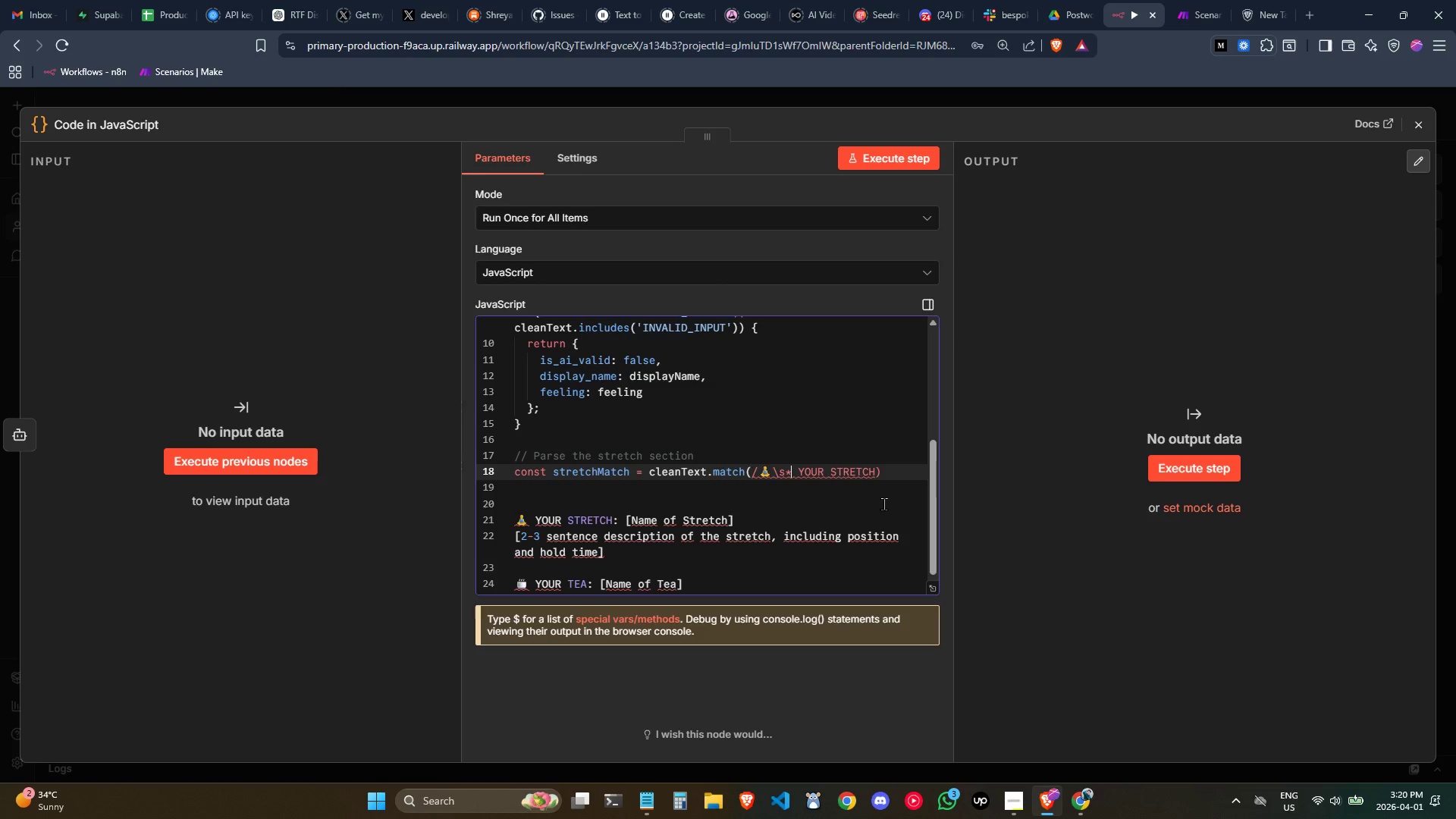 
key(ArrowRight)
 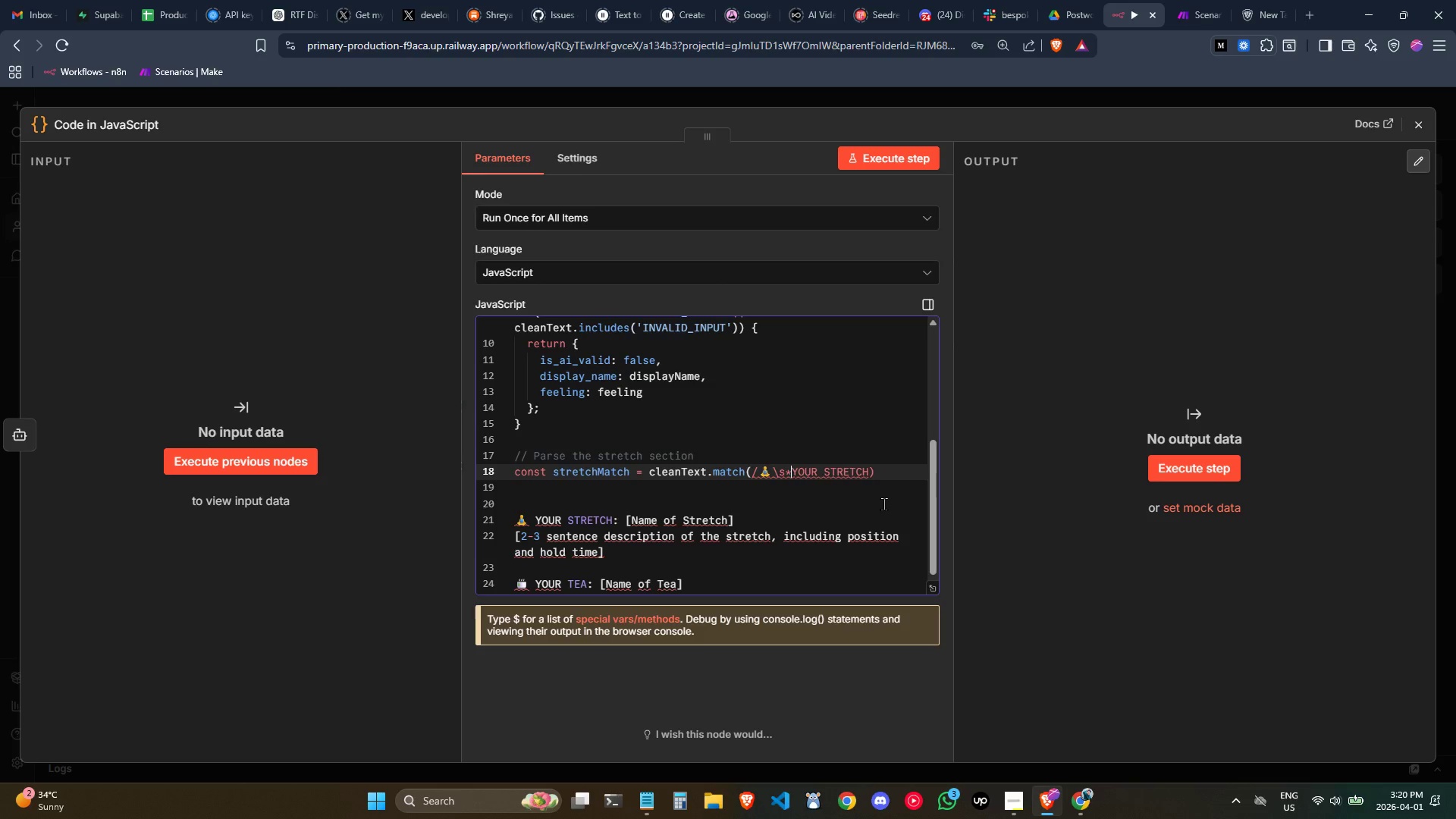 
key(Backspace)
 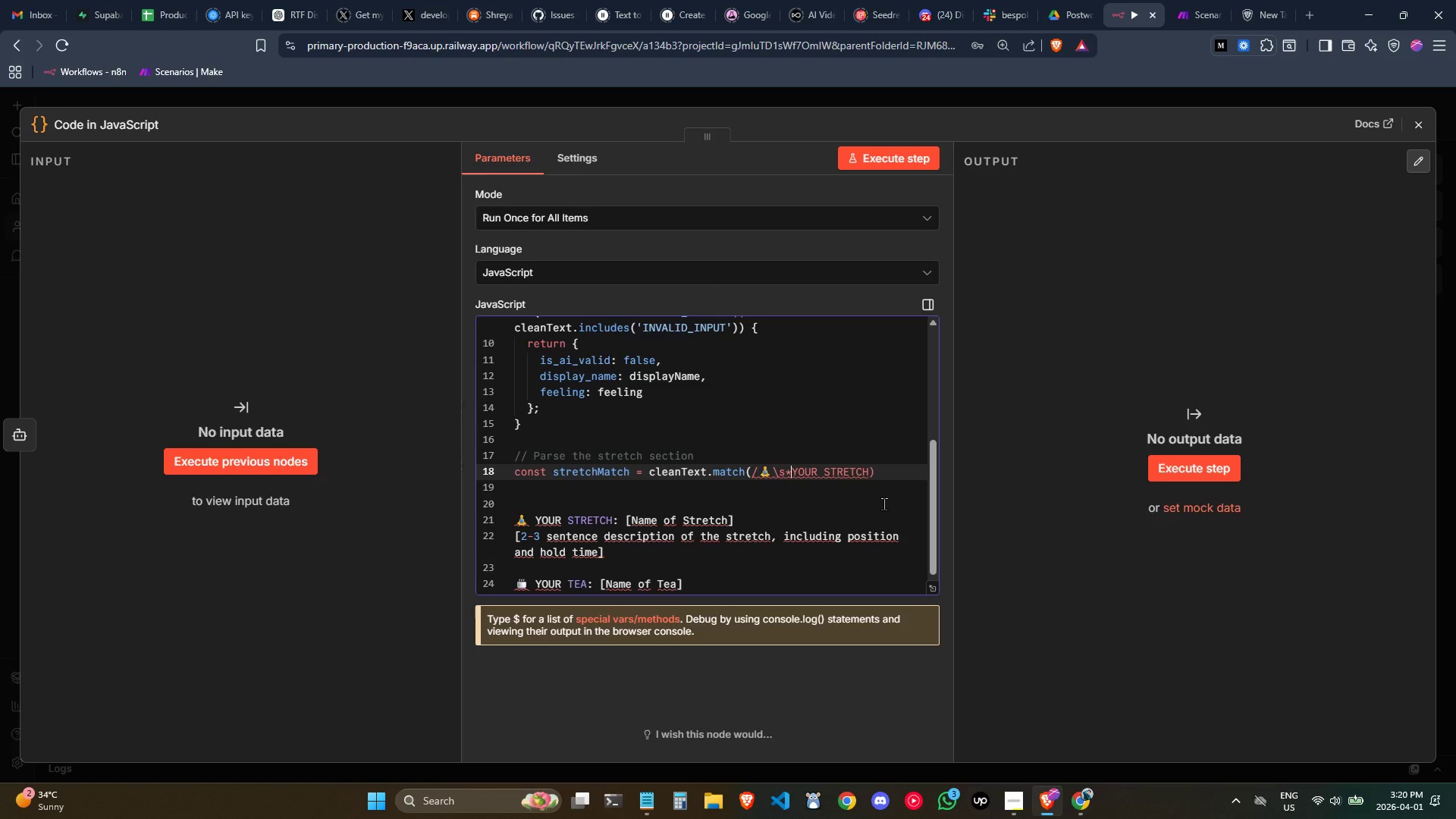 
key(ArrowRight)
 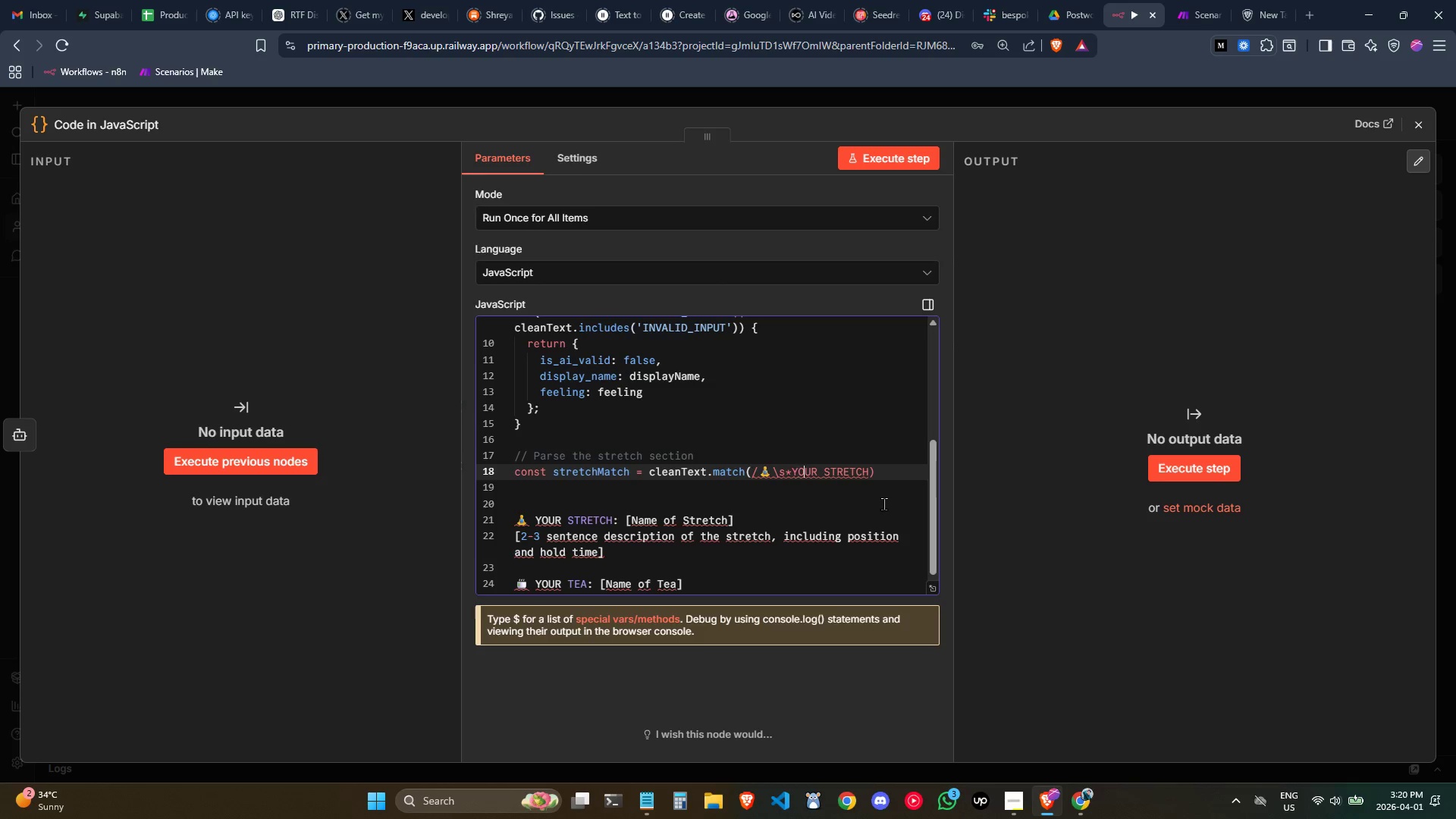 
key(ArrowRight)
 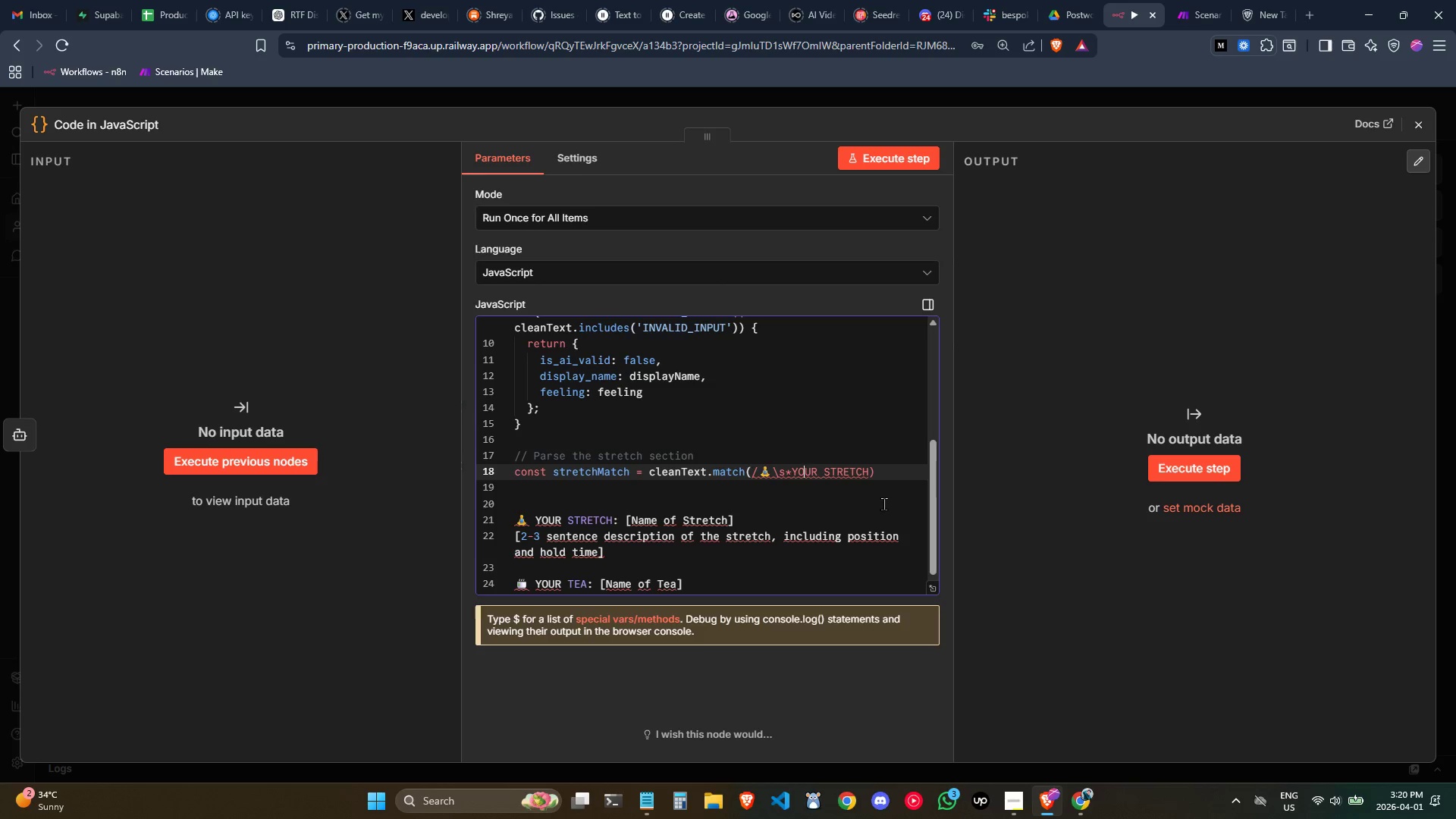 
key(ArrowRight)
 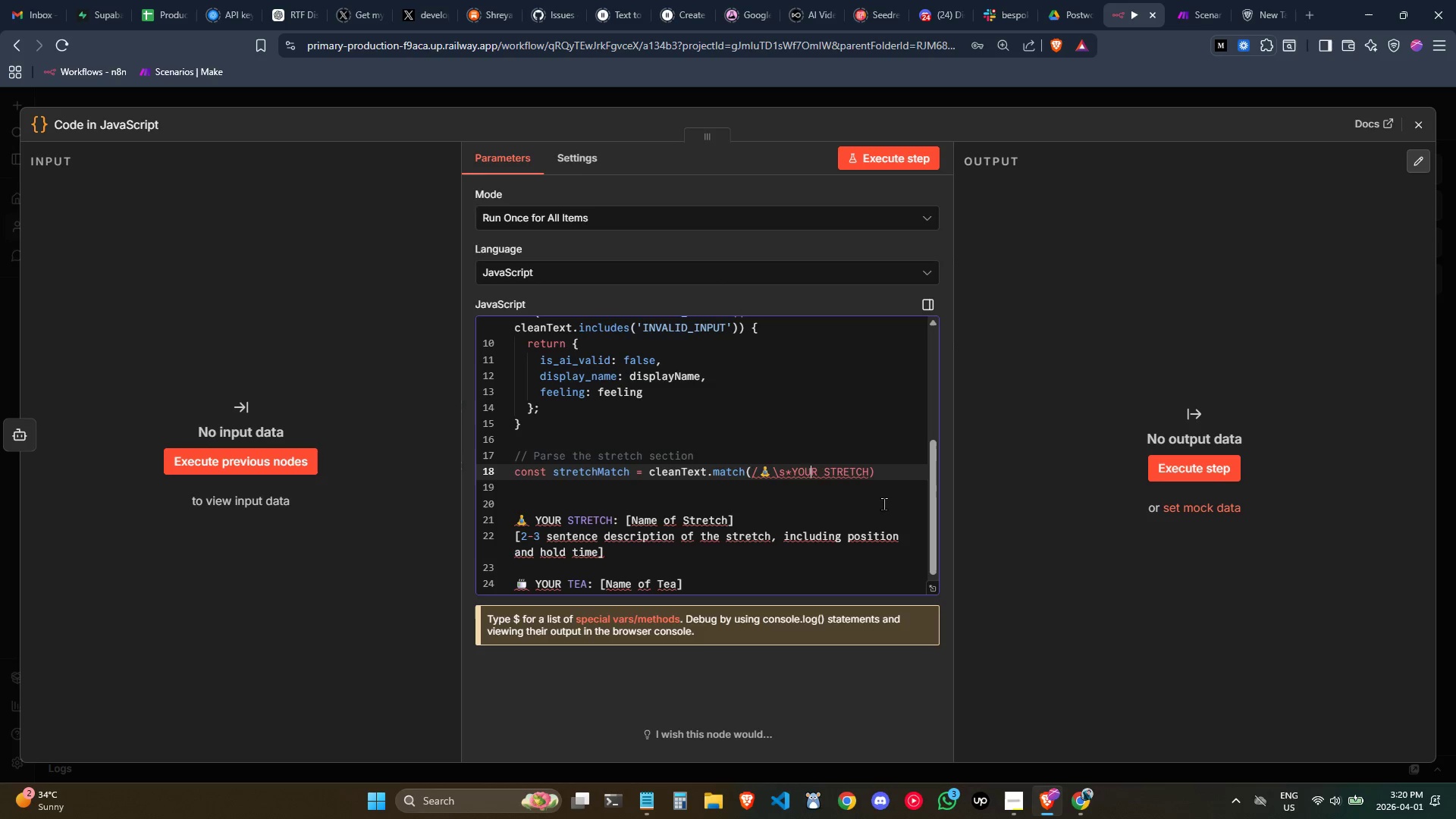 
key(ArrowRight)
 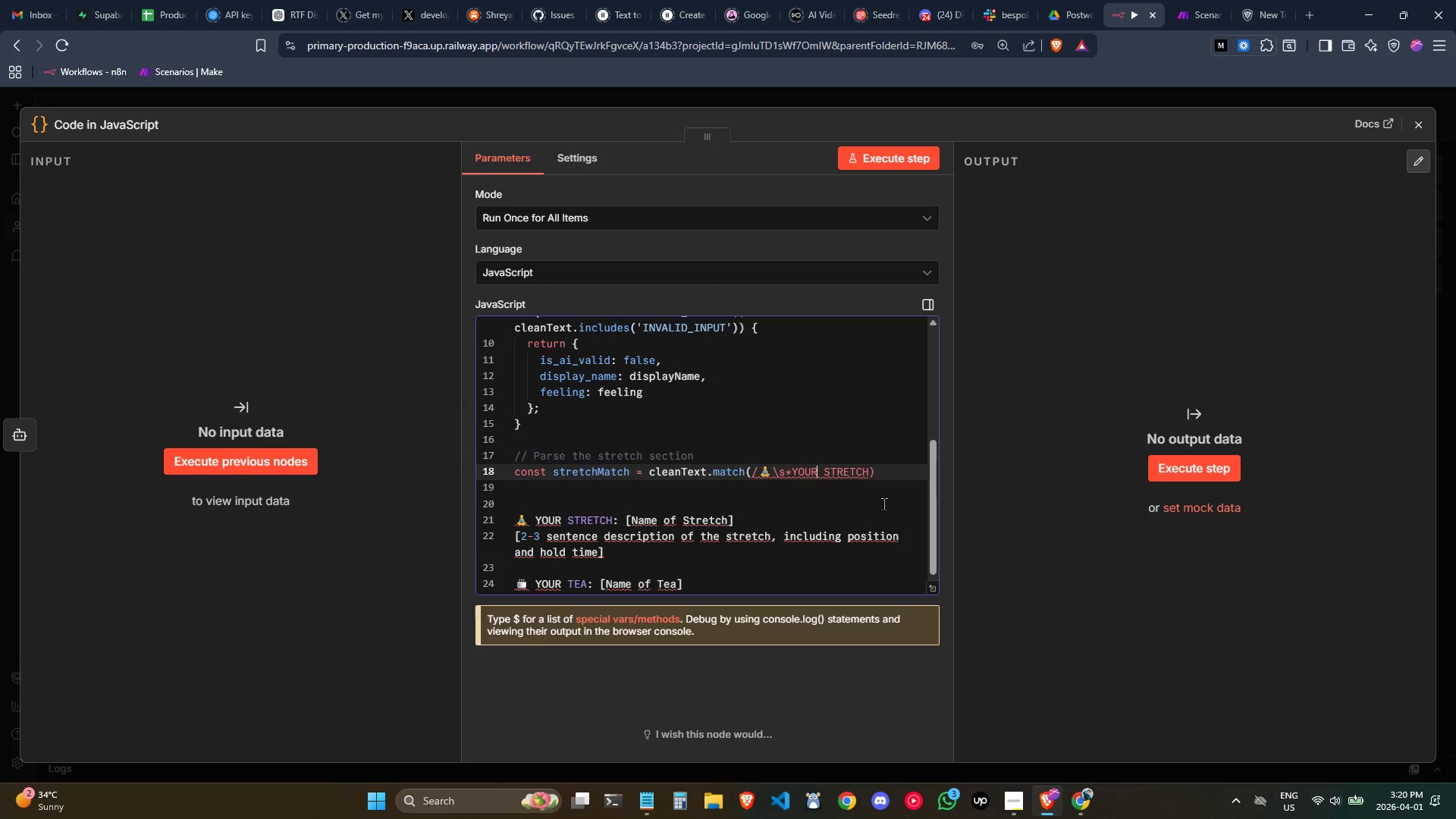 
key(ArrowRight)
 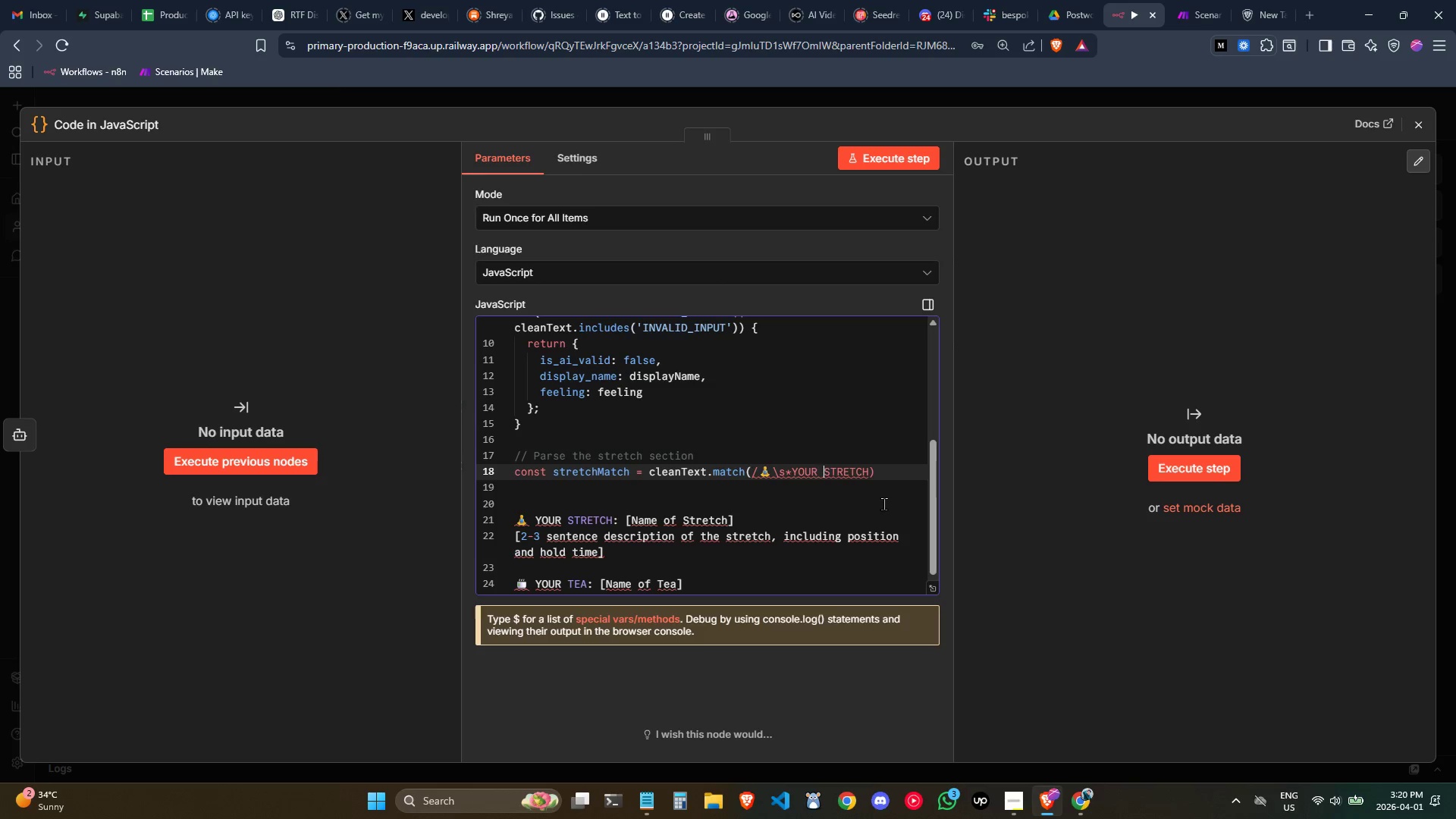 
key(ArrowRight)
 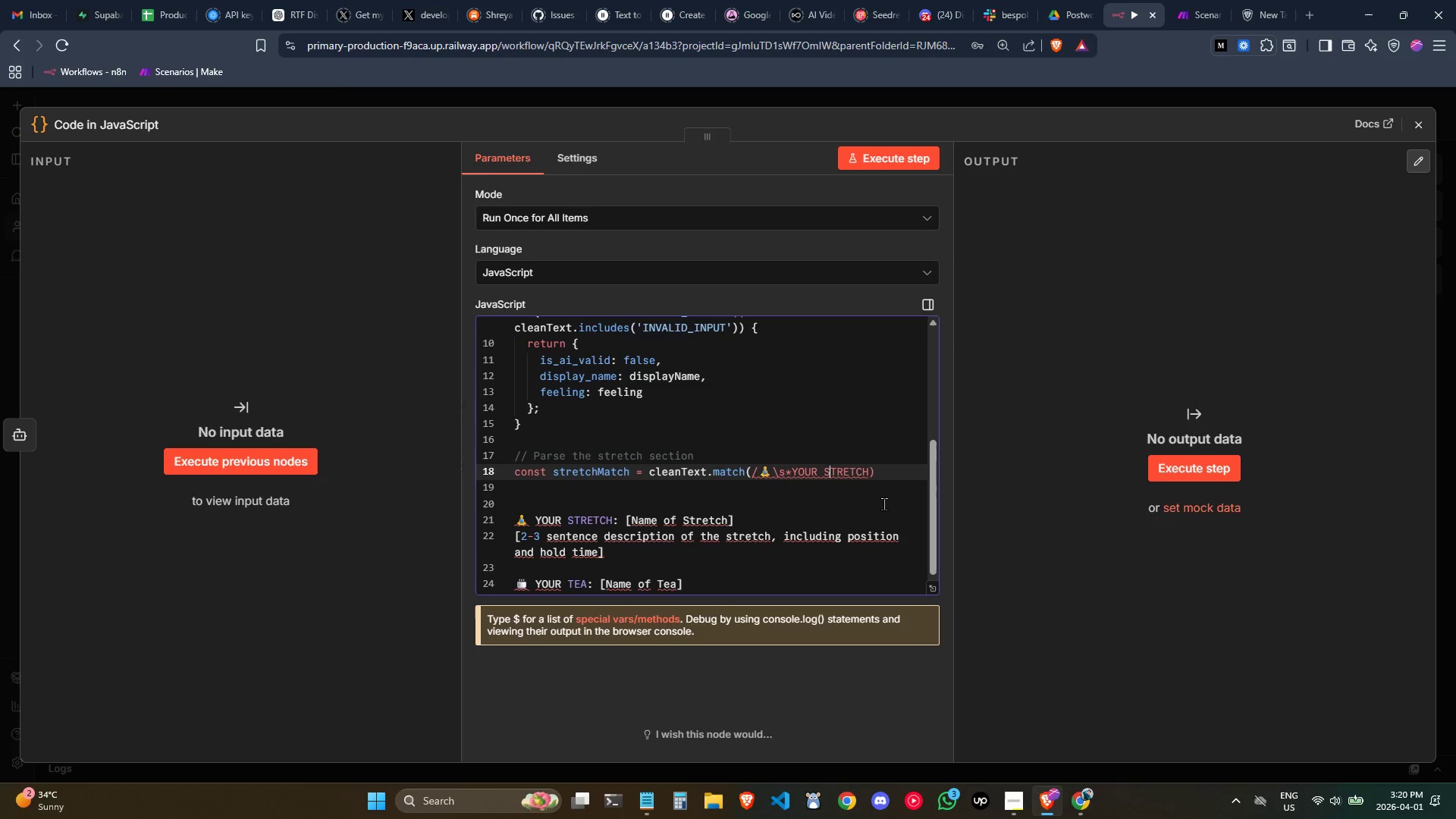 
key(Control+ControlLeft)
 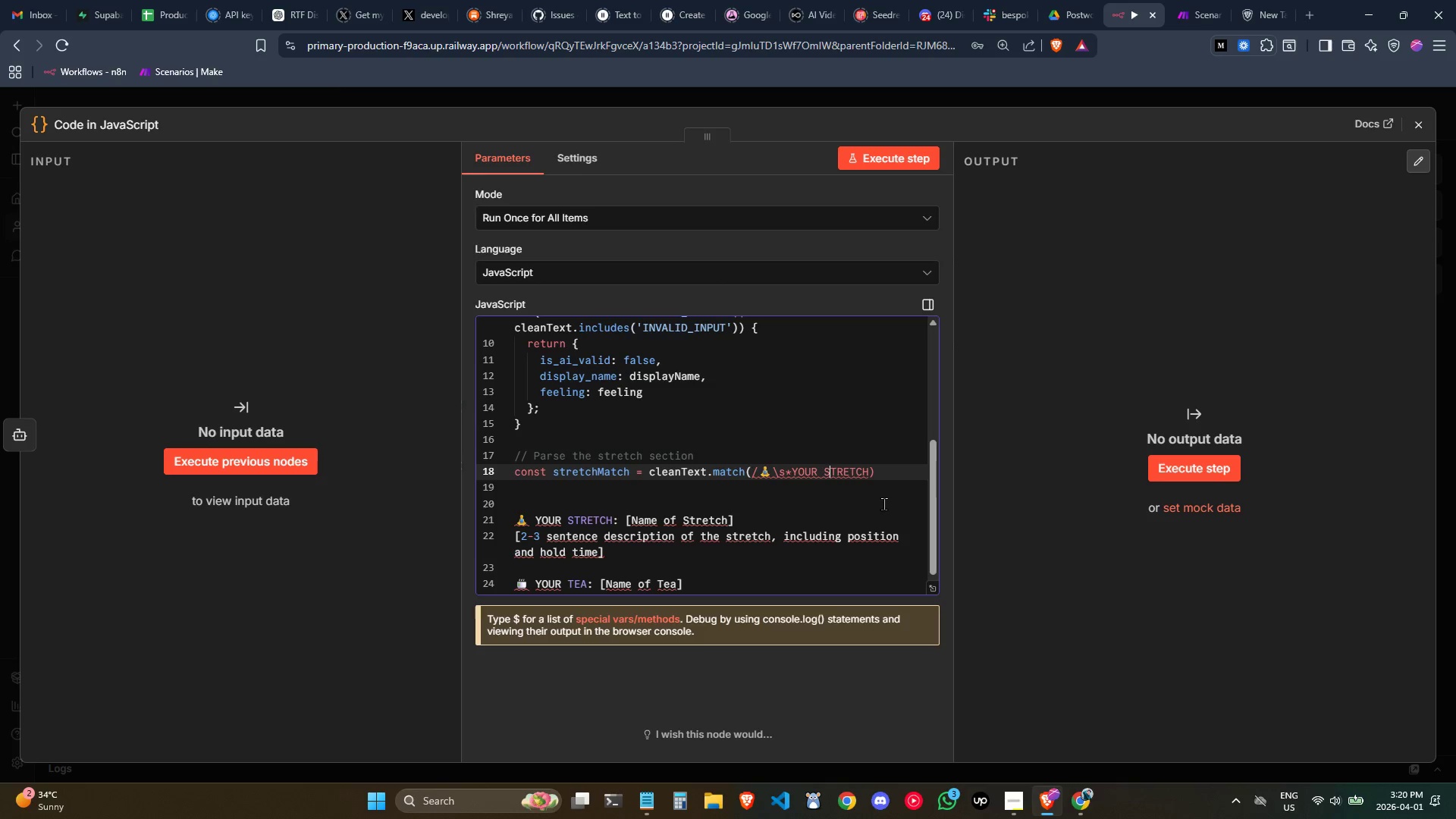 
key(Control+ArrowRight)
 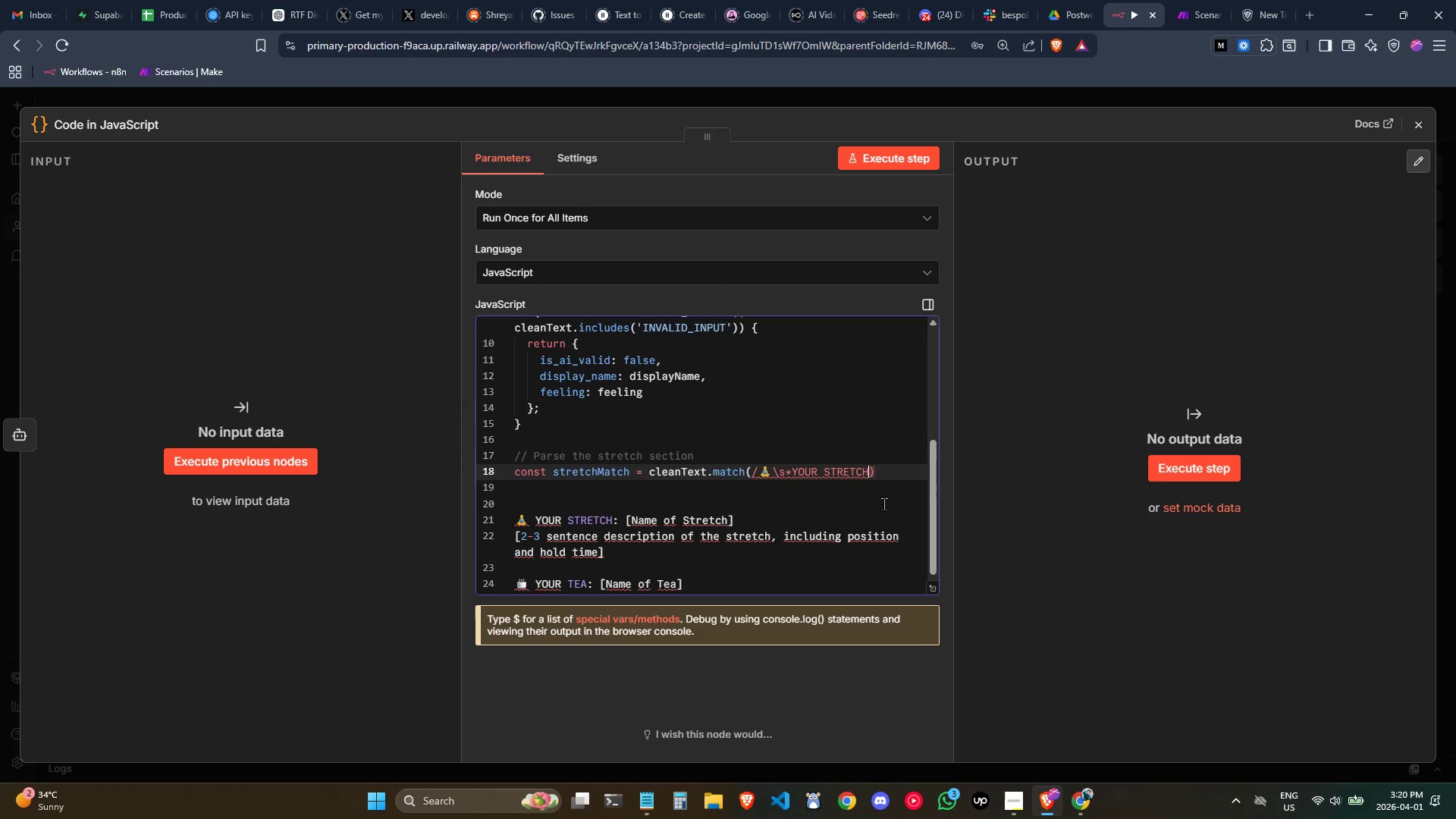 
type(:\s*())
 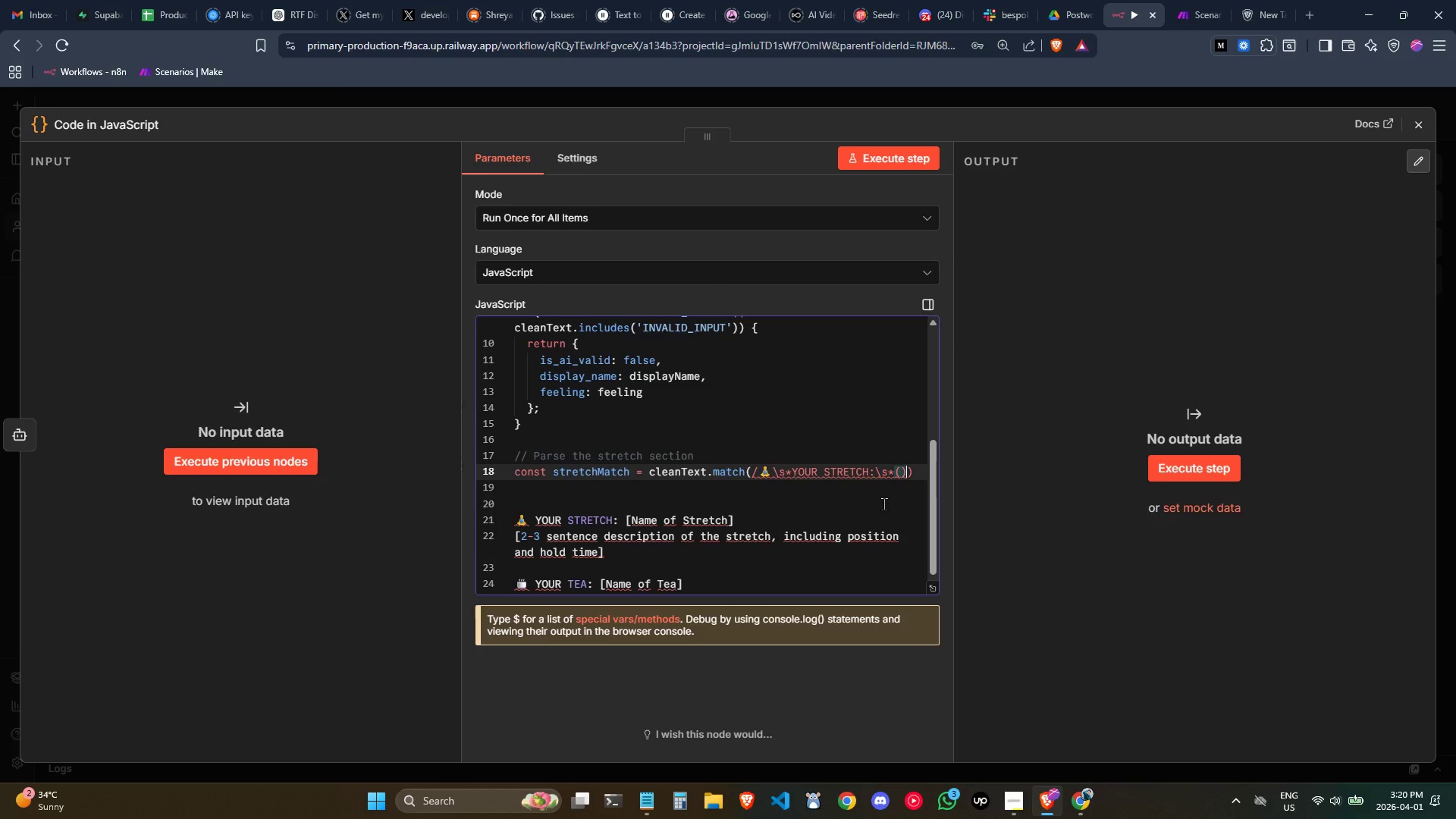 
key(ArrowLeft)
 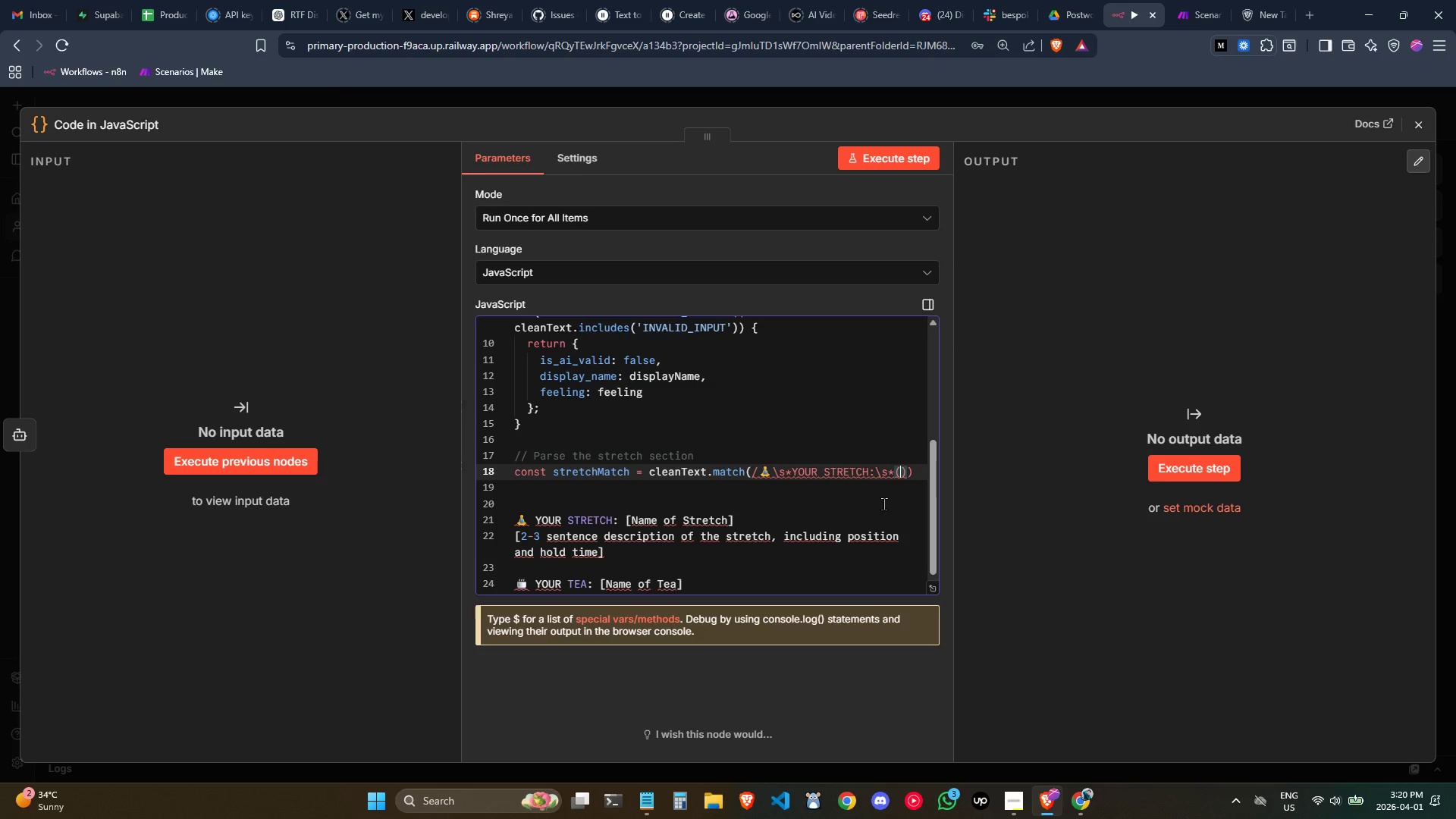 
key(Period)
 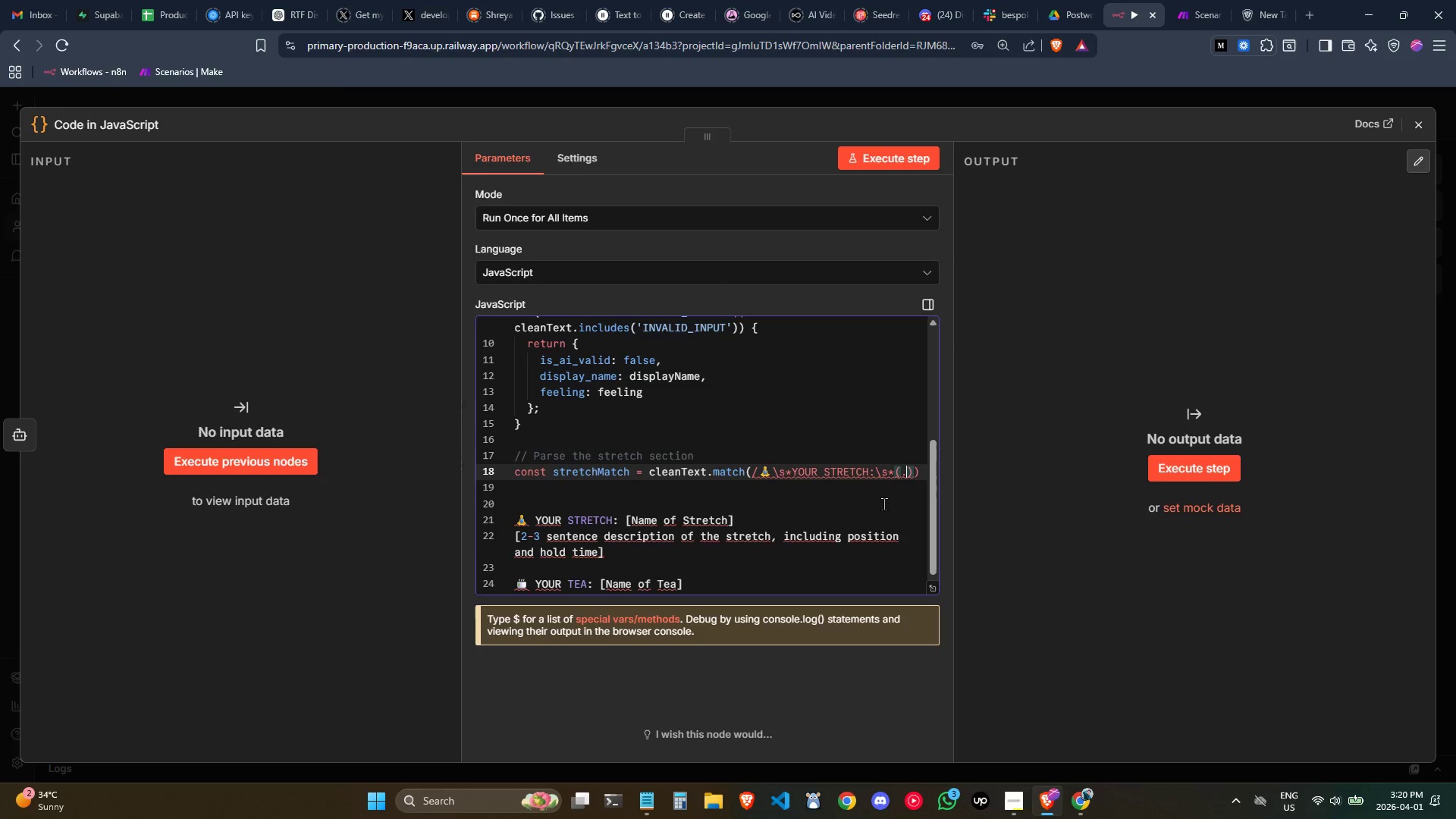 
key(Shift+Equal)
 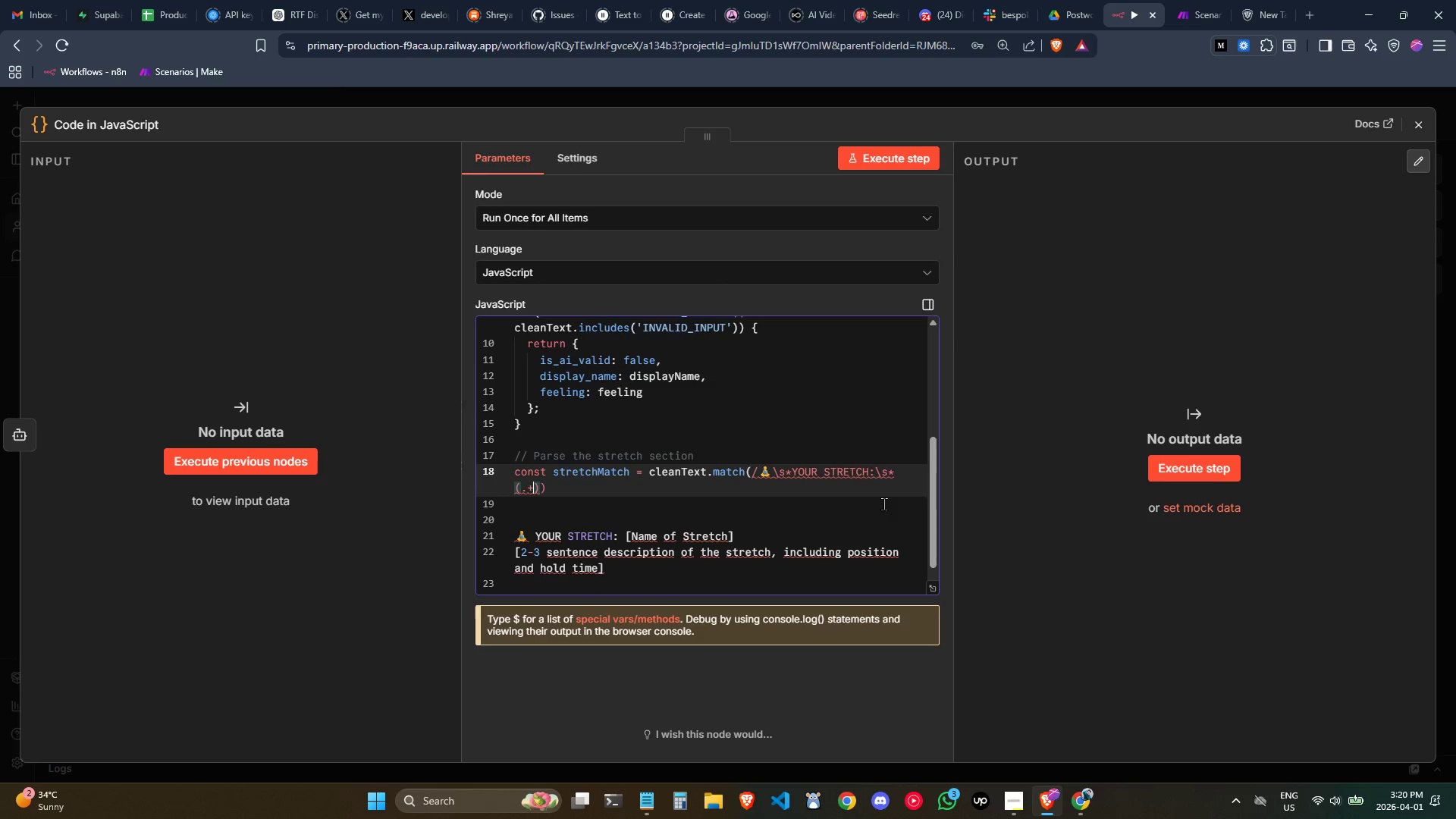 
key(Shift+Period)
 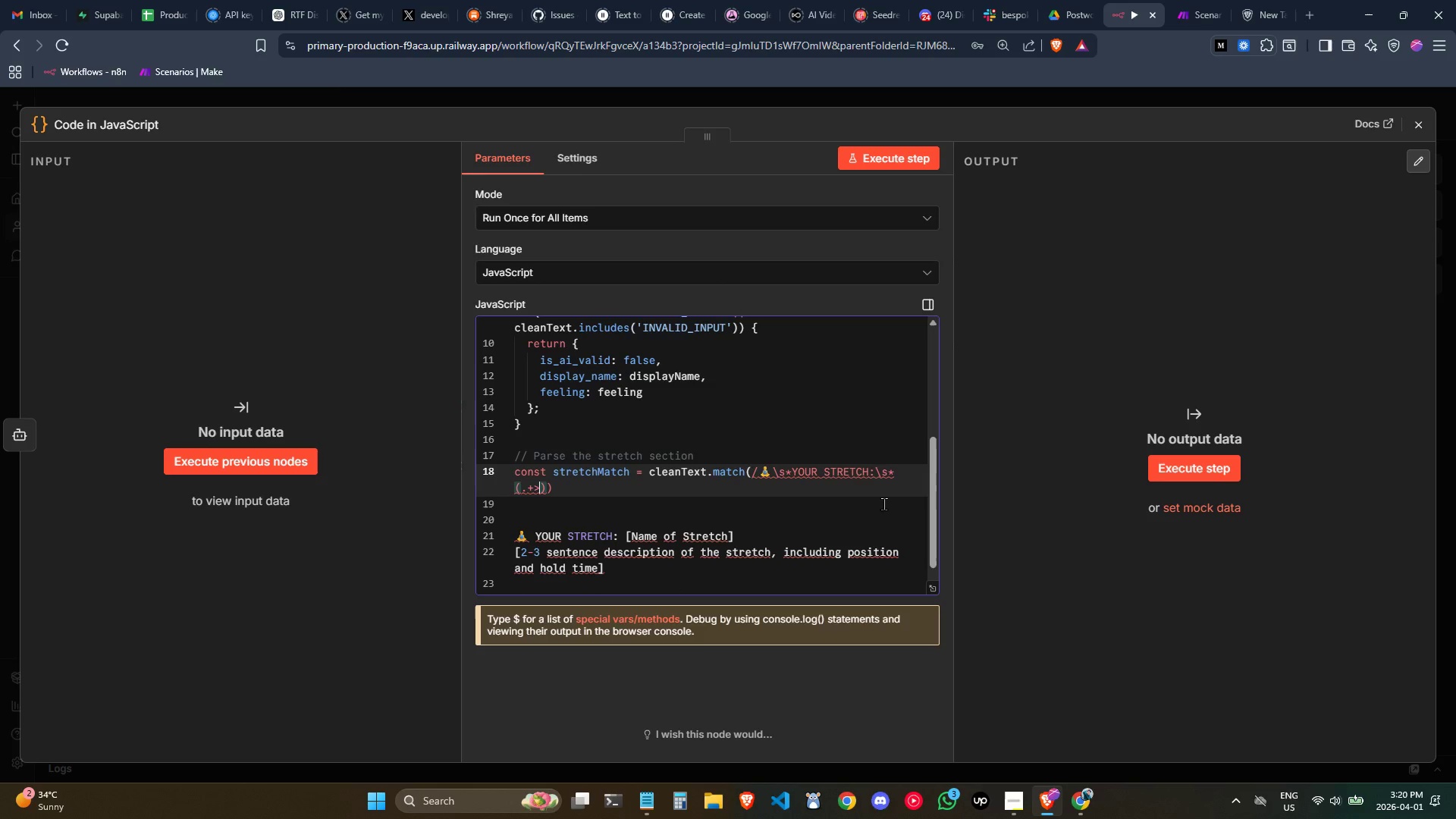 
key(Backspace)
 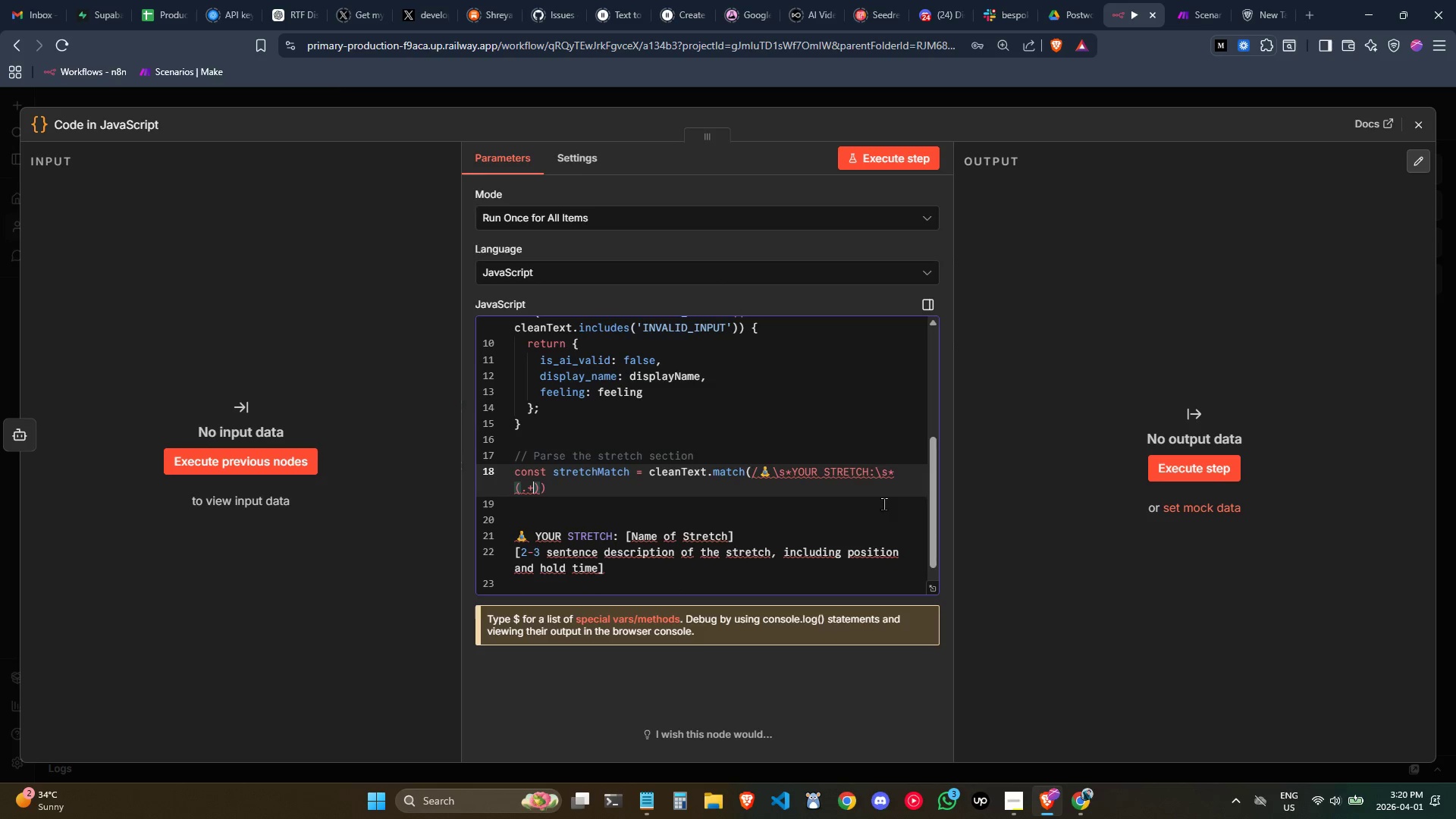 
key(Shift+Slash)
 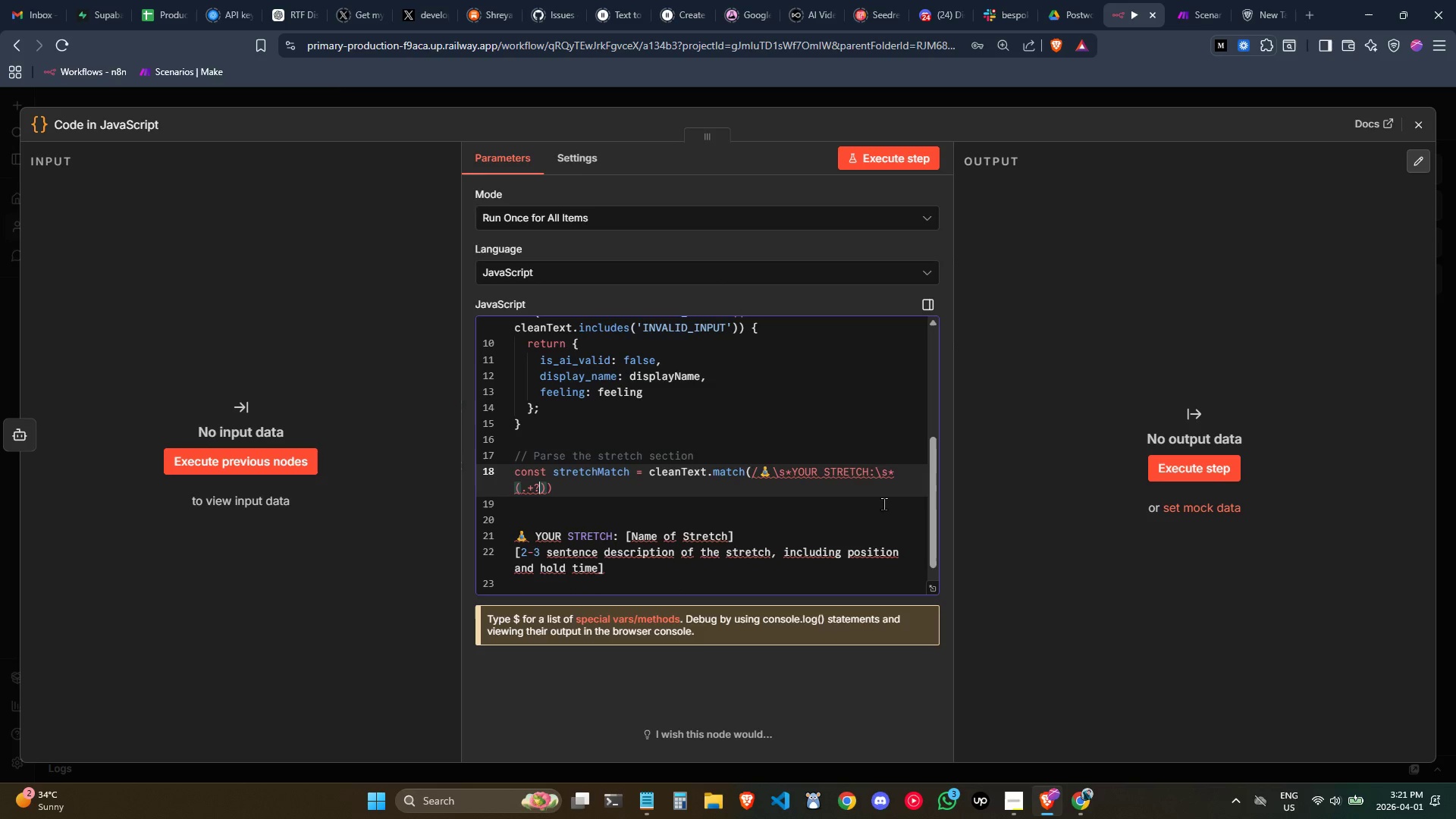 
key(ArrowRight)
 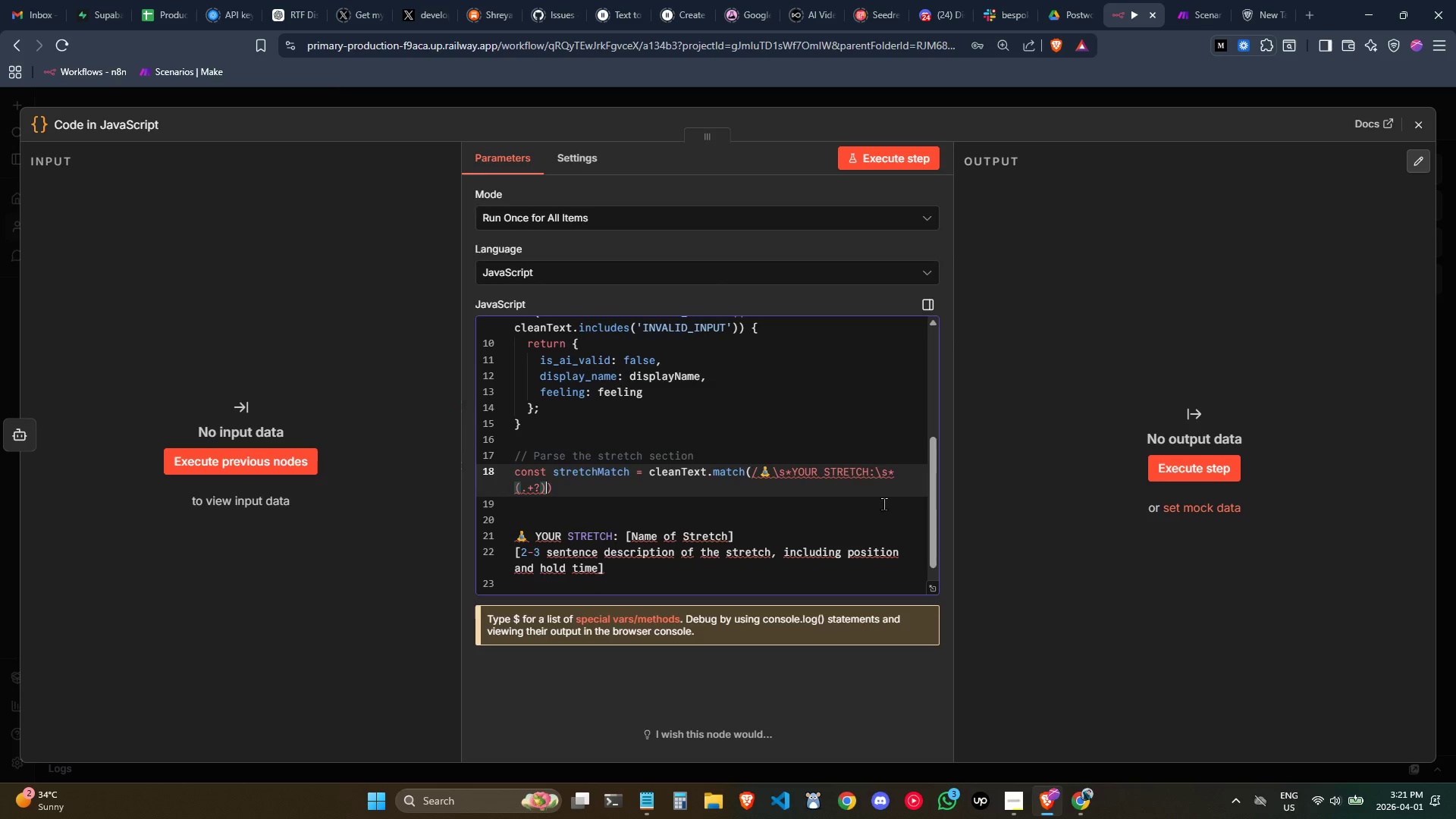 
key(ArrowRight)
 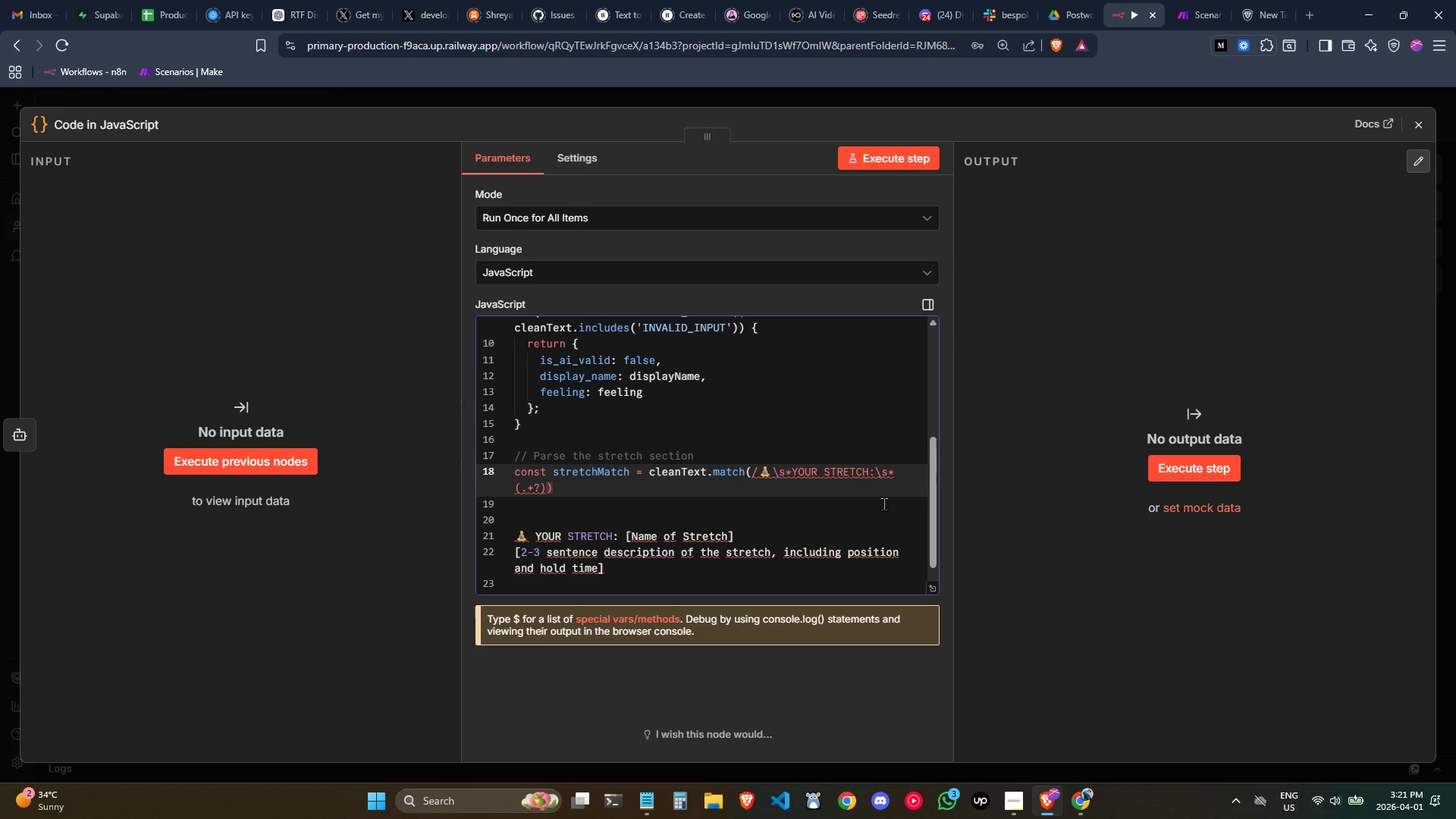 
key(ArrowLeft)
 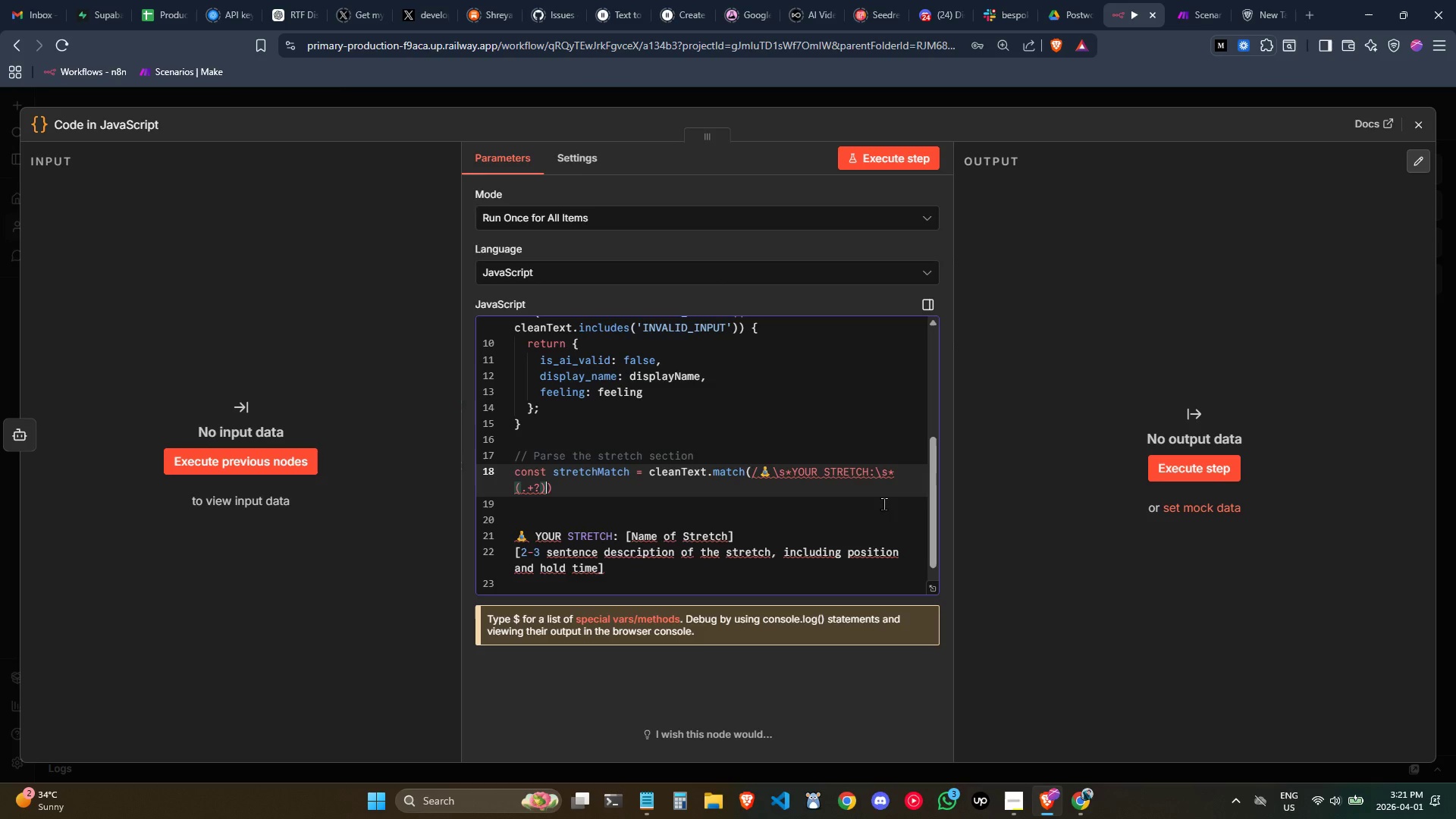 
key(ArrowRight)
 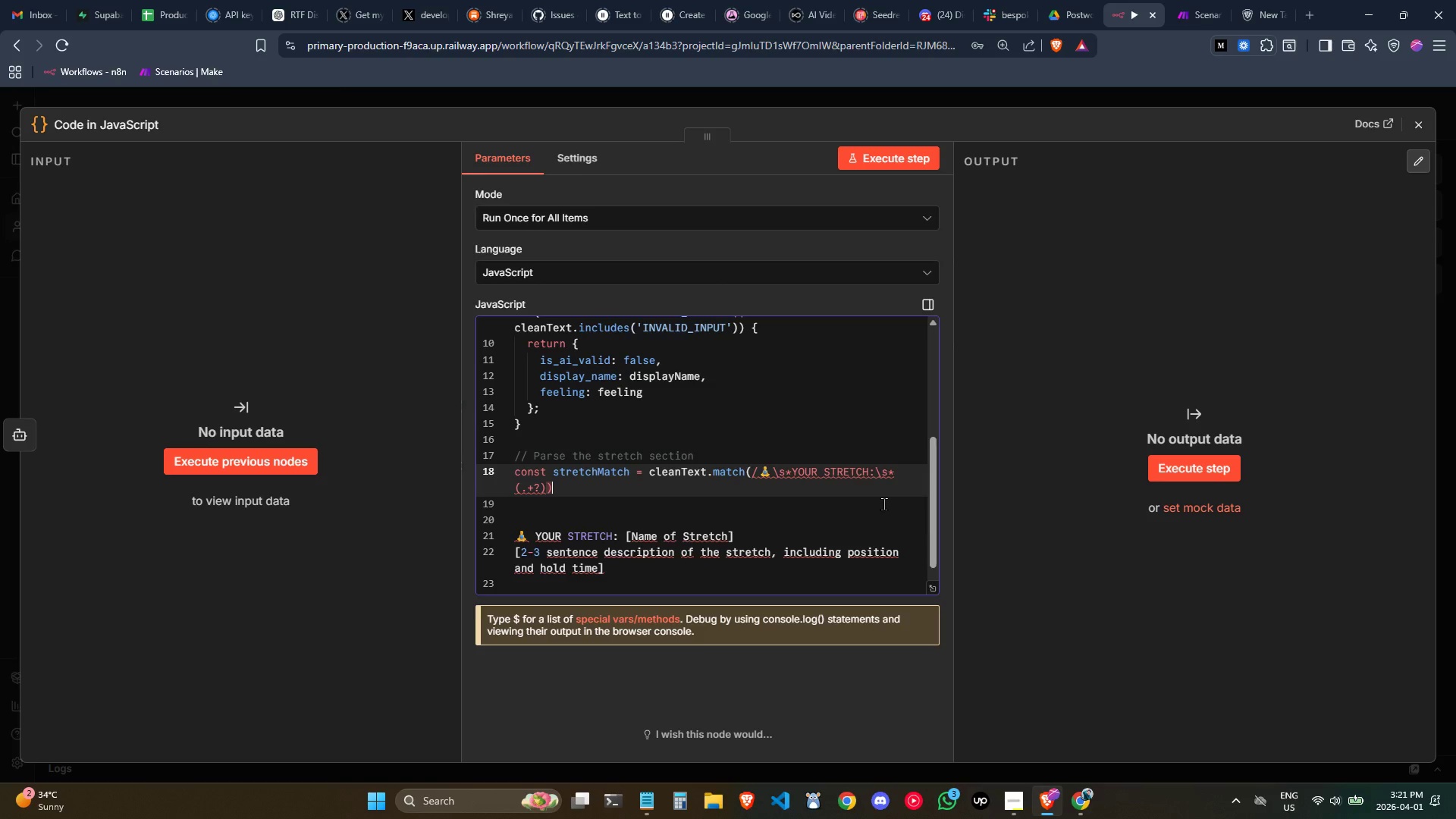 
key(Backspace)
 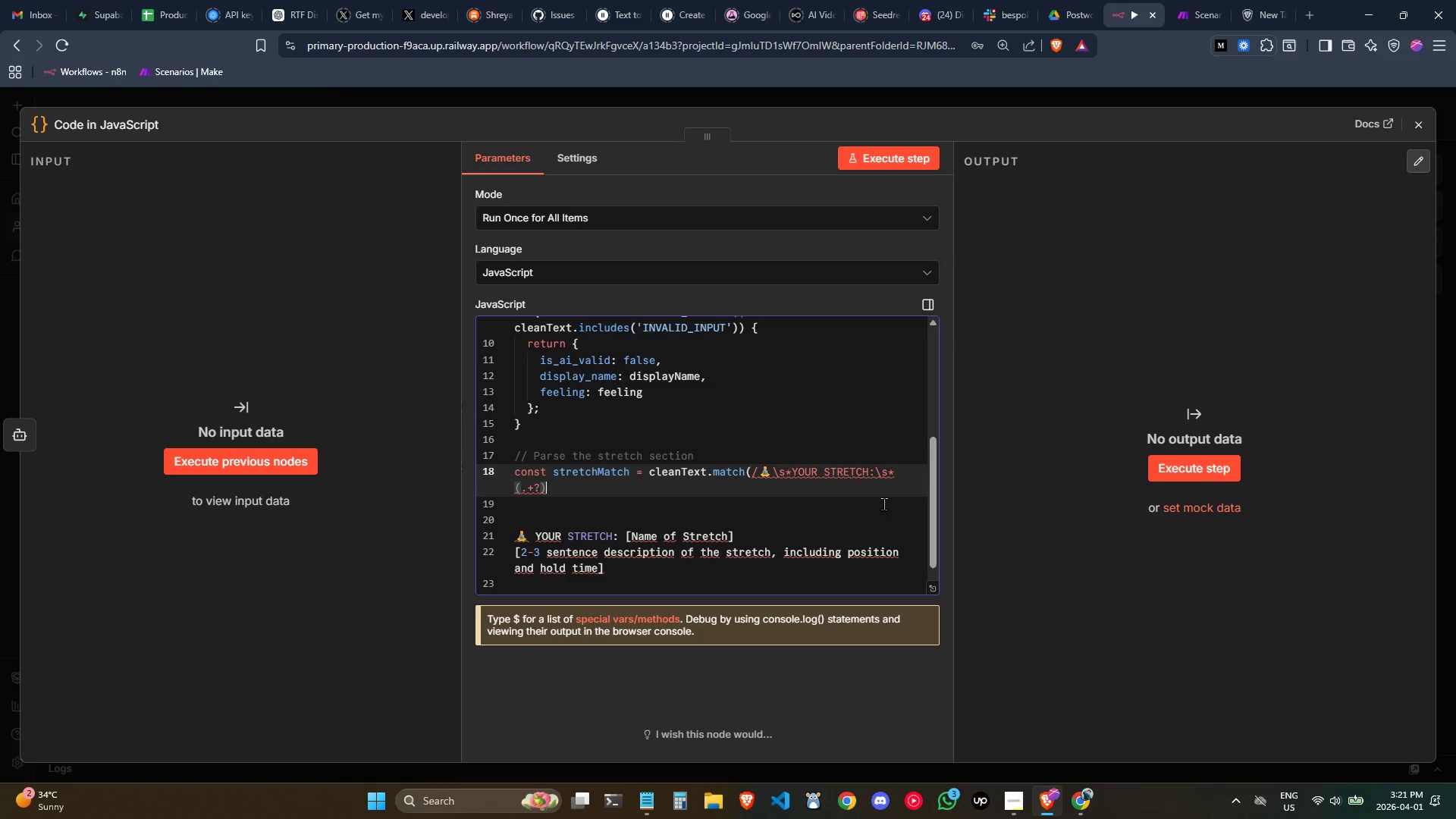 
wait(6.78)
 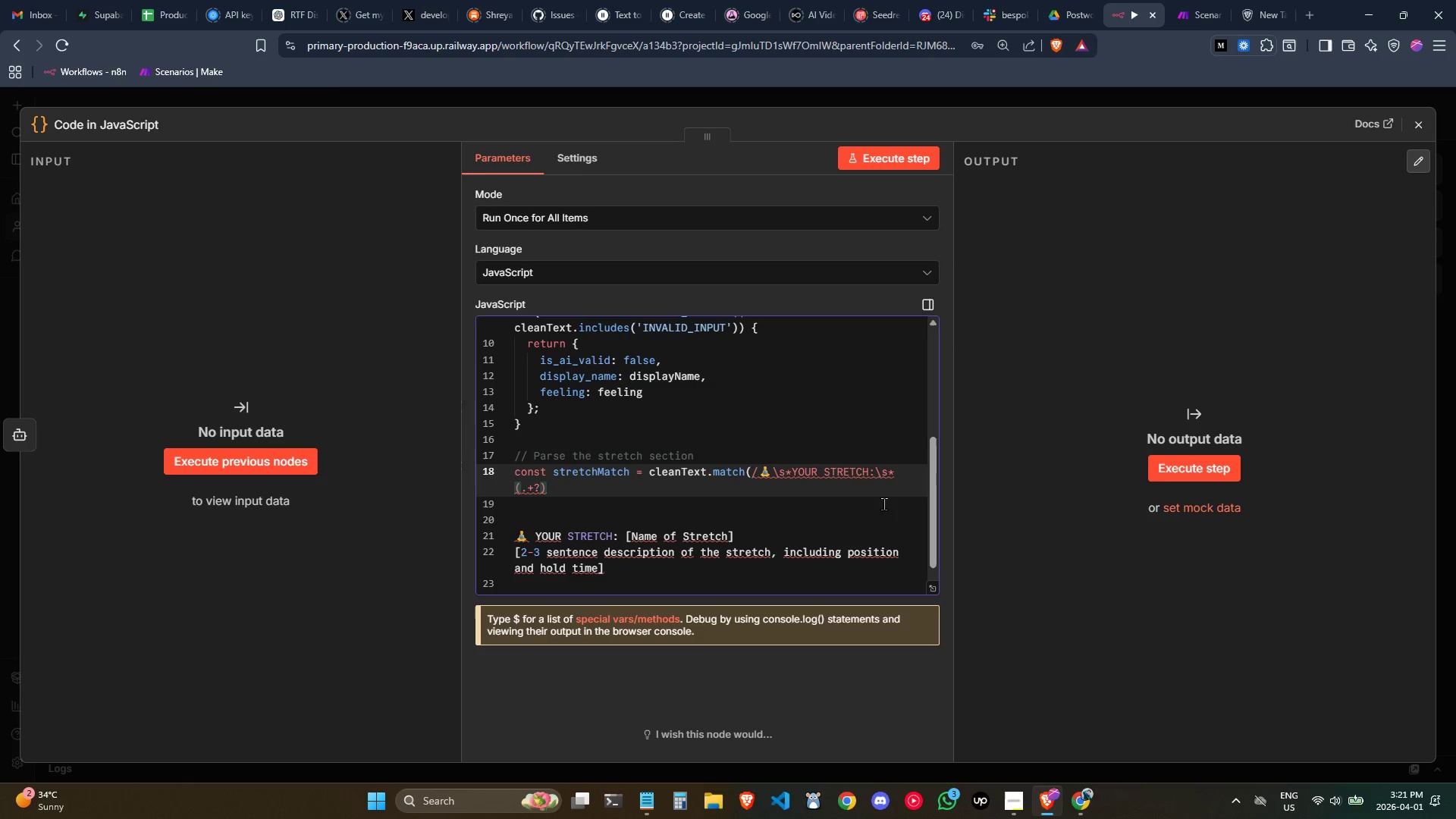 
key(Shift+9)
 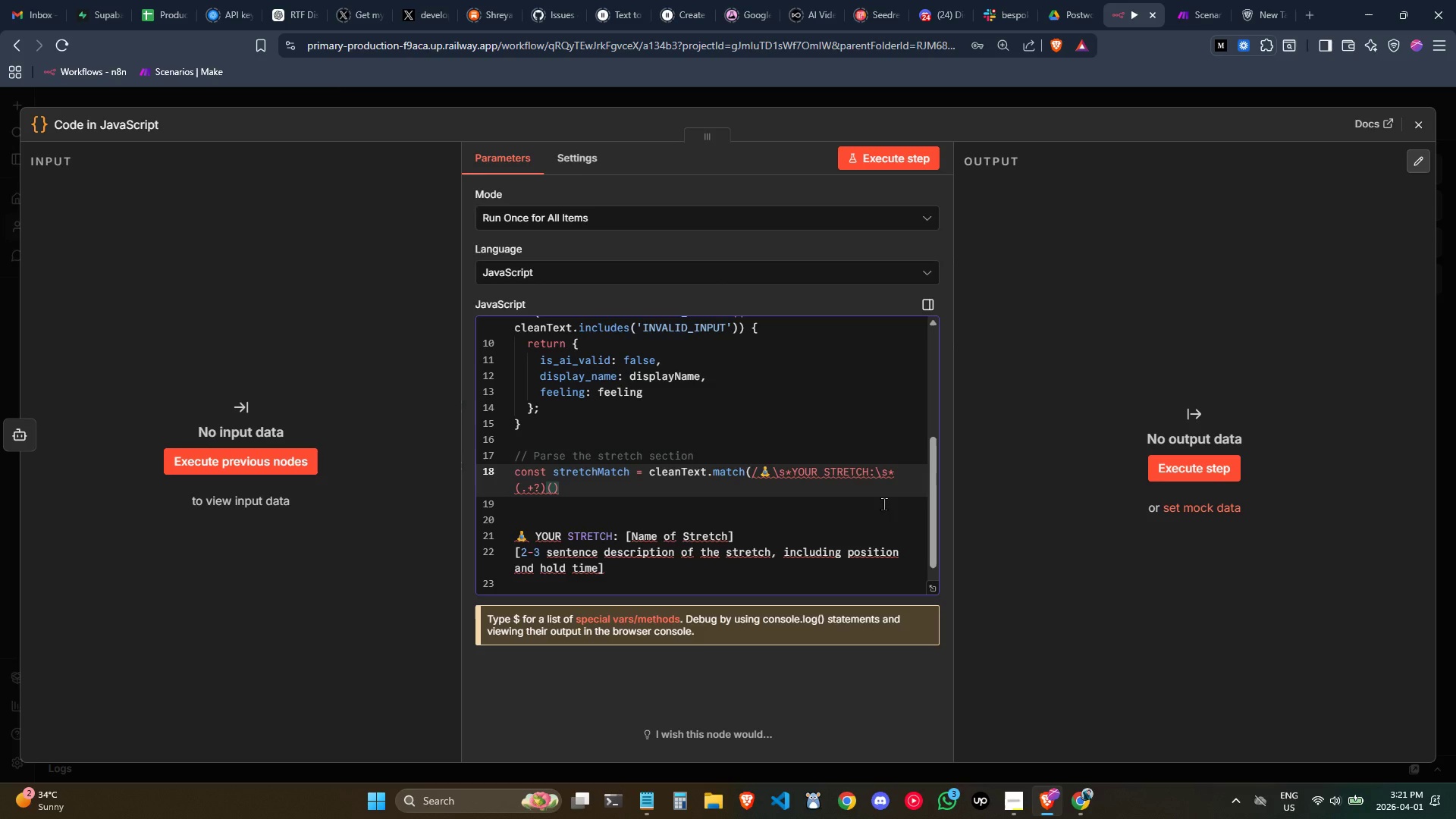 
key(ArrowRight)
 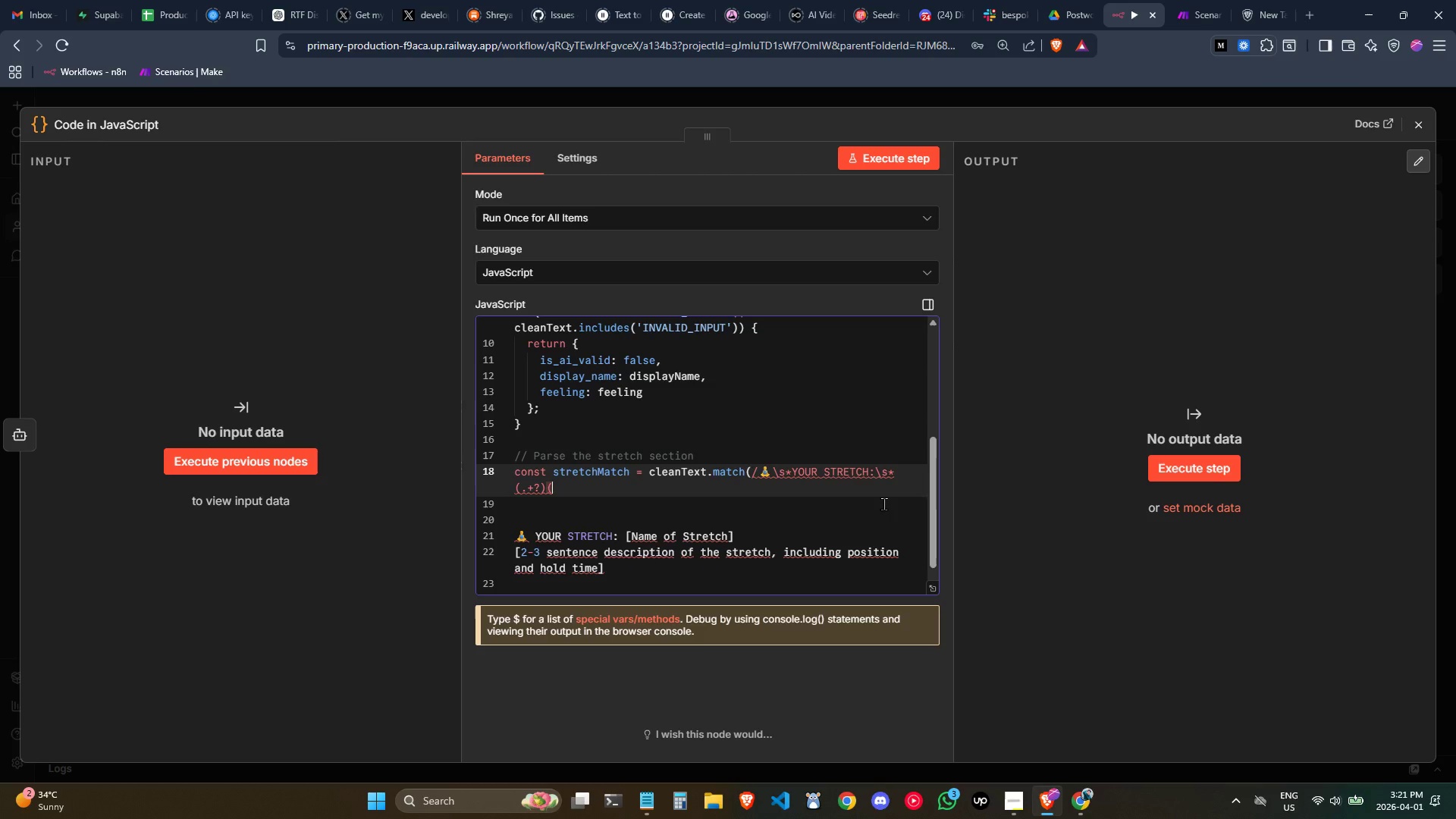 
key(Backspace)
 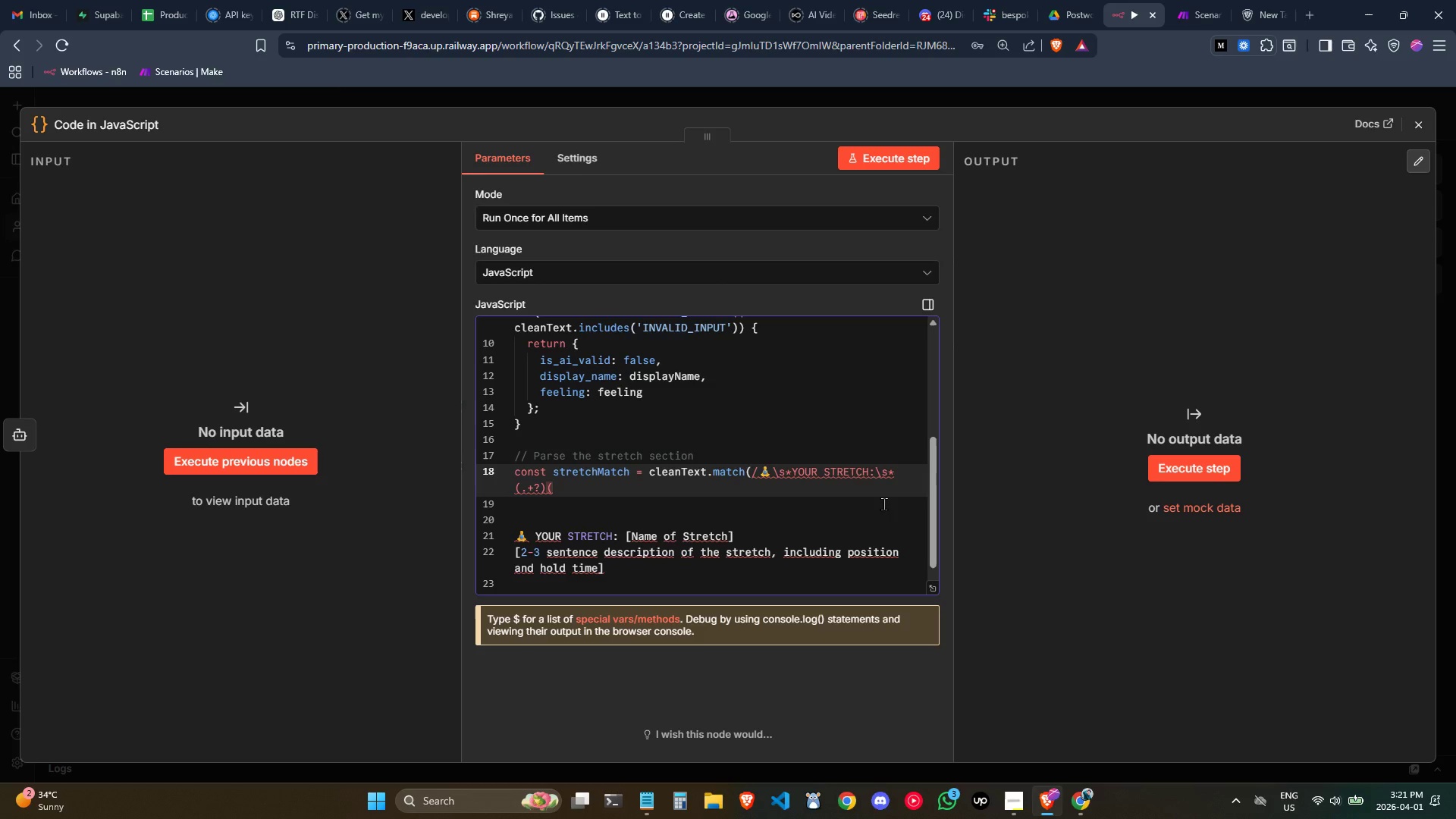 
key(Shift+Slash)
 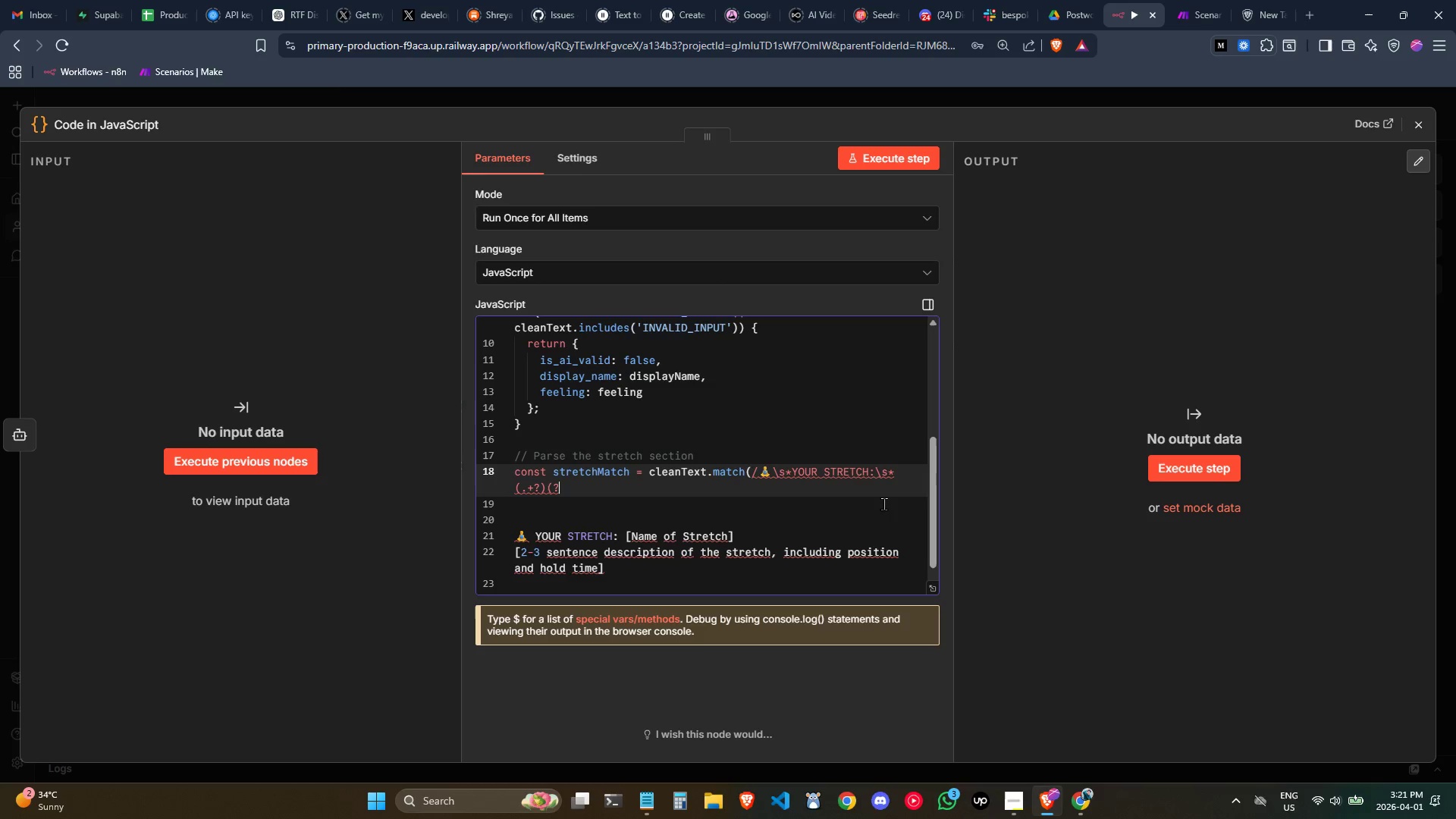 
key(Equal)
 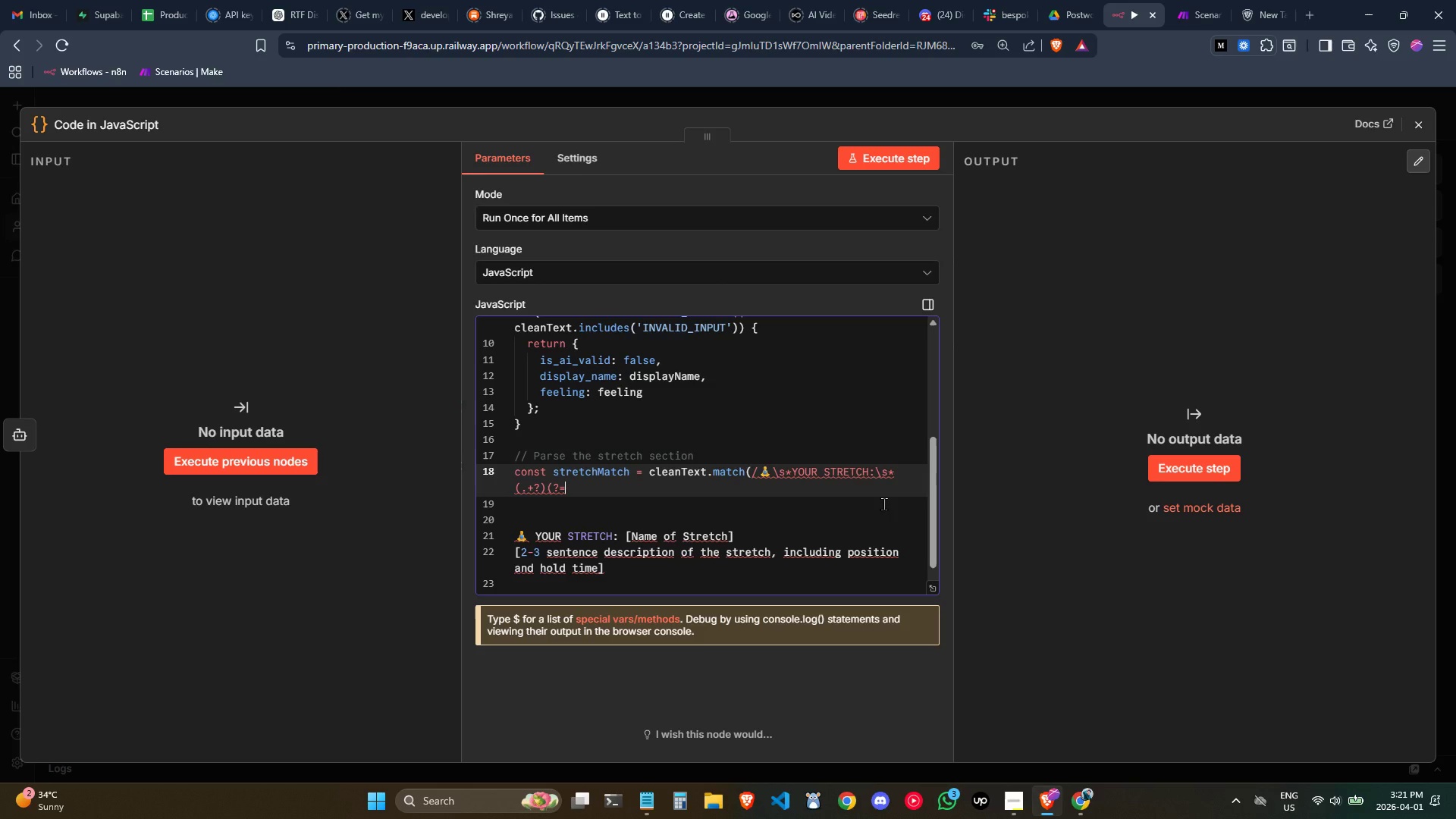 
wait(8.84)
 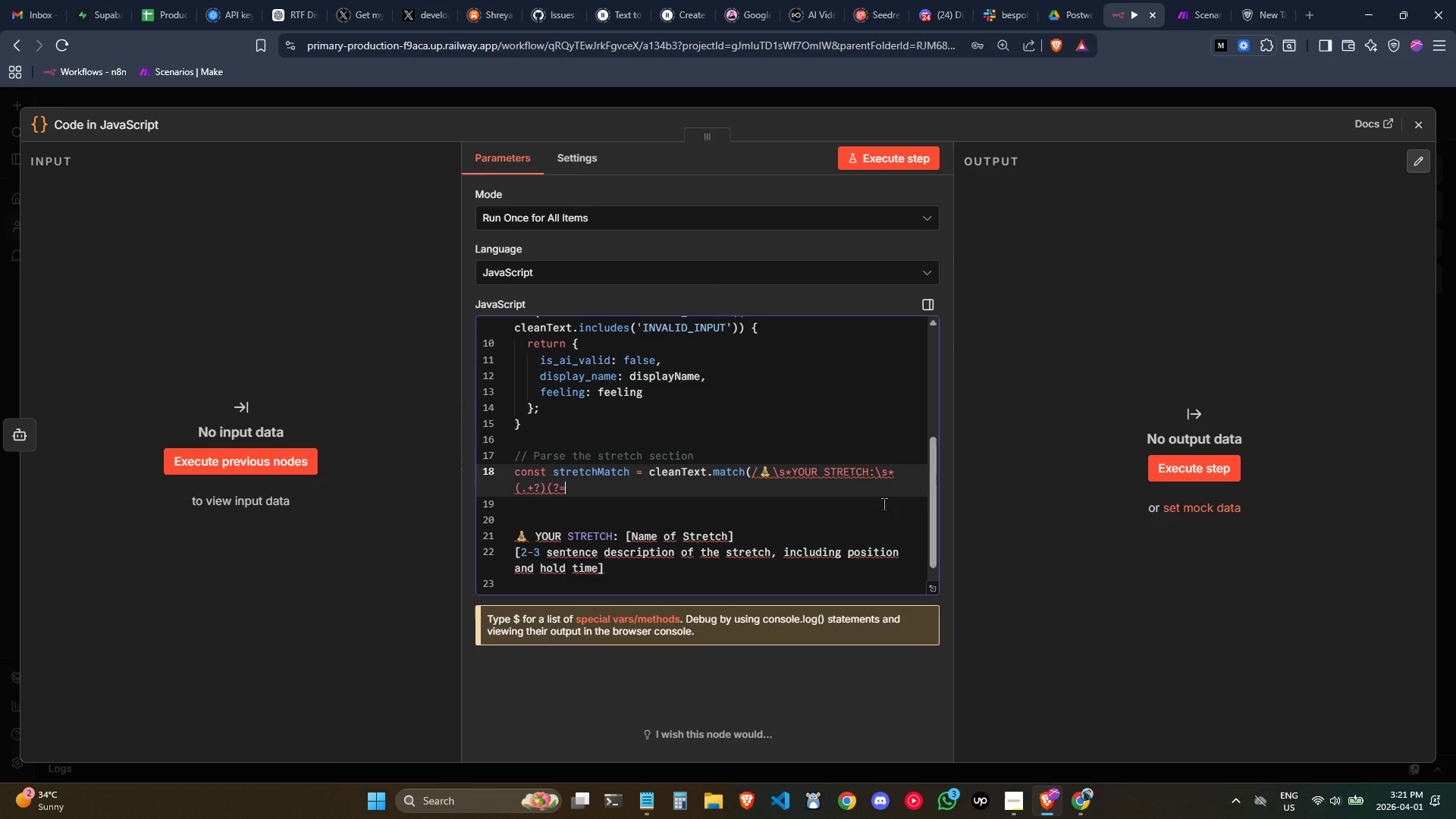 
scroll: coordinate [714, 554], scroll_direction: down, amount: 1.0
 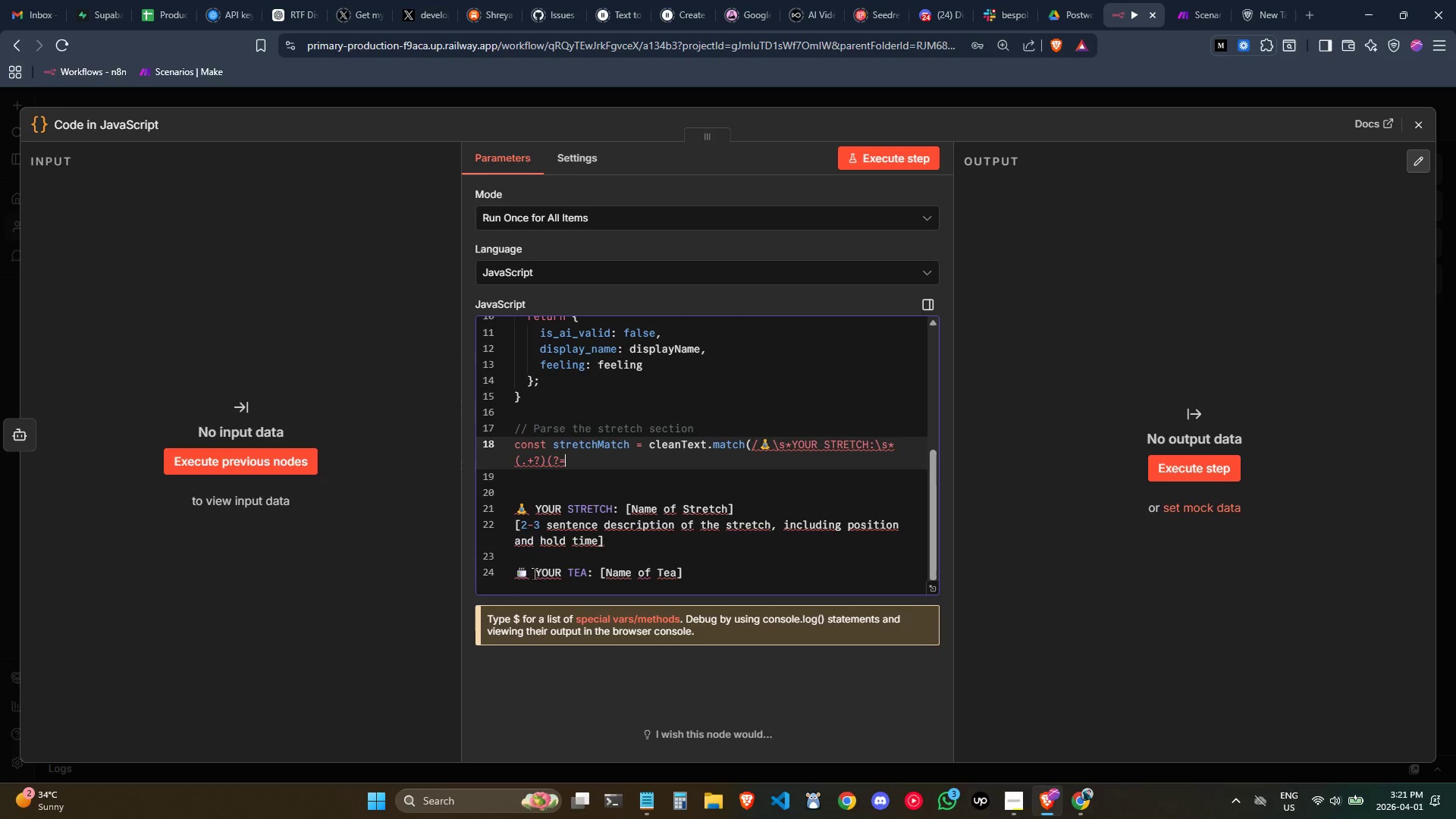 
left_click_drag(start_coordinate=[529, 570], to_coordinate=[516, 569])
 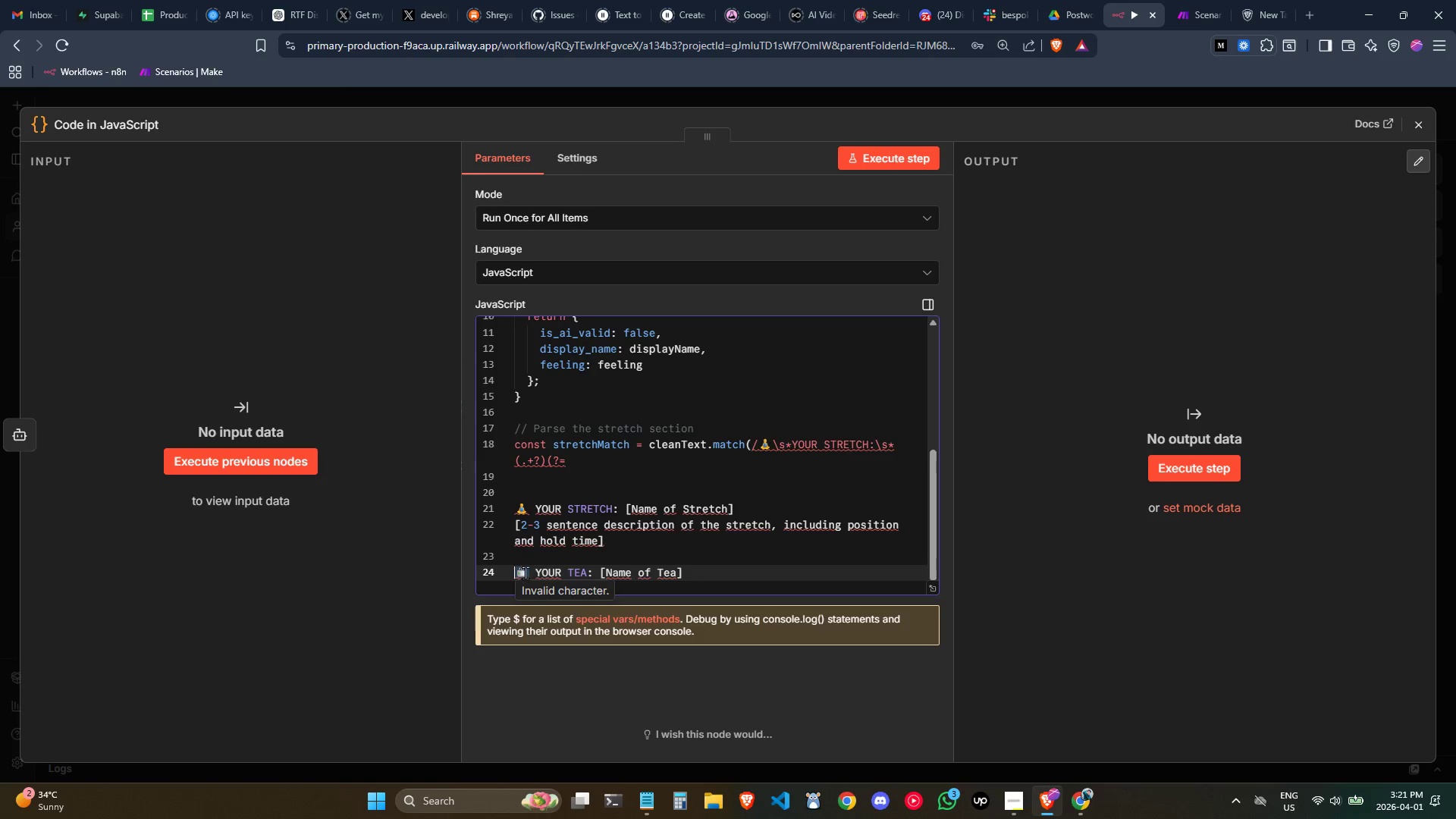 
key(Control+C)
 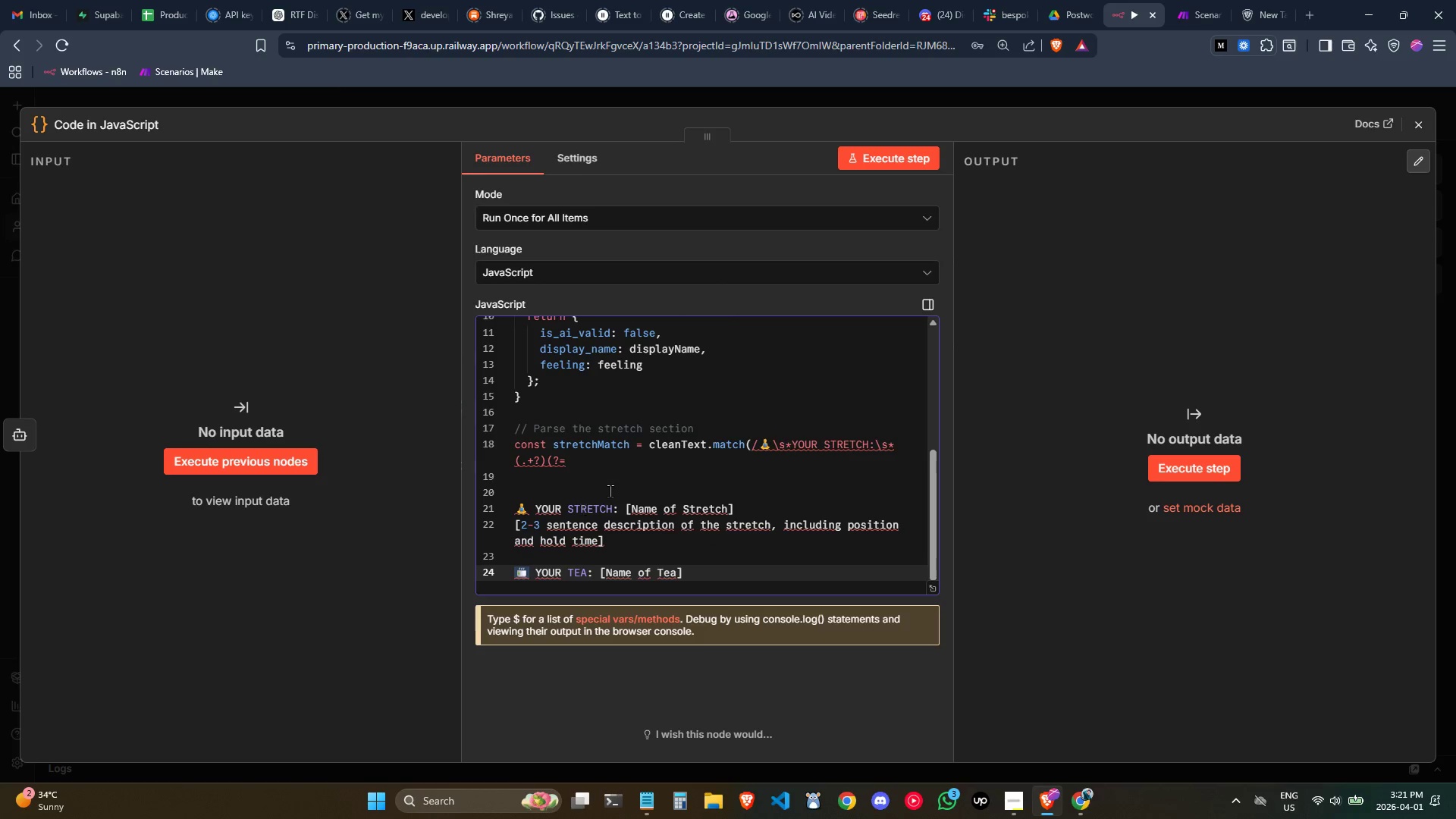 
key(Control+C)
 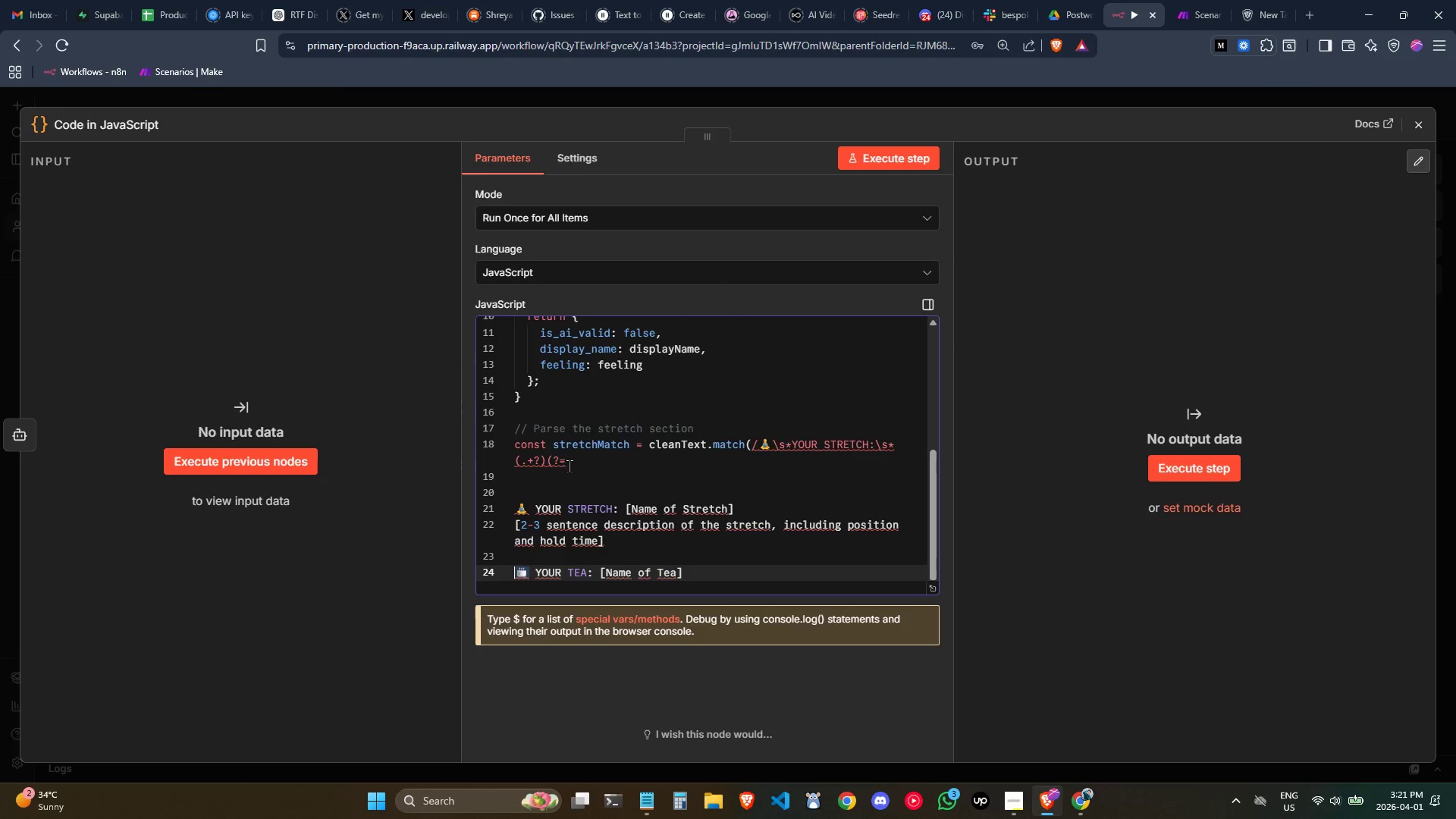 
left_click([569, 466])
 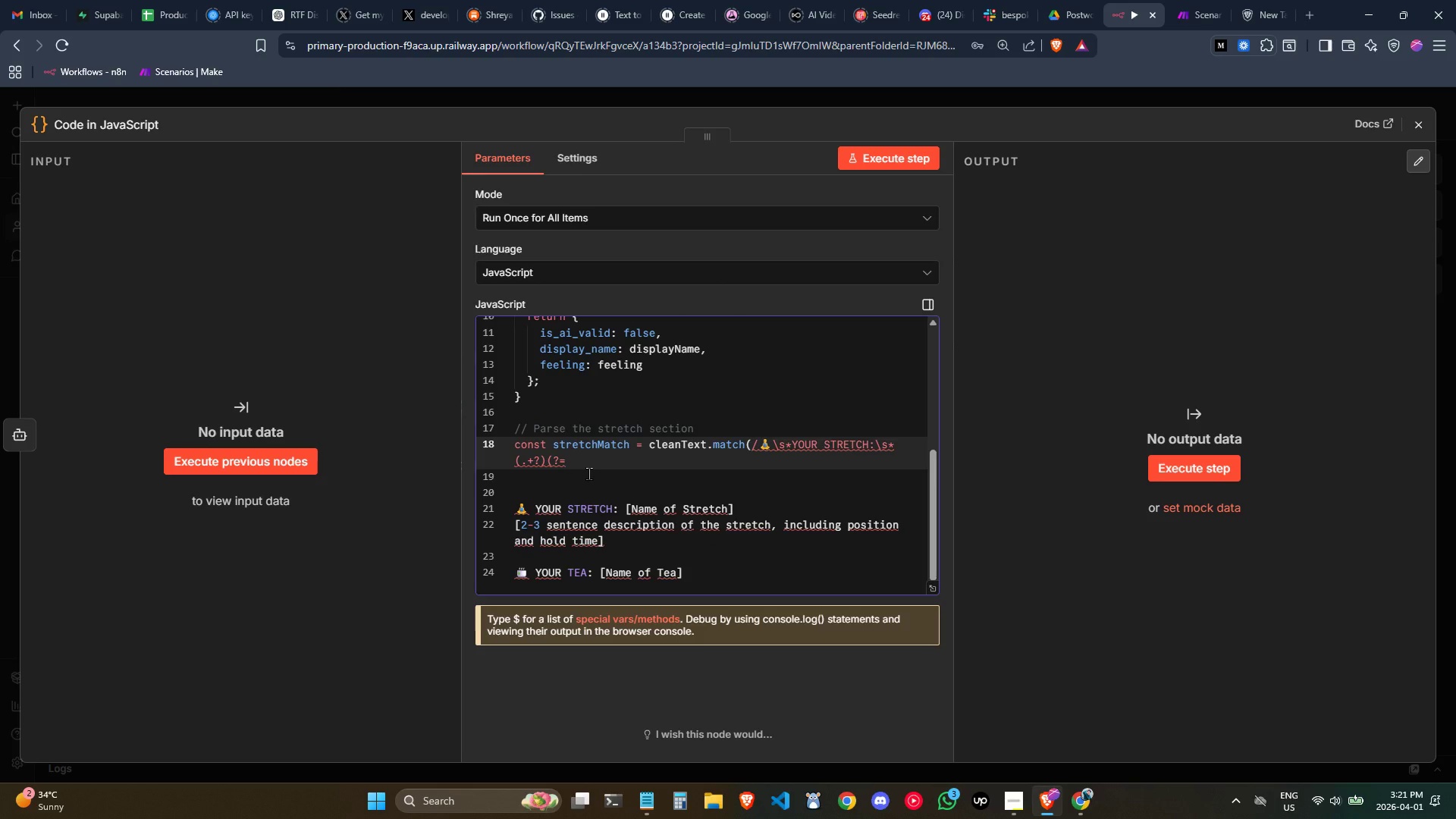 
key(Control+V)
 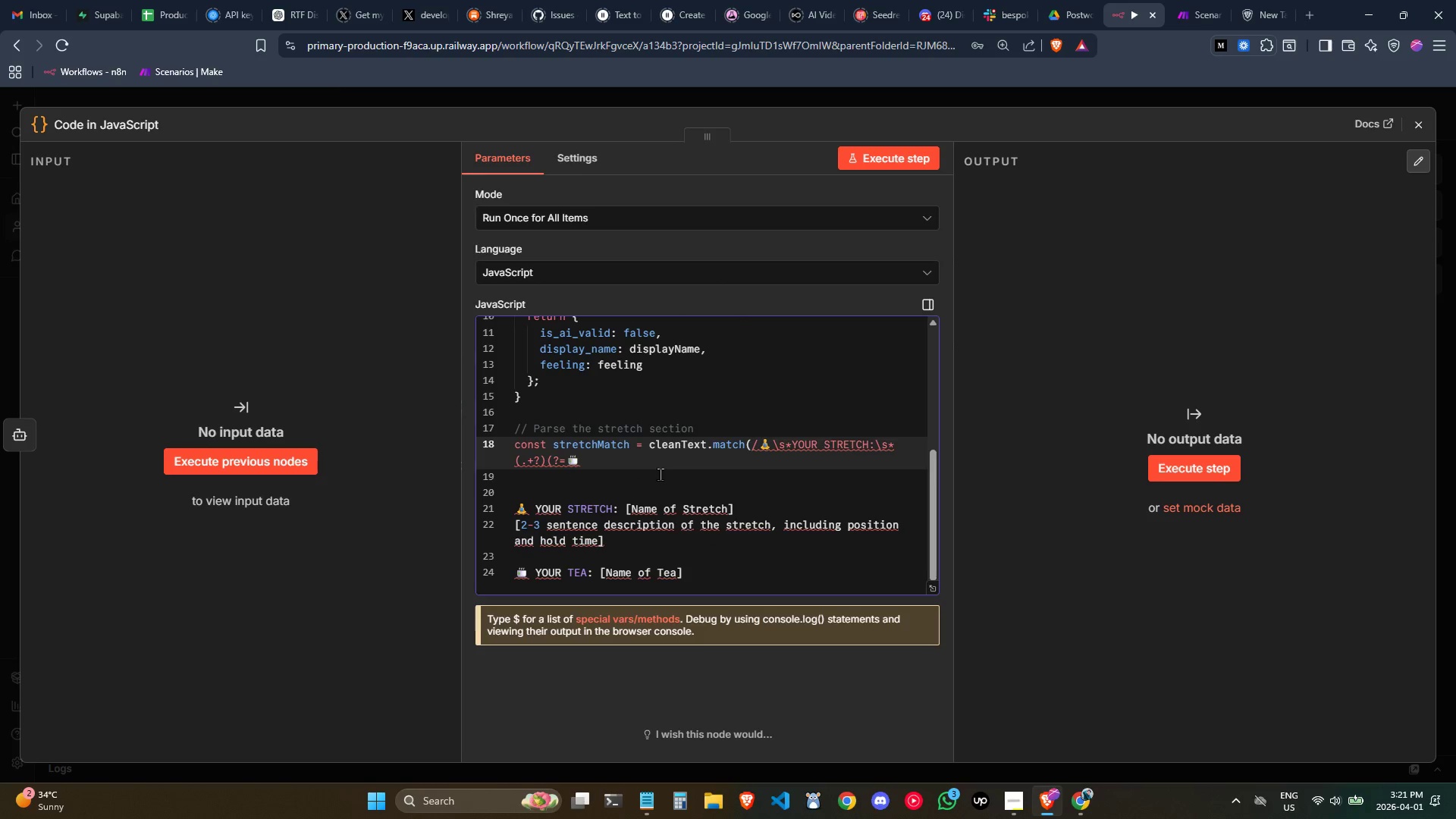 
key(Shift+Backslash)
 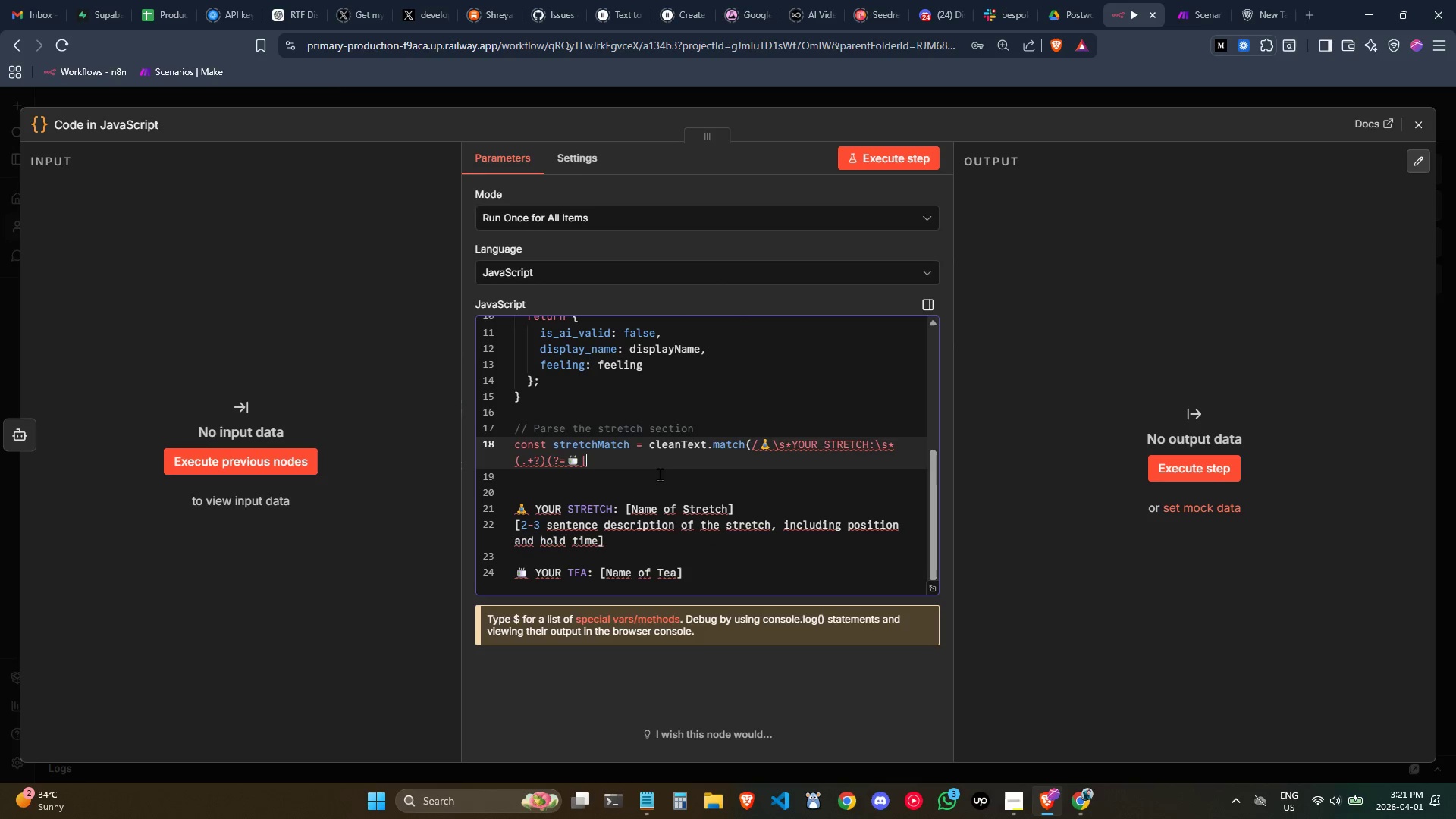 
hold_key(key=ShiftLeft, duration=1.51)
 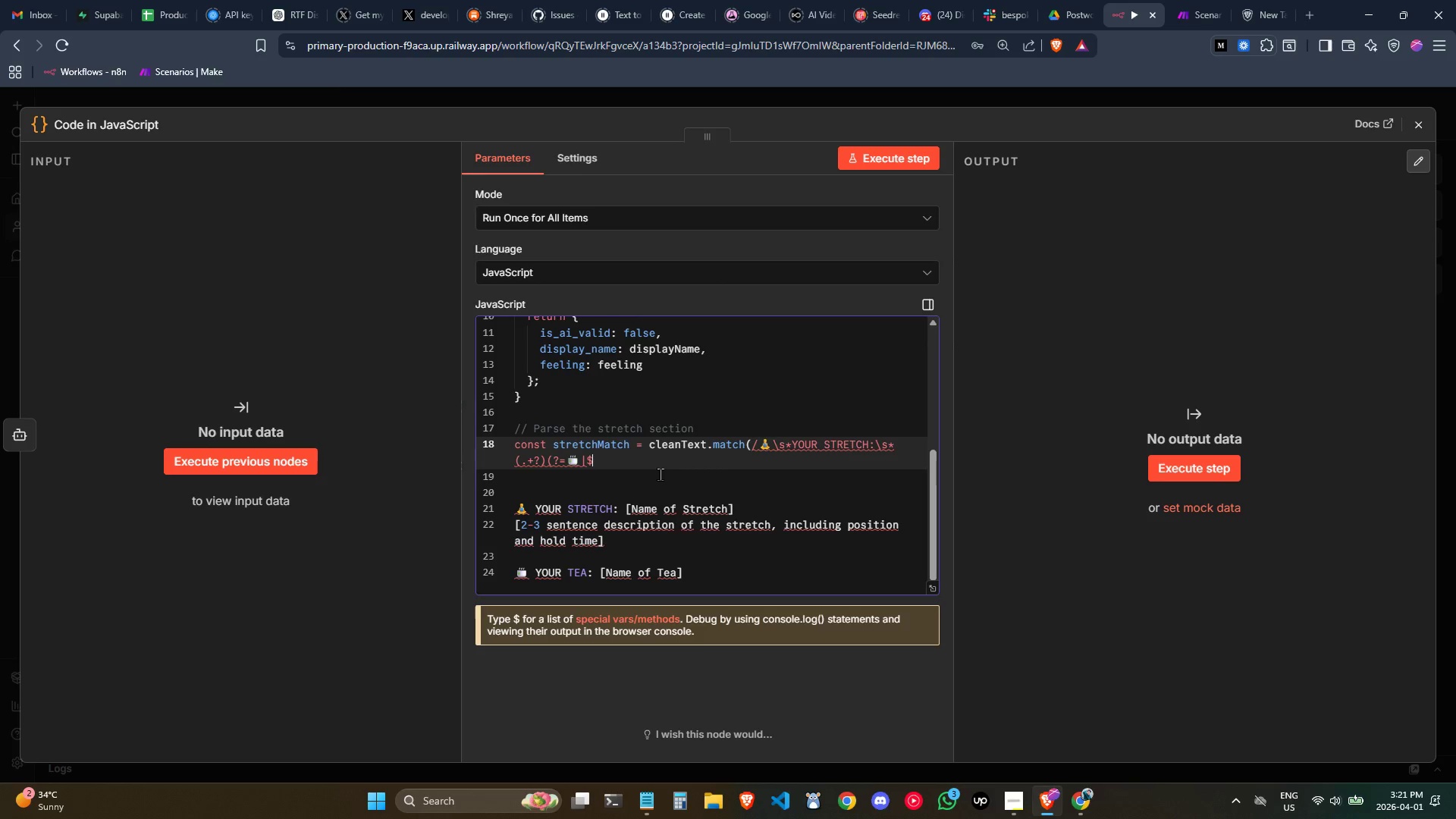 
type($)/s);)
 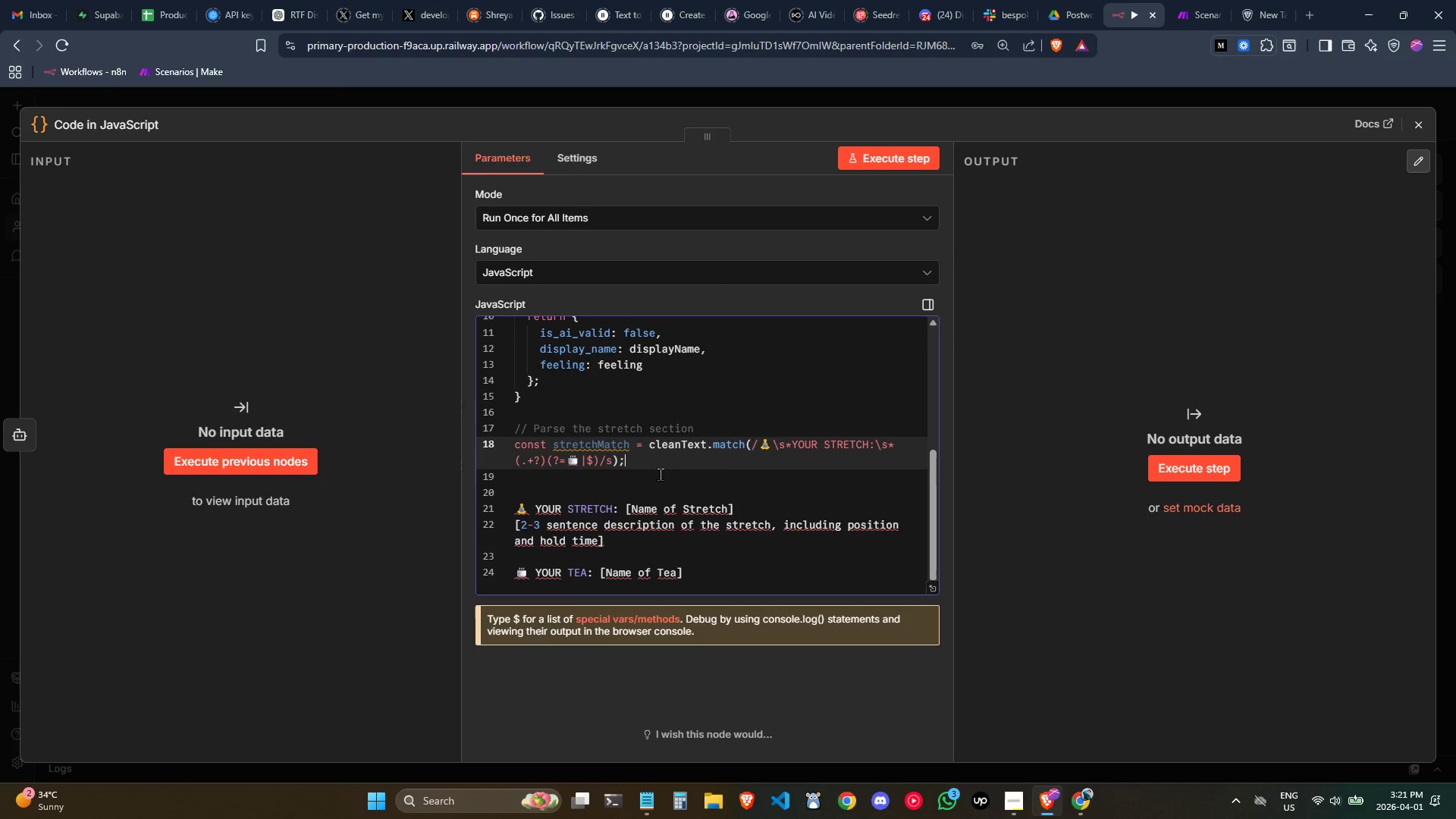 
key(Enter)
 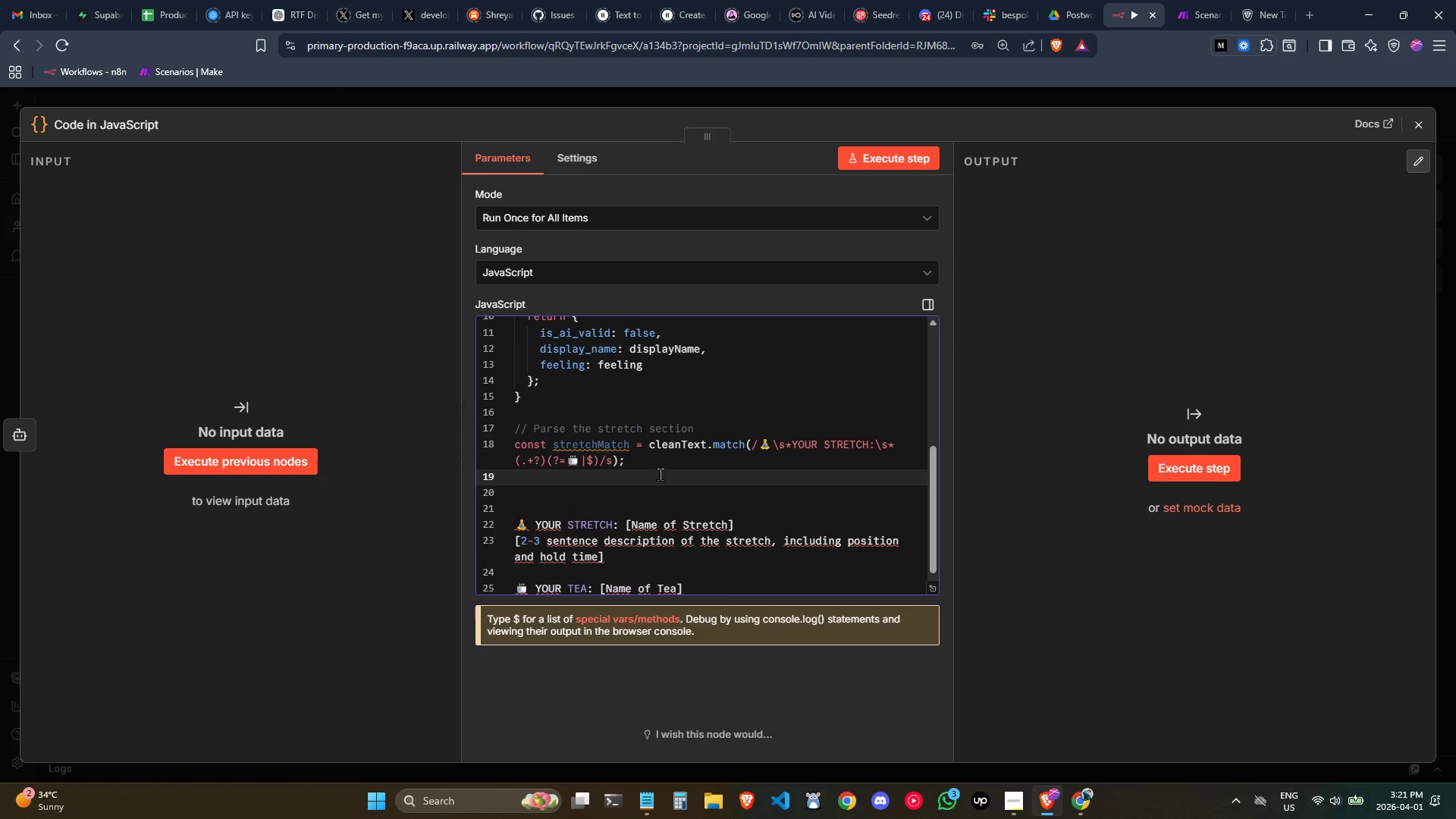 
type(const teaMatch = = )
key(Backspace)
key(Backspace)
type(tea)
key(Backspace)
key(Backspace)
key(Backspace)
type(cean)
key(Backspace)
key(Backspace)
key(Backspace)
type(e)
key(Backspace)
type(leanTex)
 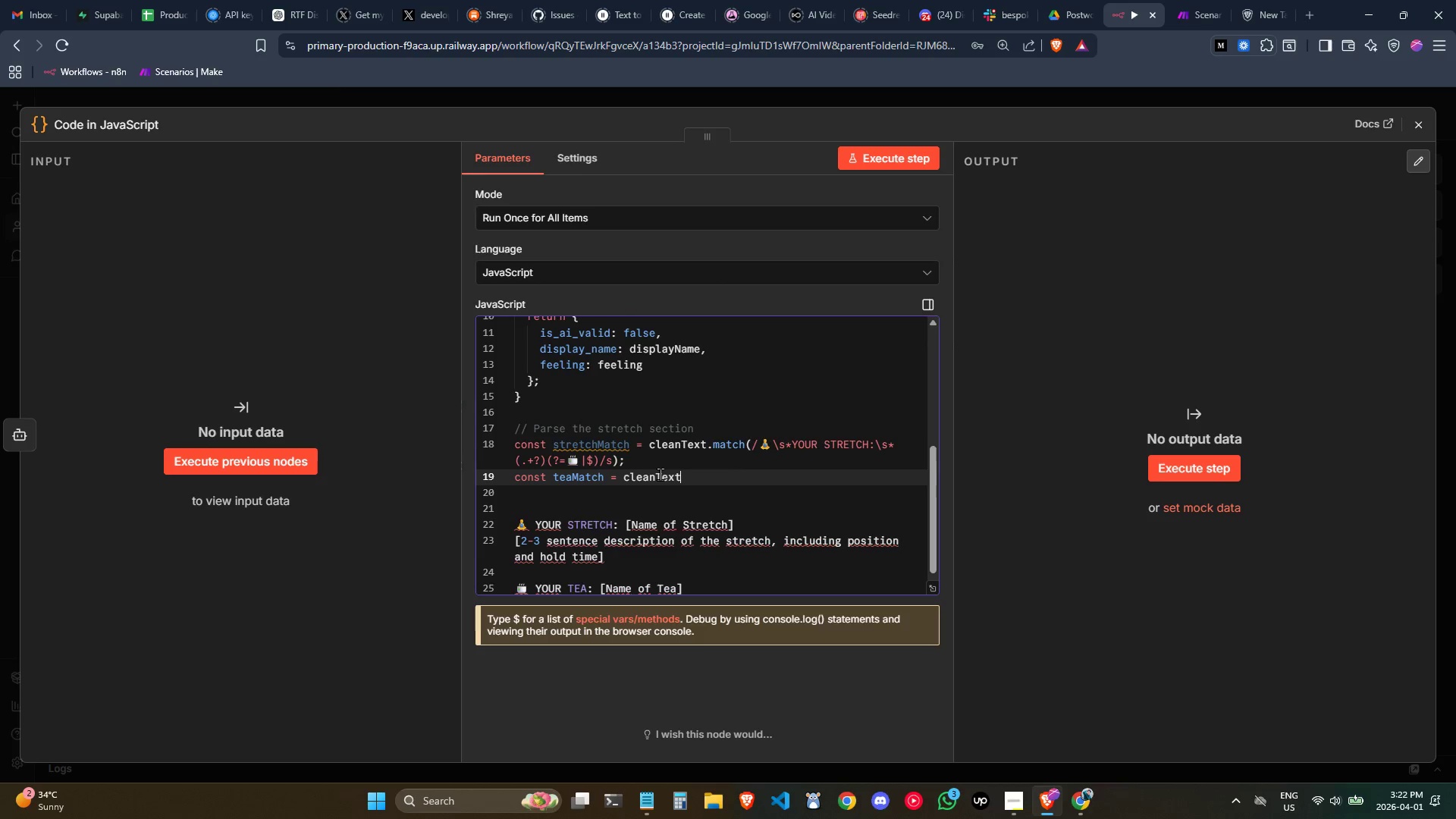 
 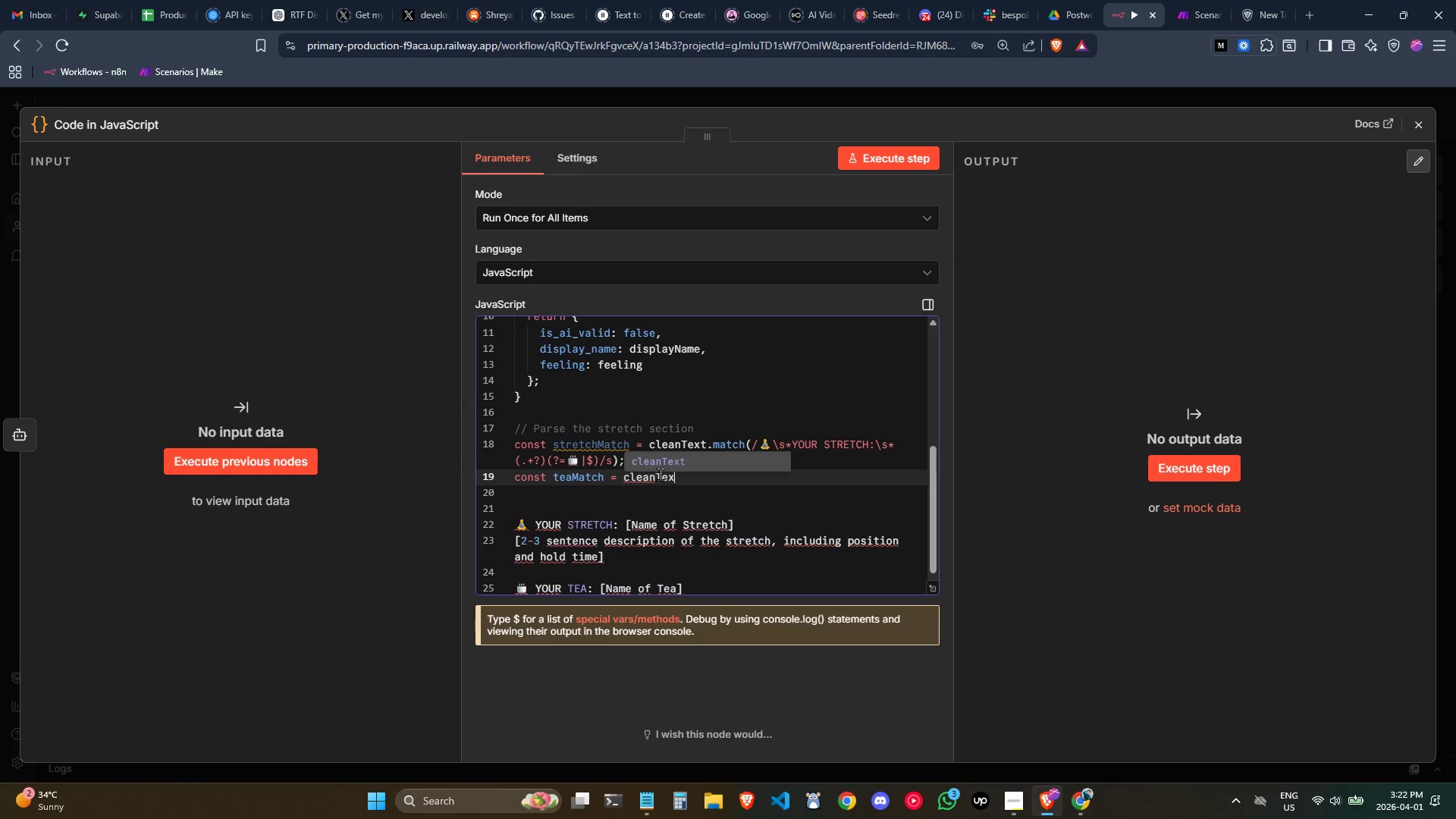 
key(Enter)
 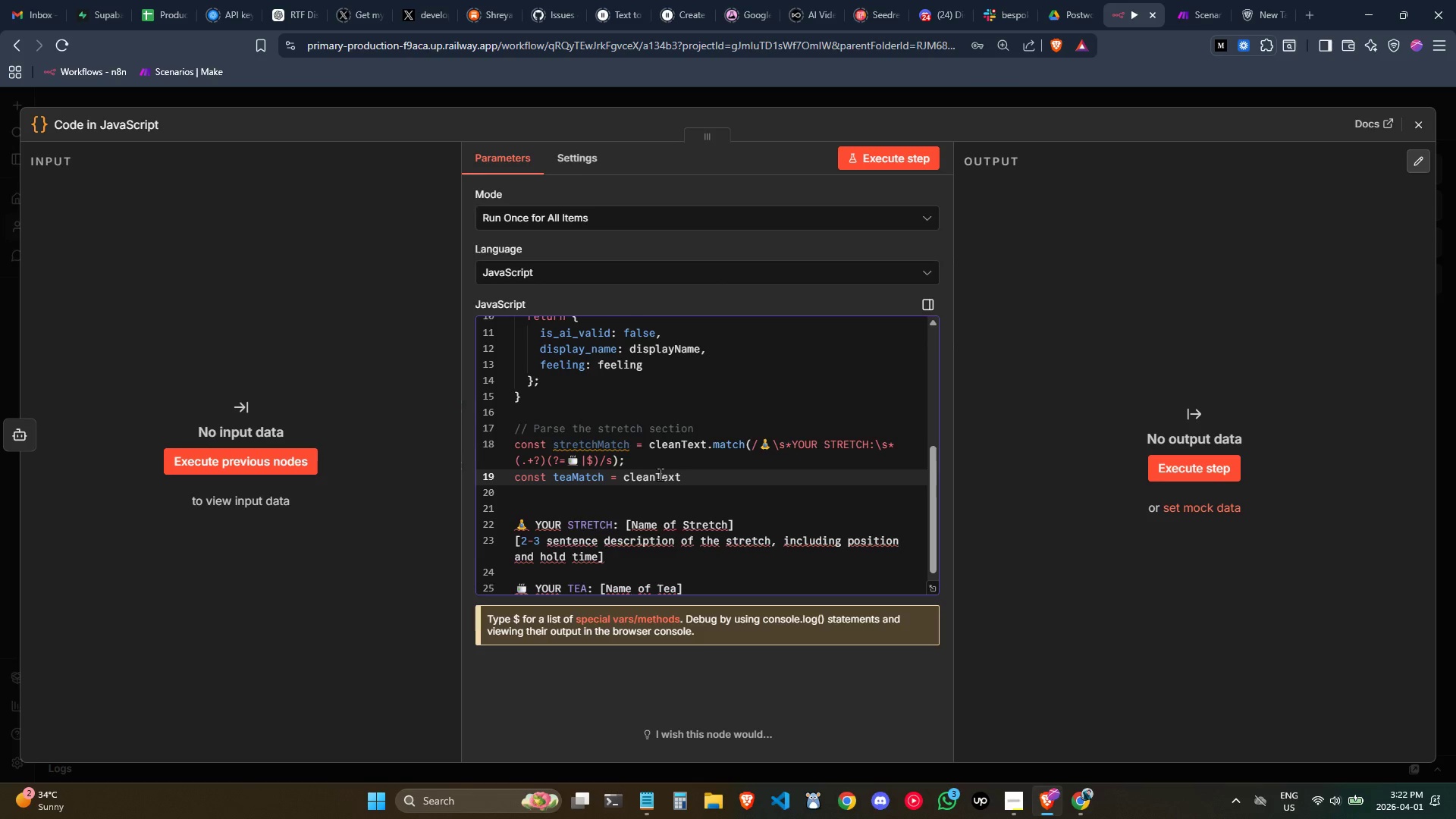 
type(.match(/)
 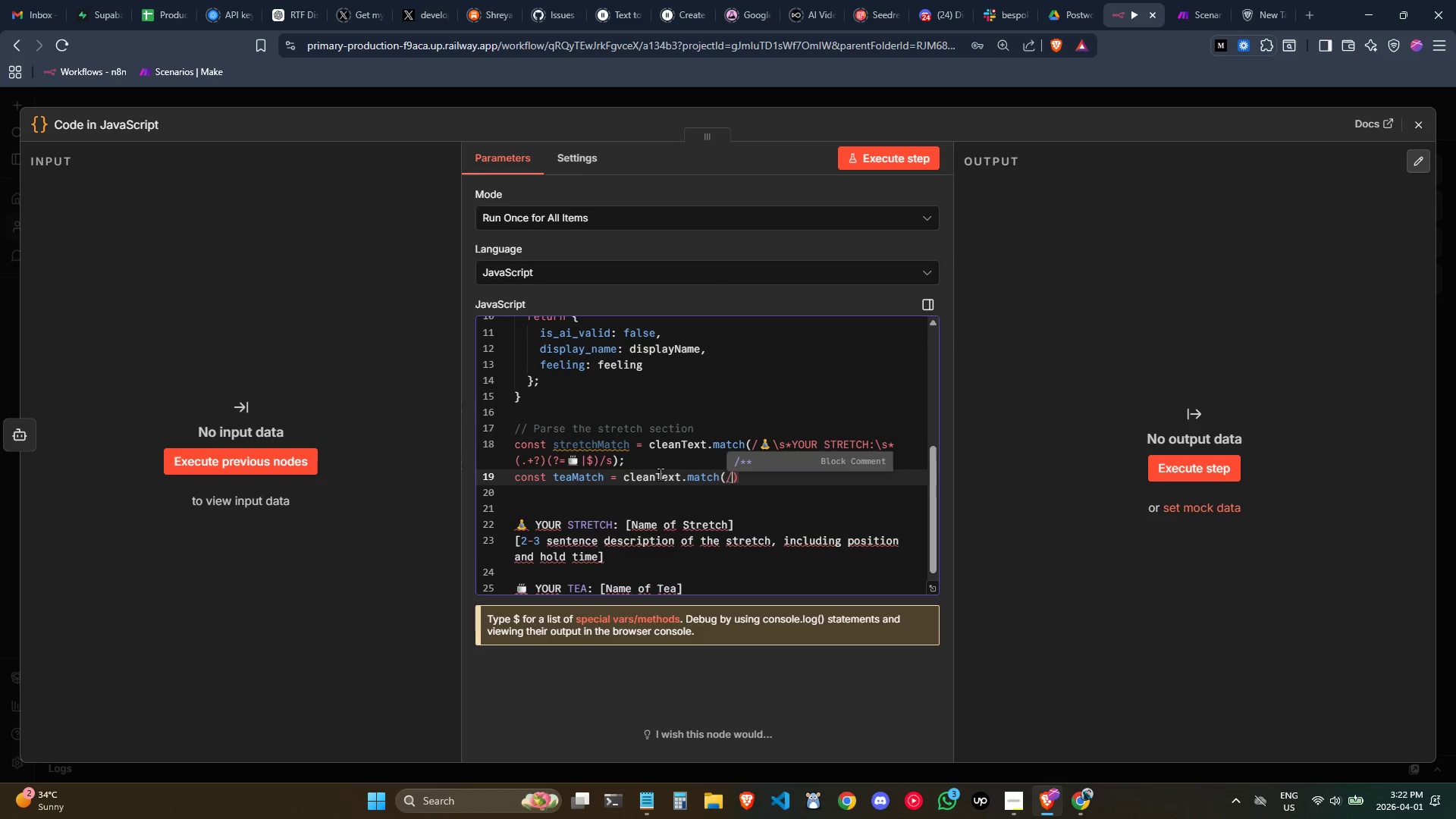 
key(Control+V)
 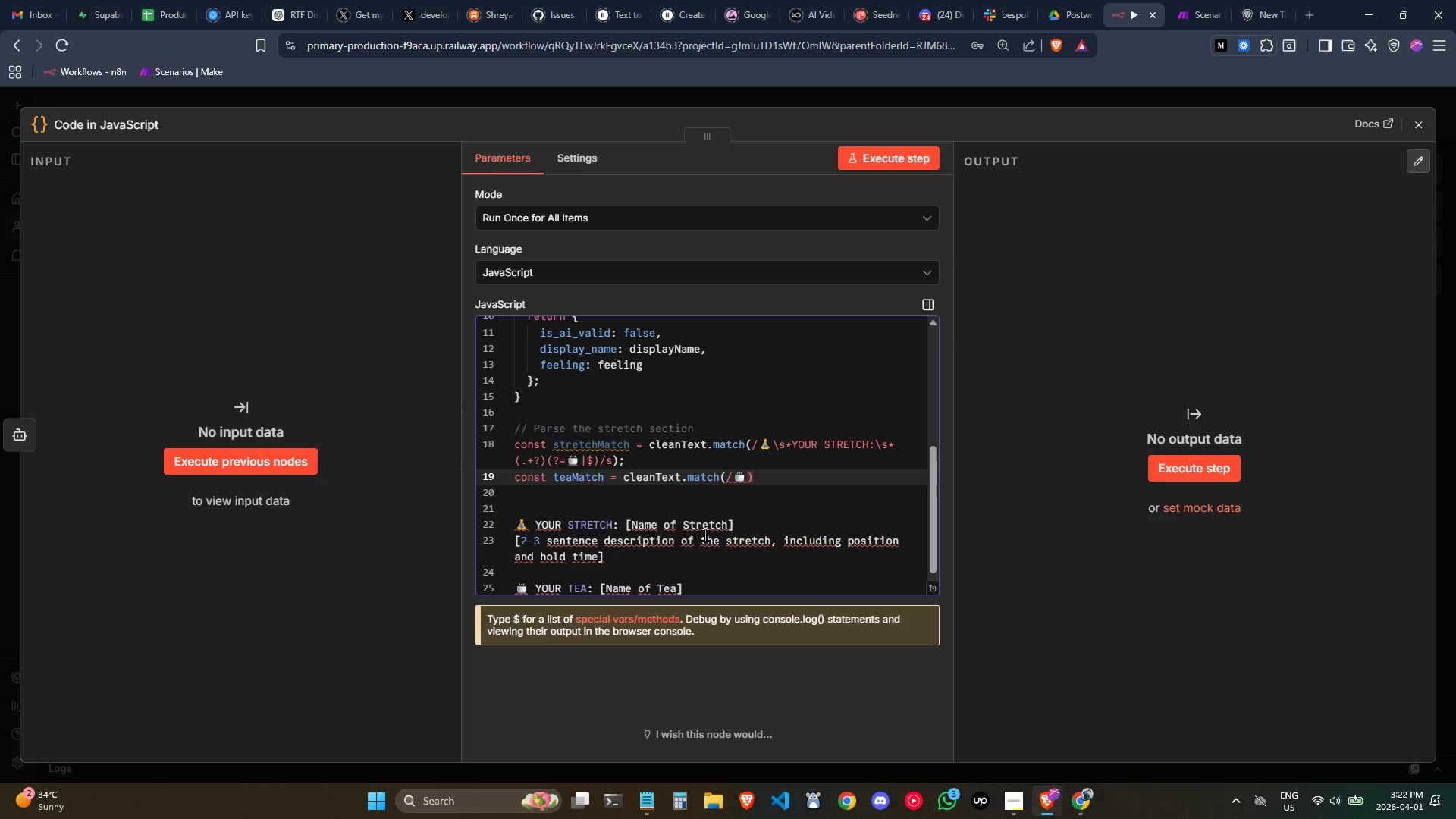 
type(\s*YOUR YE)
key(Backspace)
key(Backspace)
type(TEA:\s*()
 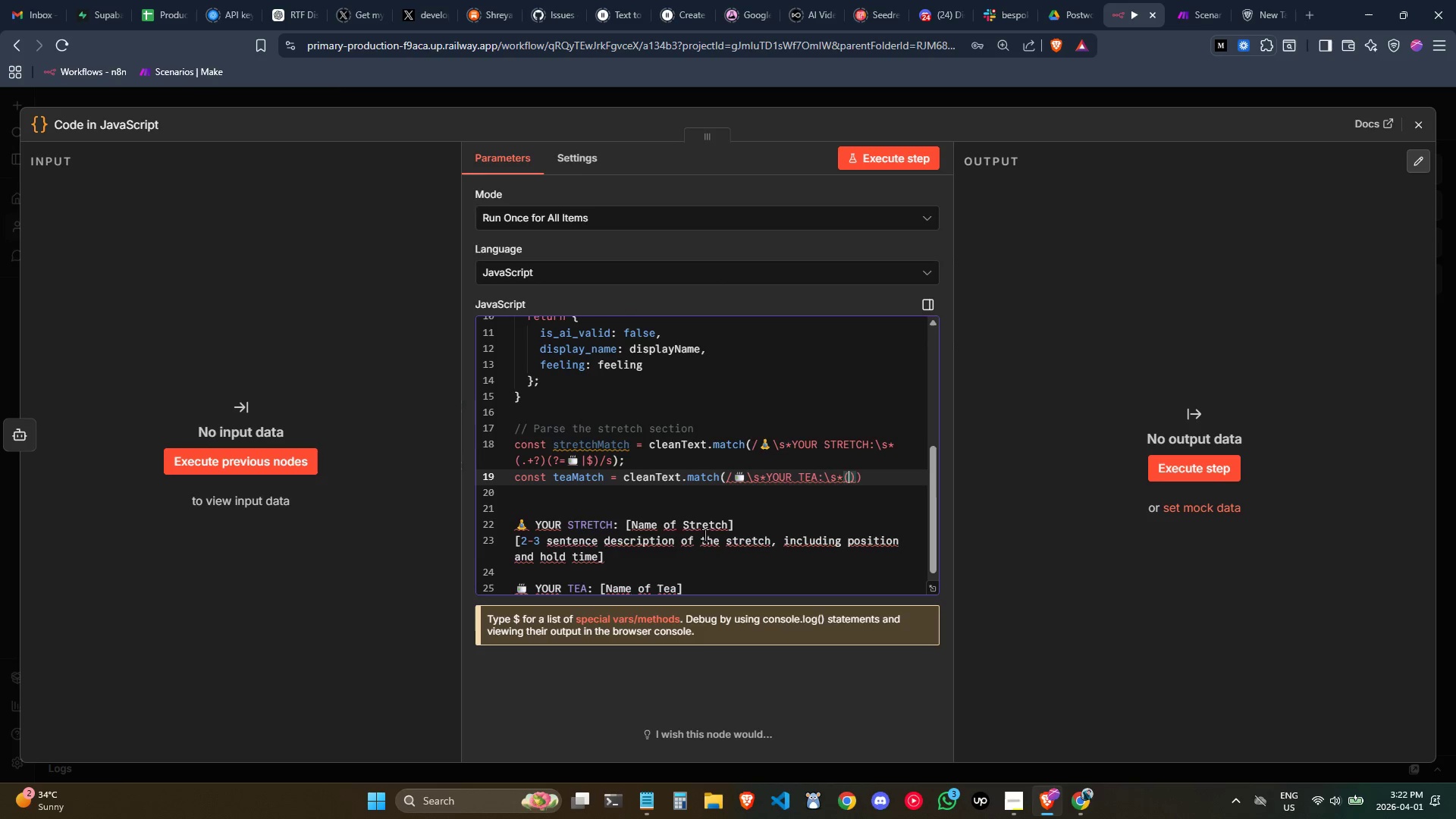 
key(ArrowRight)
 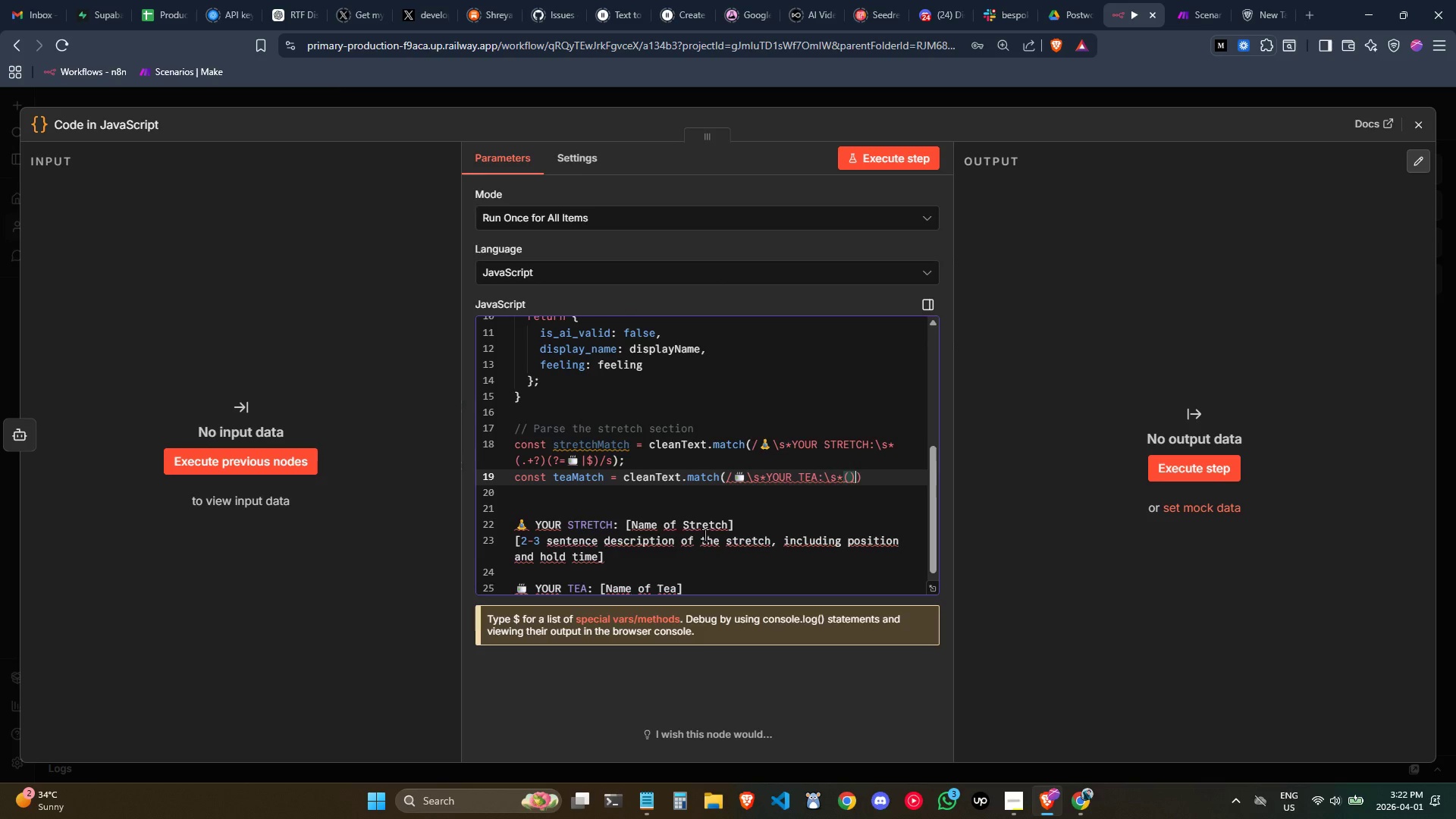 
key(Backspace)
 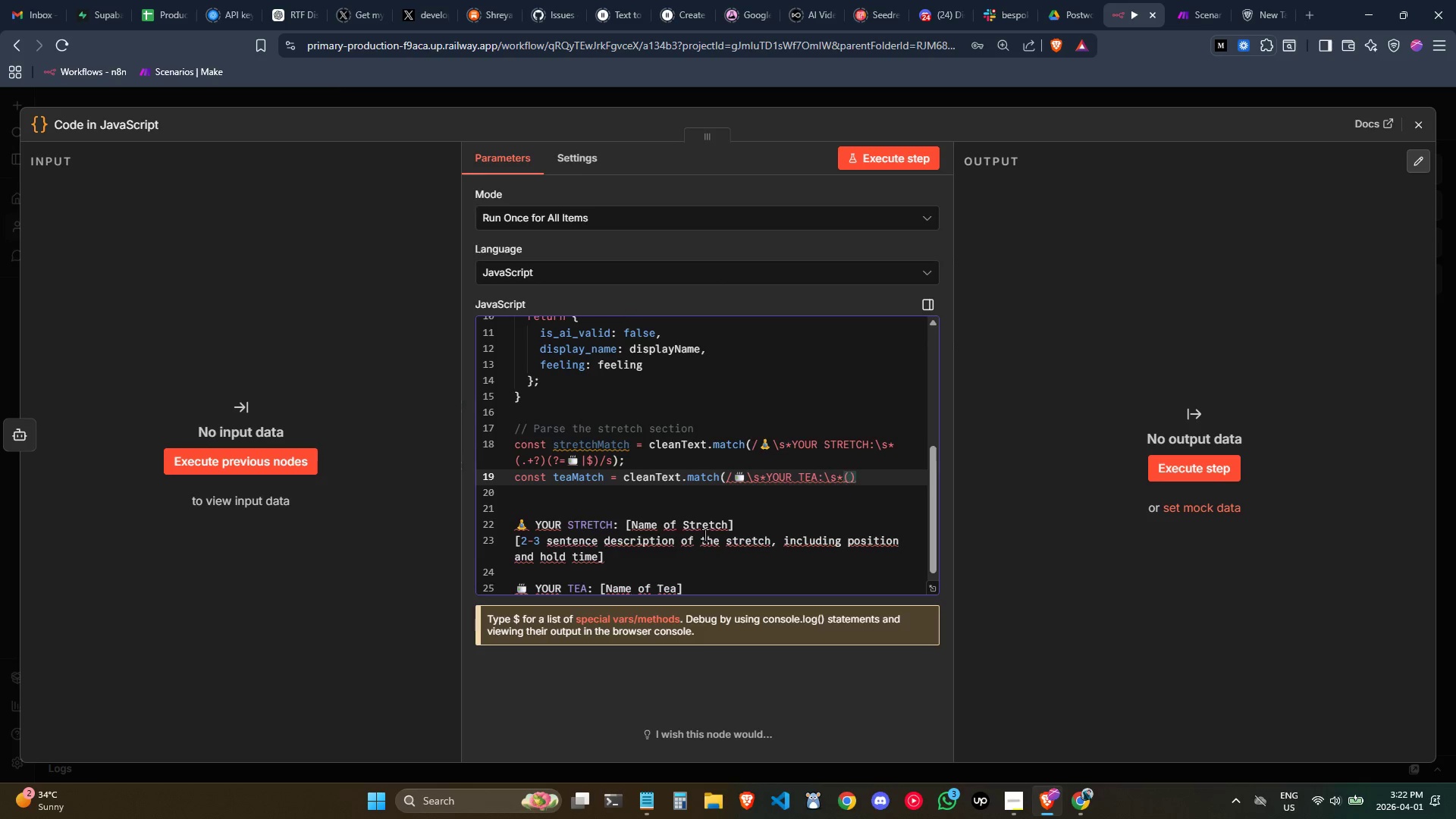 
key(Period)
 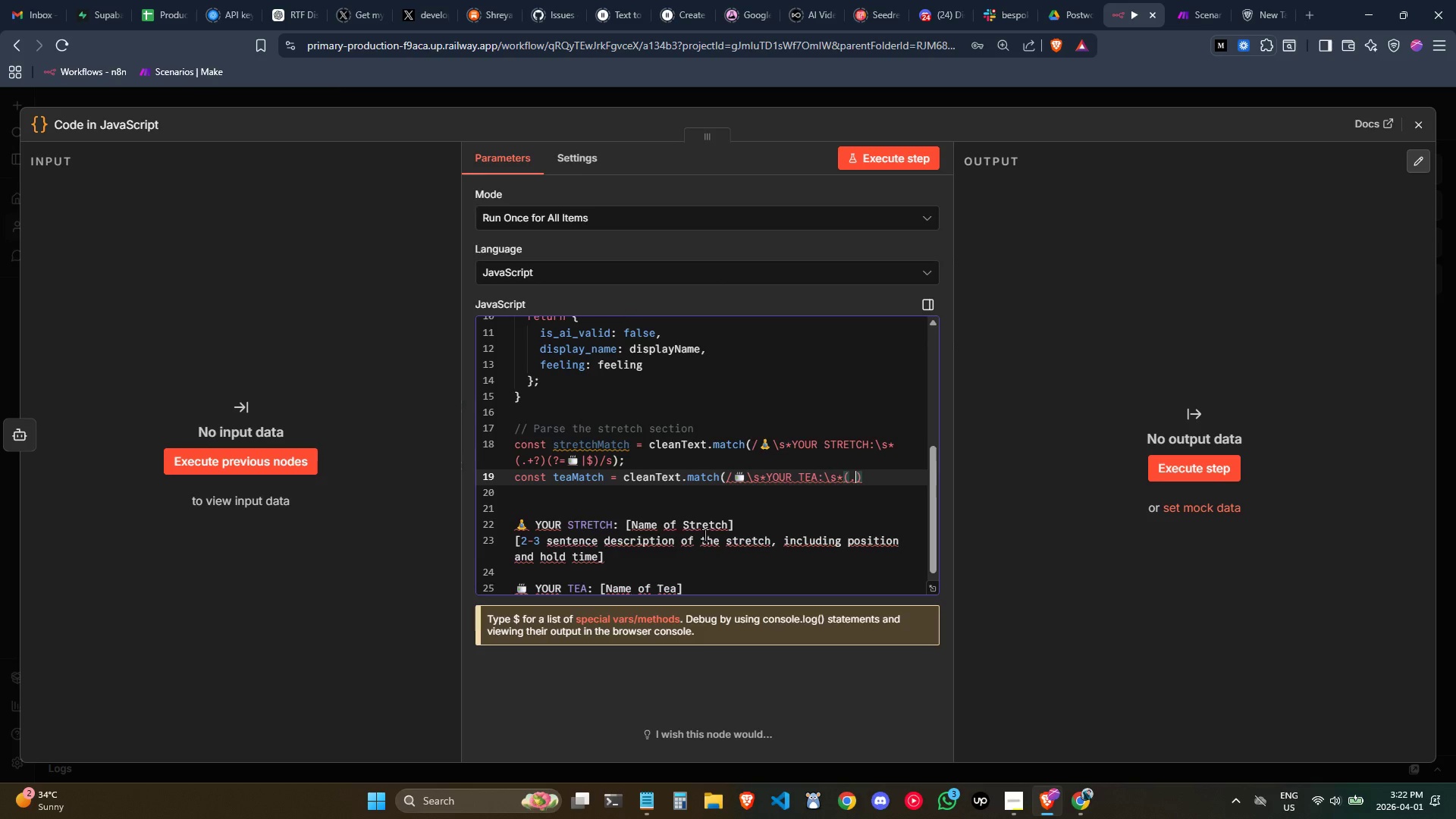 
key(Shift+Equal)
 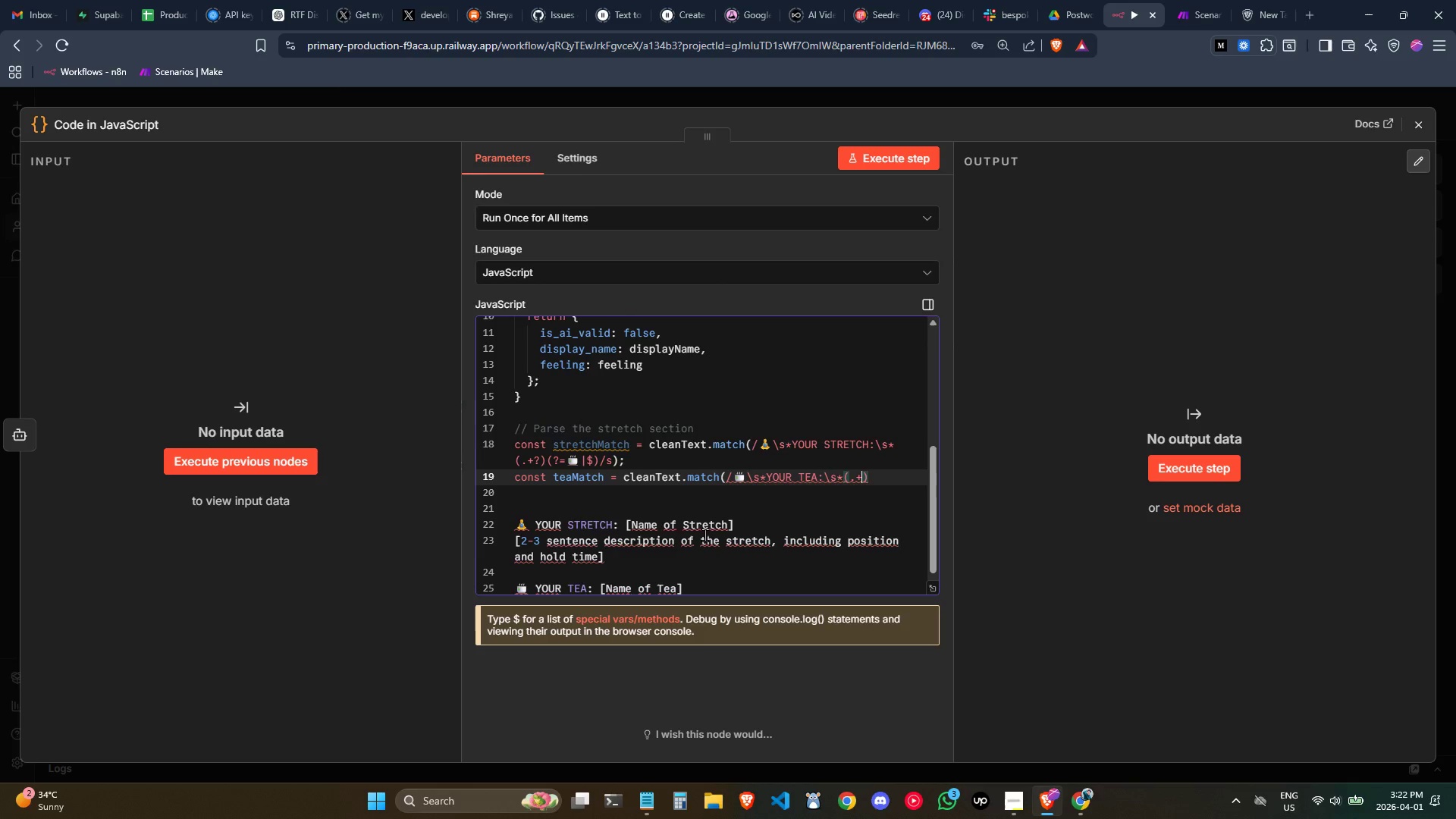 
key(Shift+0)
 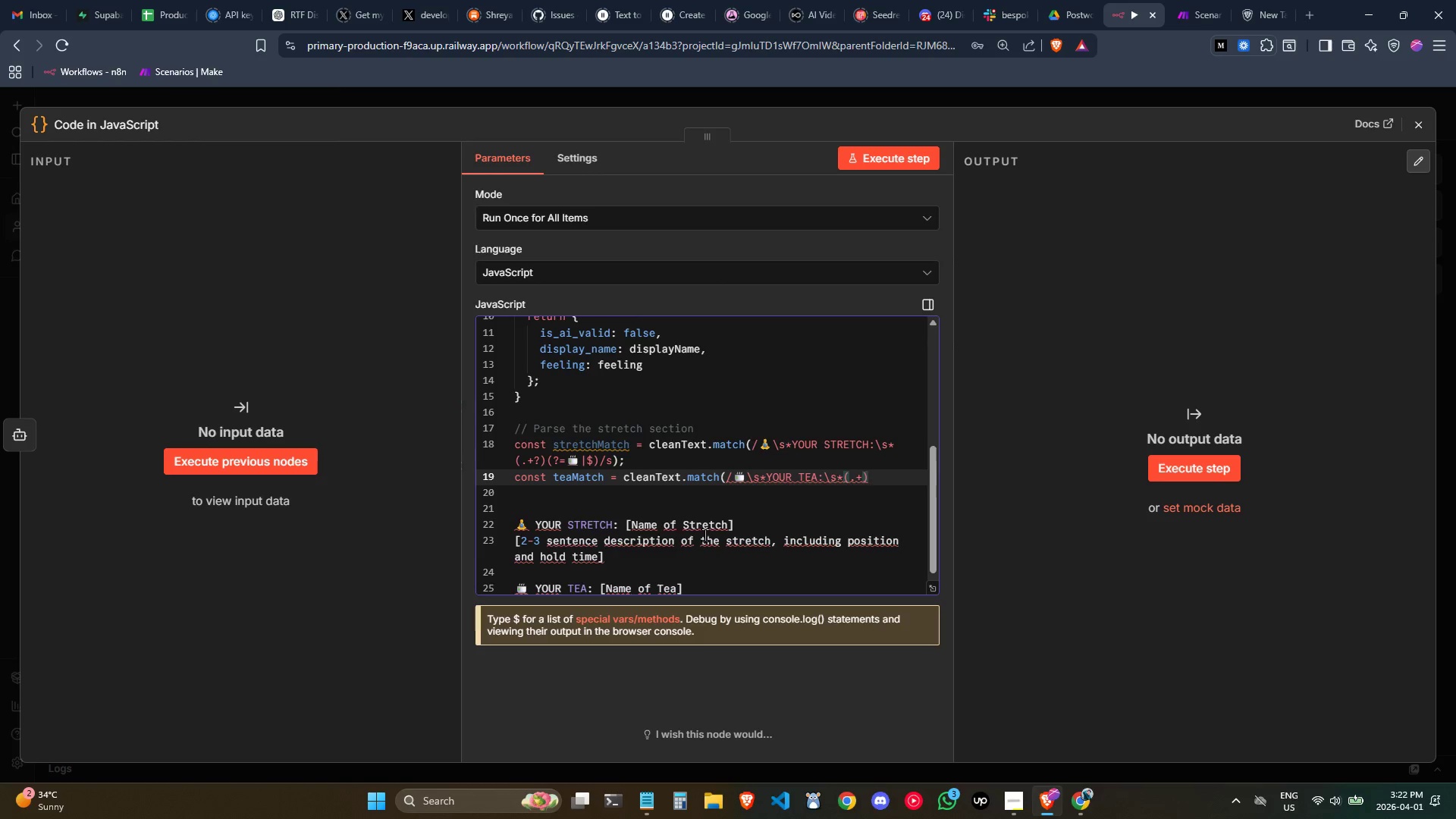 
key(ArrowLeft)
 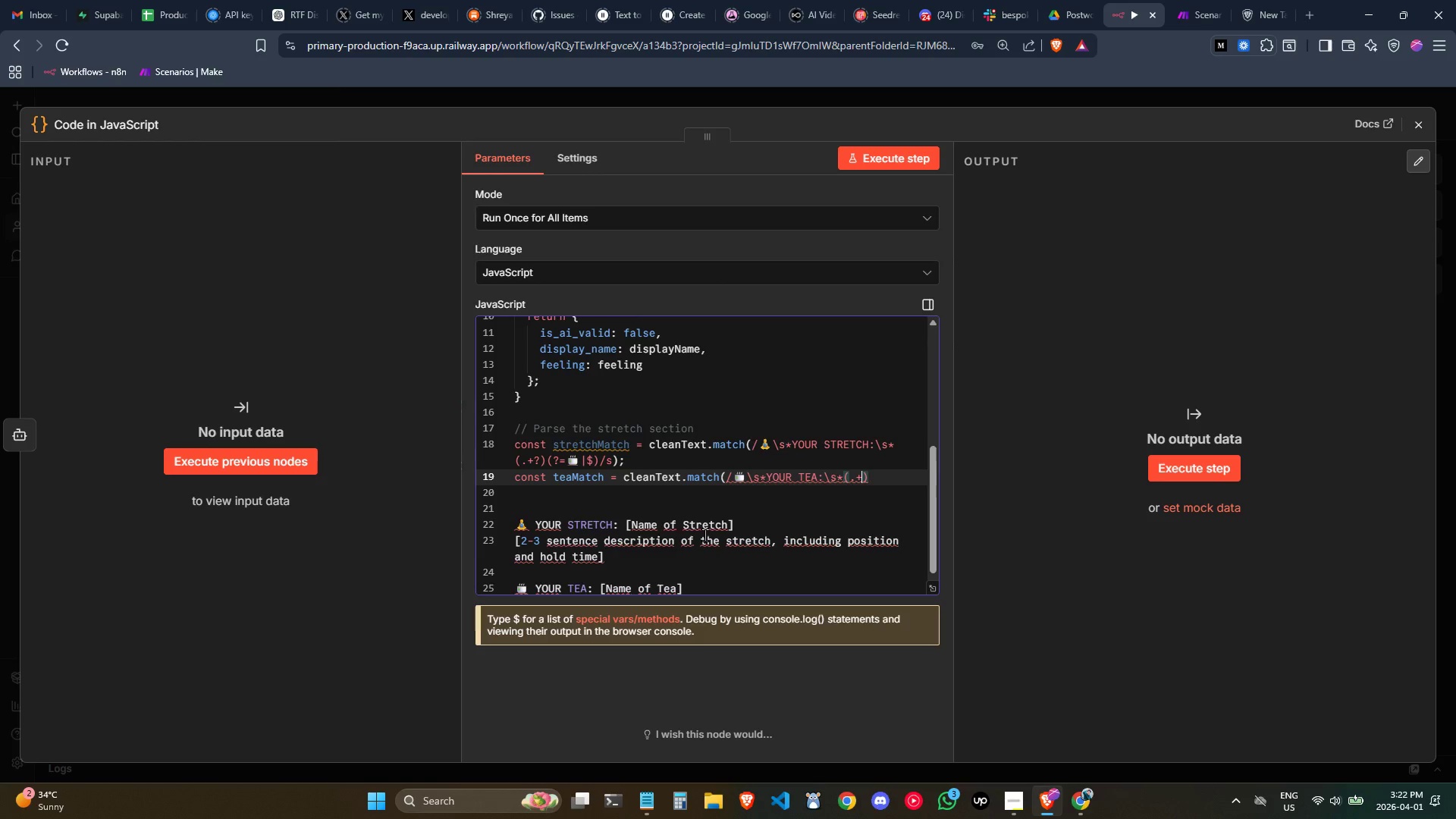 
key(Shift+Slash)
 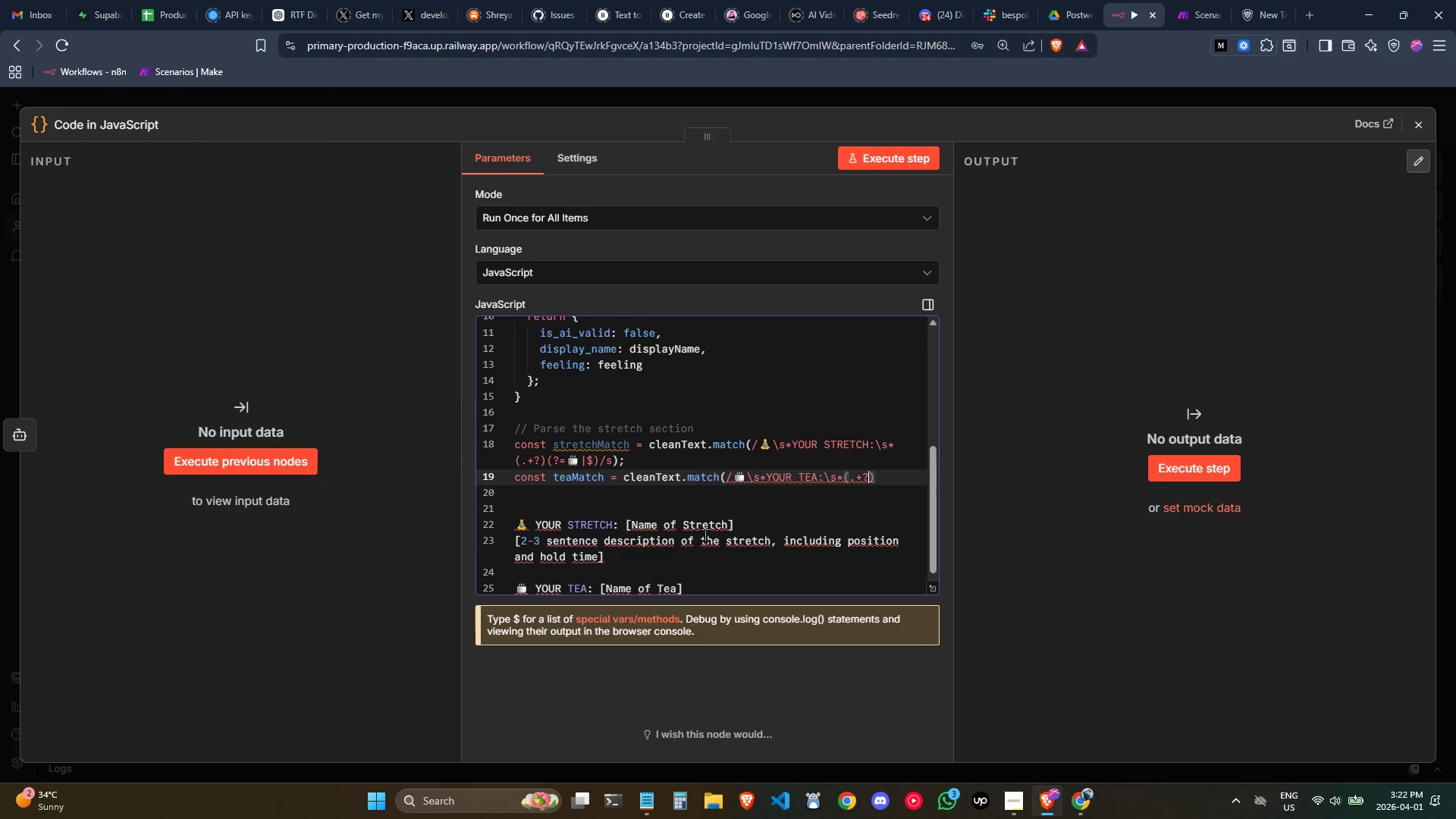 
key(ArrowRight)
 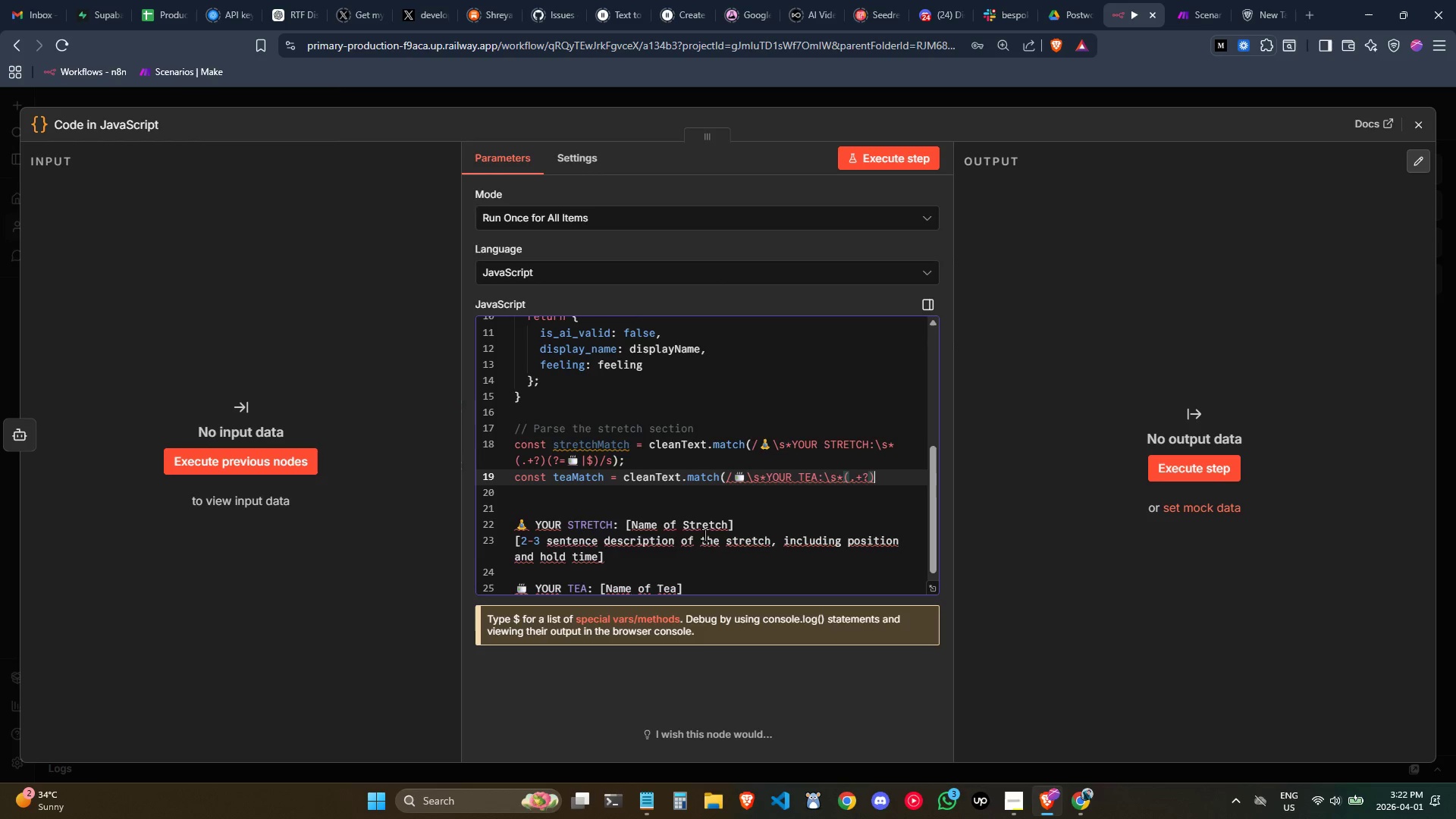 
key(Shift+4)
 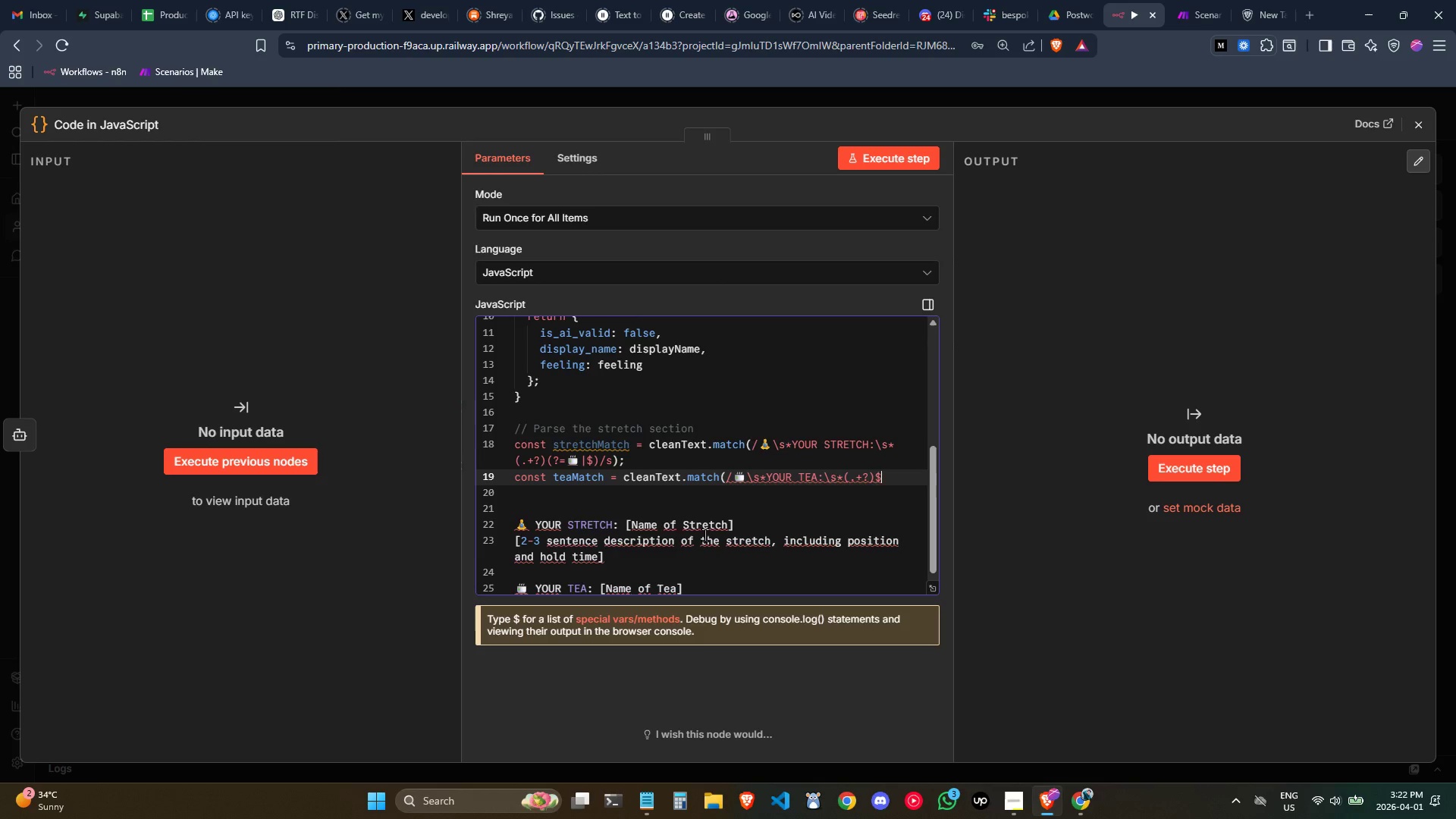 
key(Slash)
 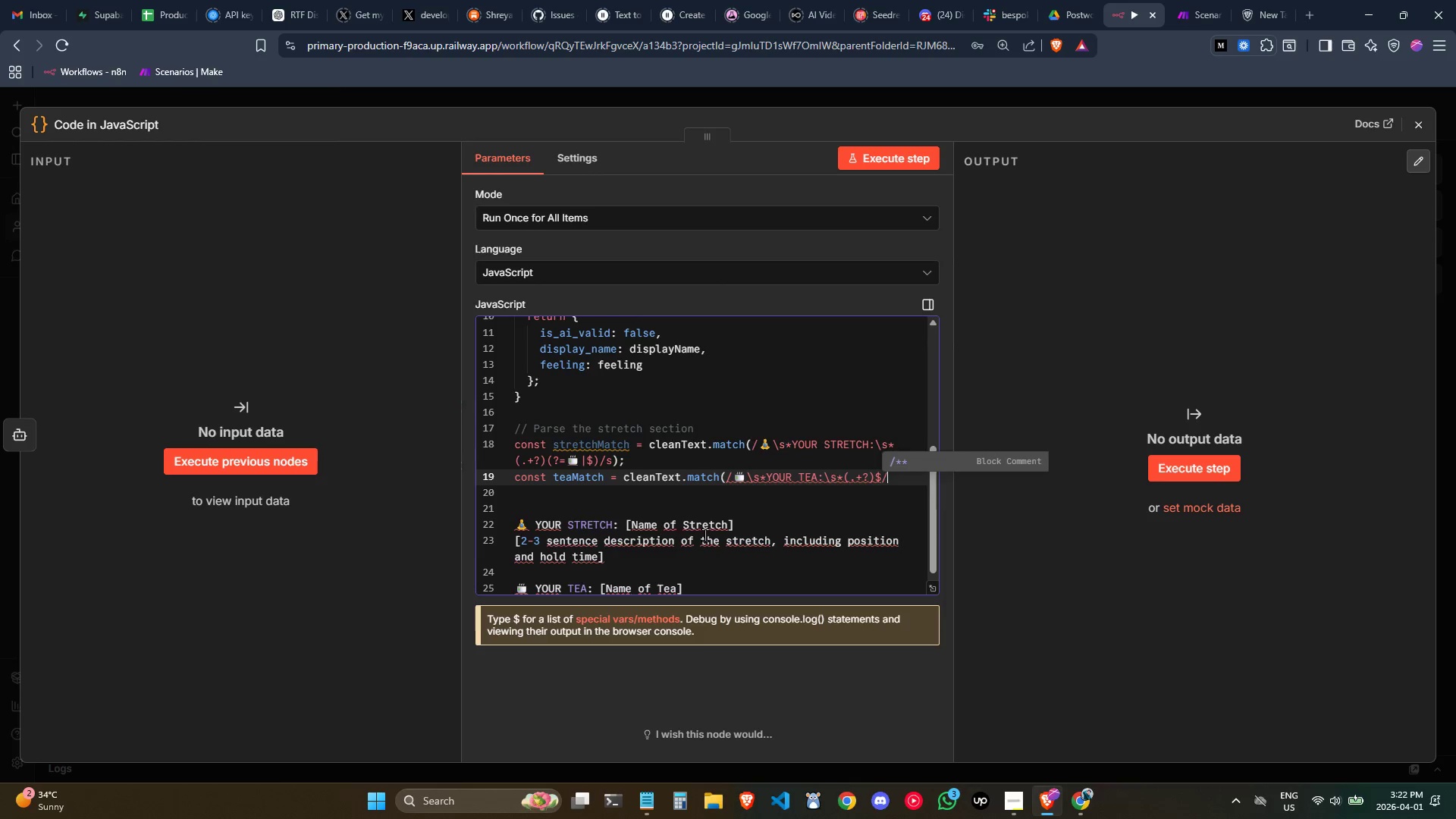 
key(S)
 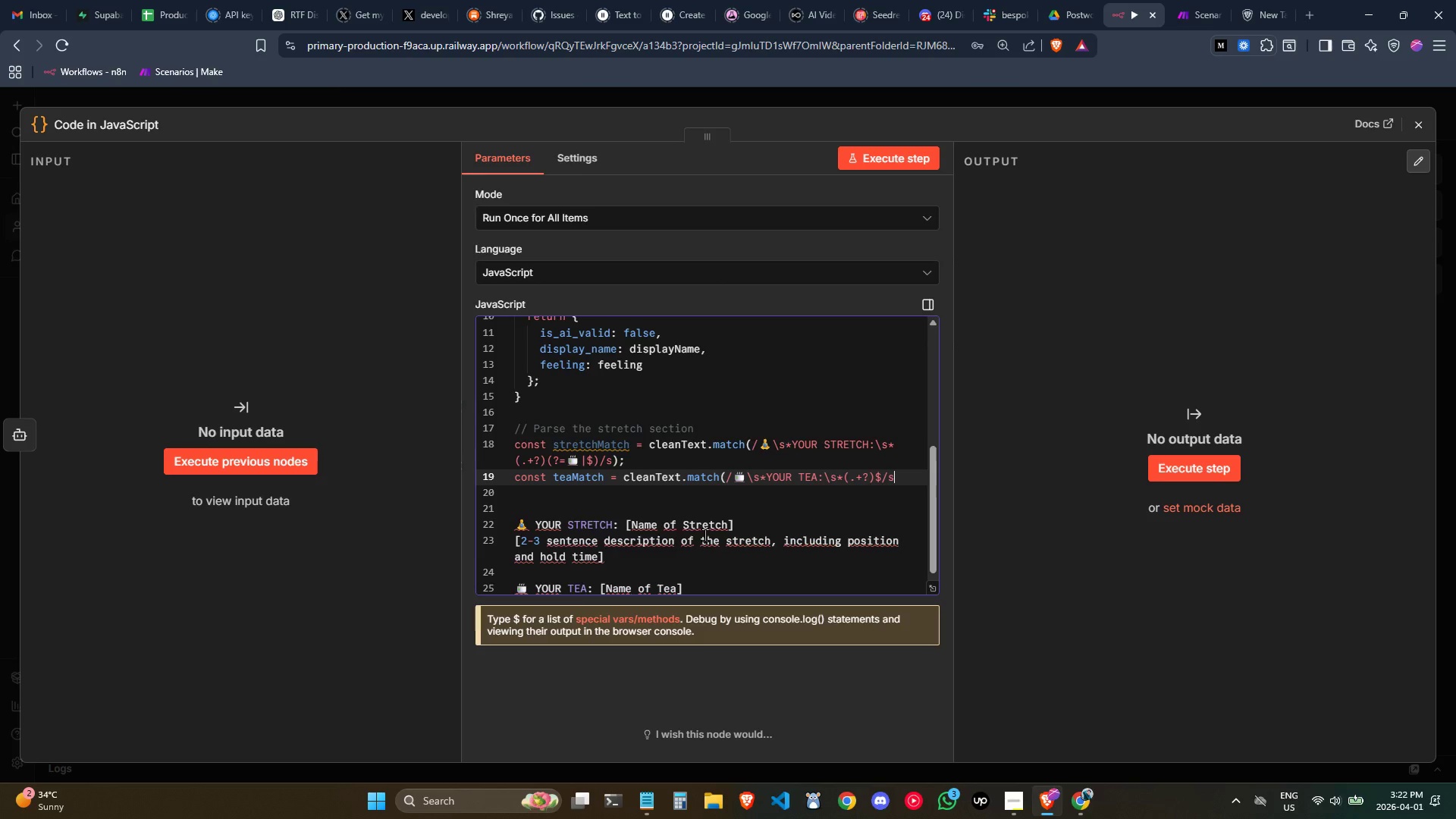 
key(Semicolon)
 